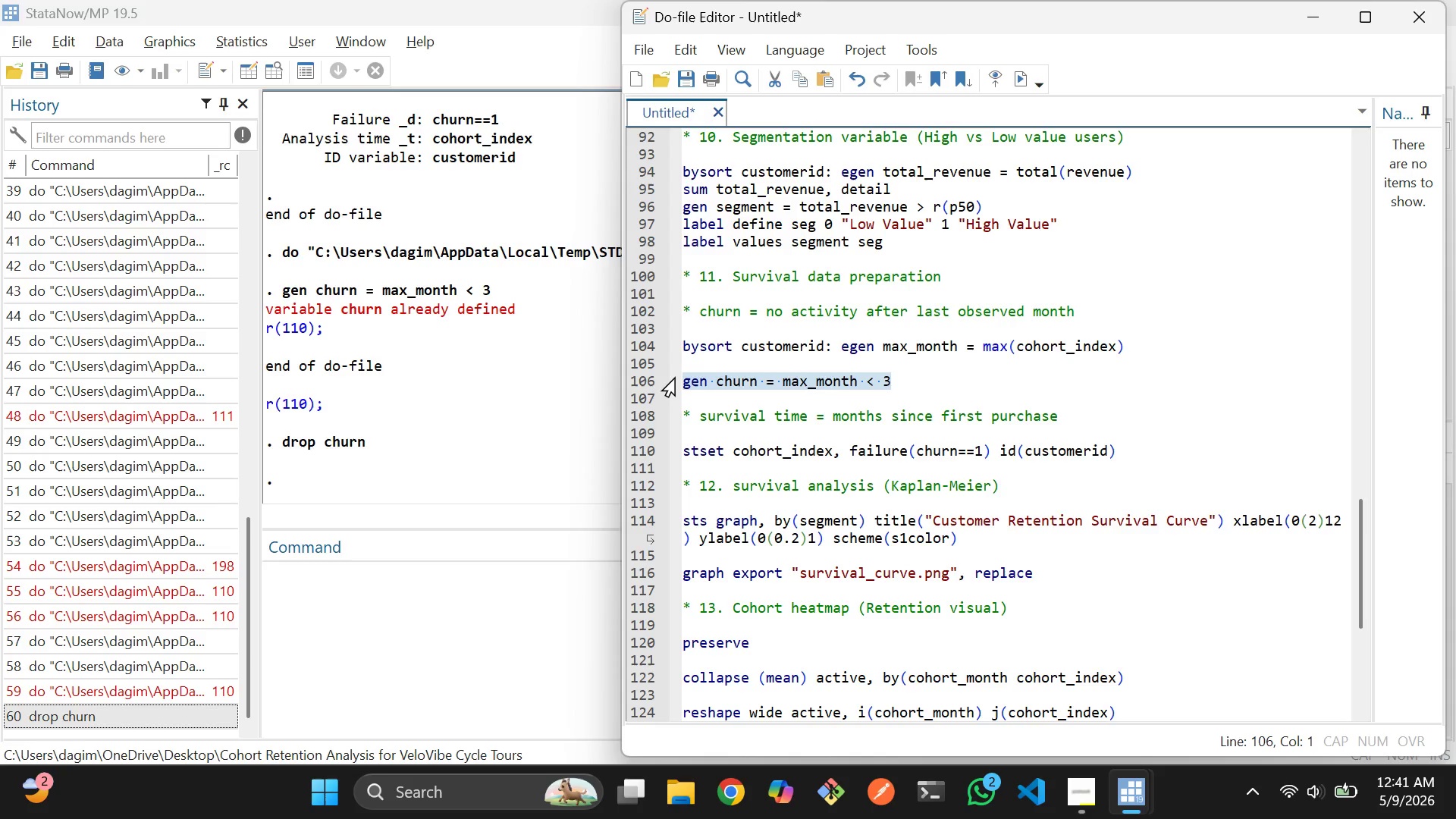 
key(Control+D)
 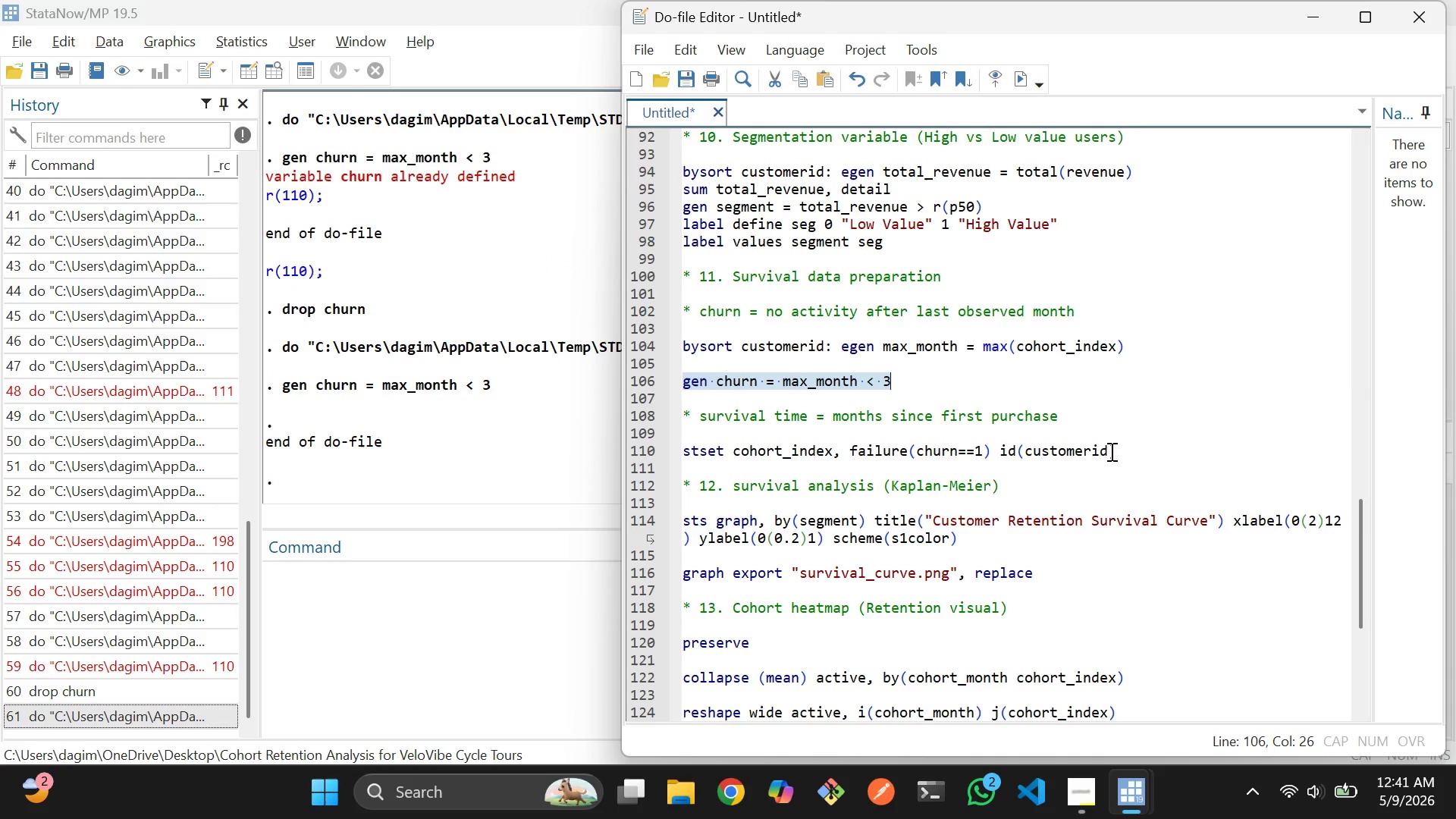 
left_click_drag(start_coordinate=[1116, 454], to_coordinate=[679, 442])
 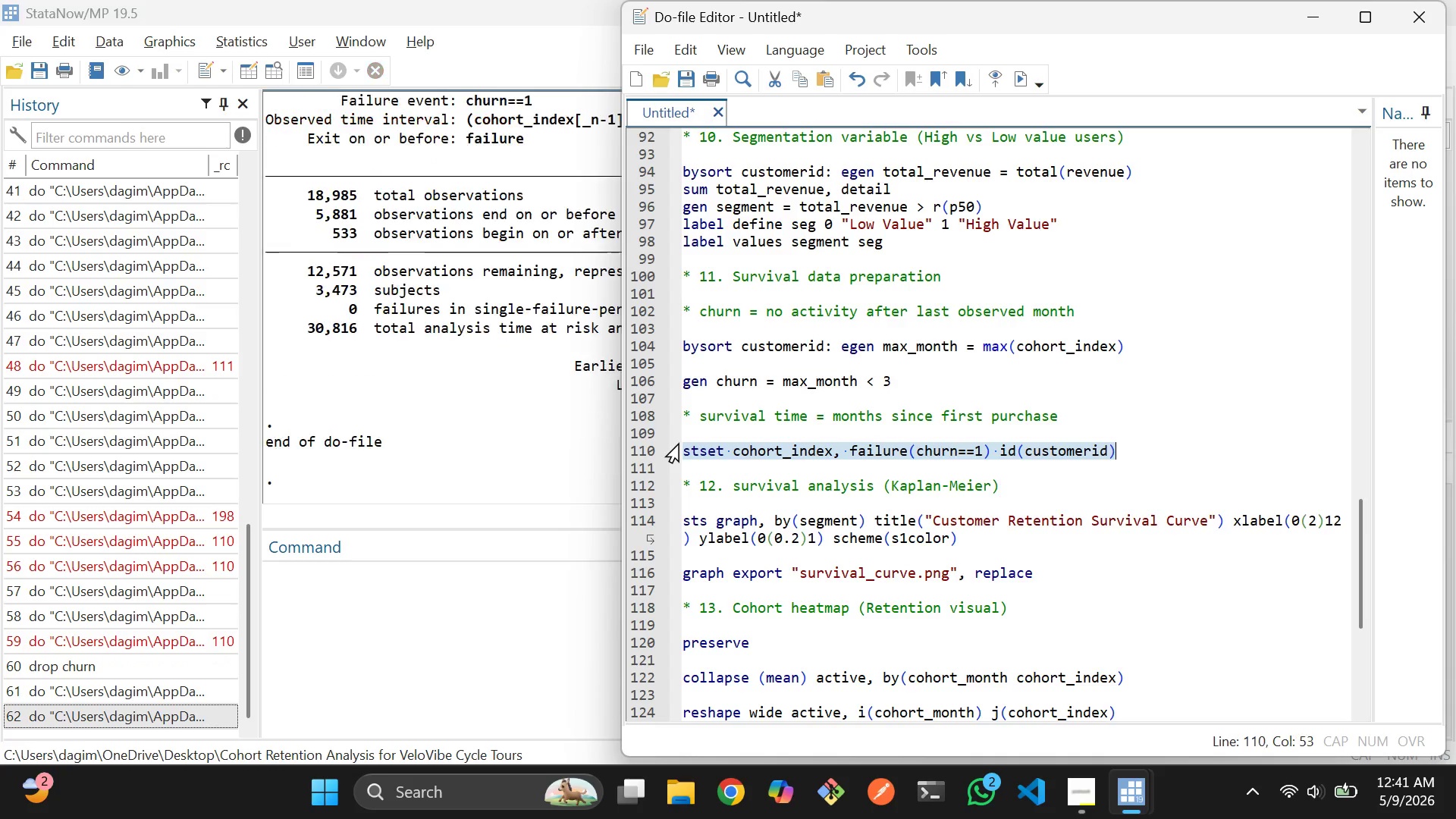 
key(Control+D)
 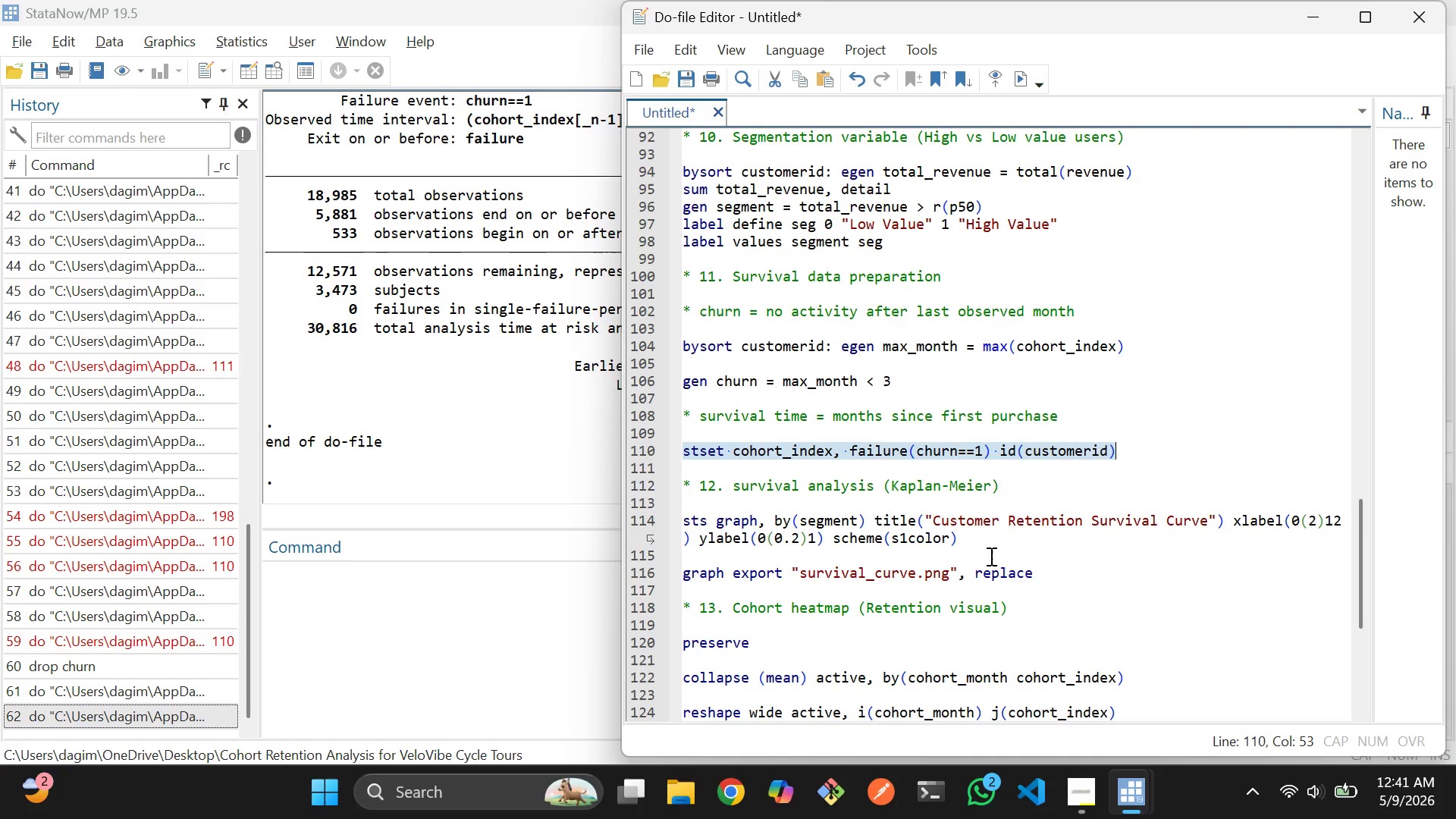 
left_click_drag(start_coordinate=[984, 541], to_coordinate=[676, 513])
 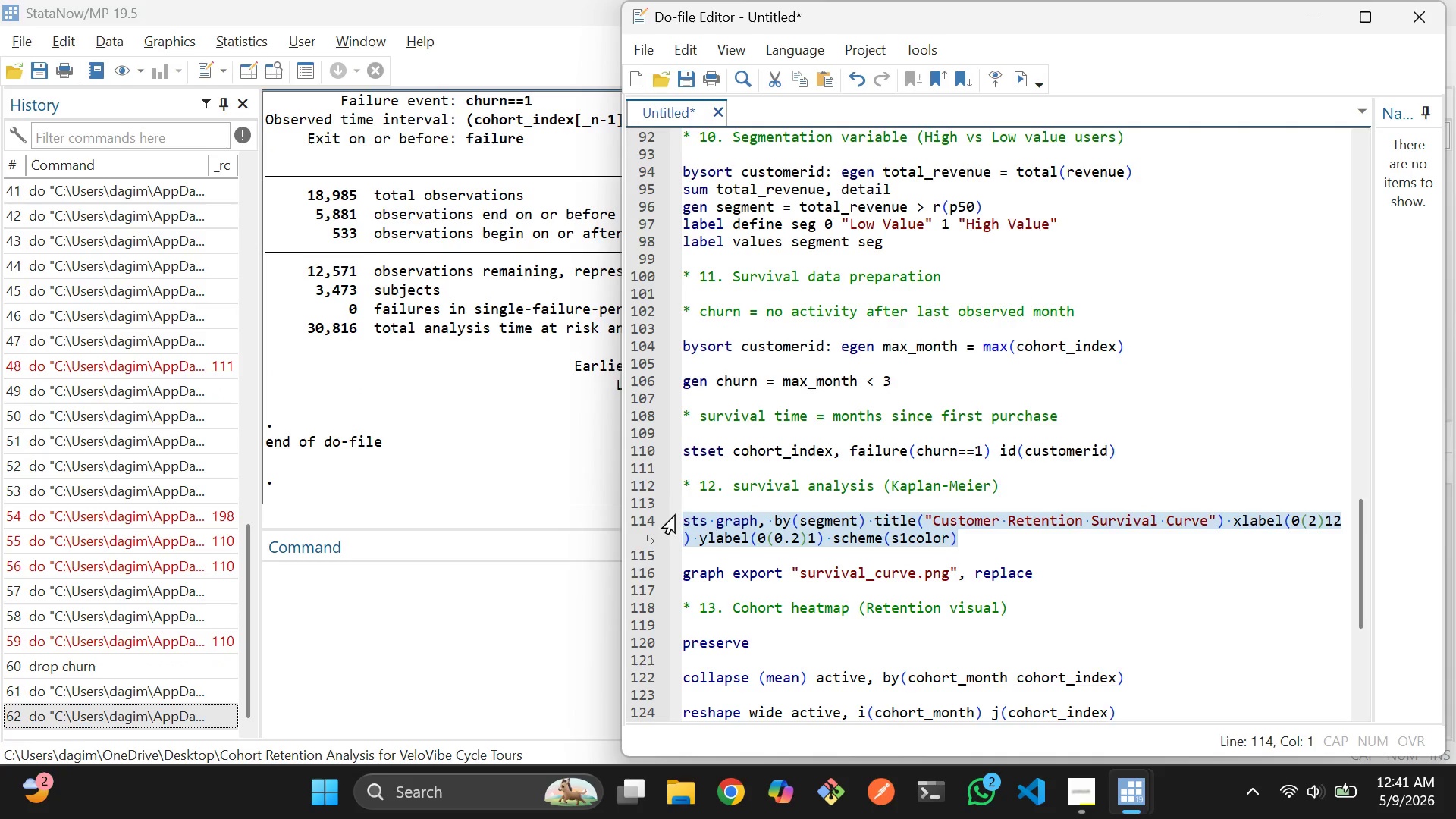 
hold_key(key=ControlLeft, duration=0.83)
 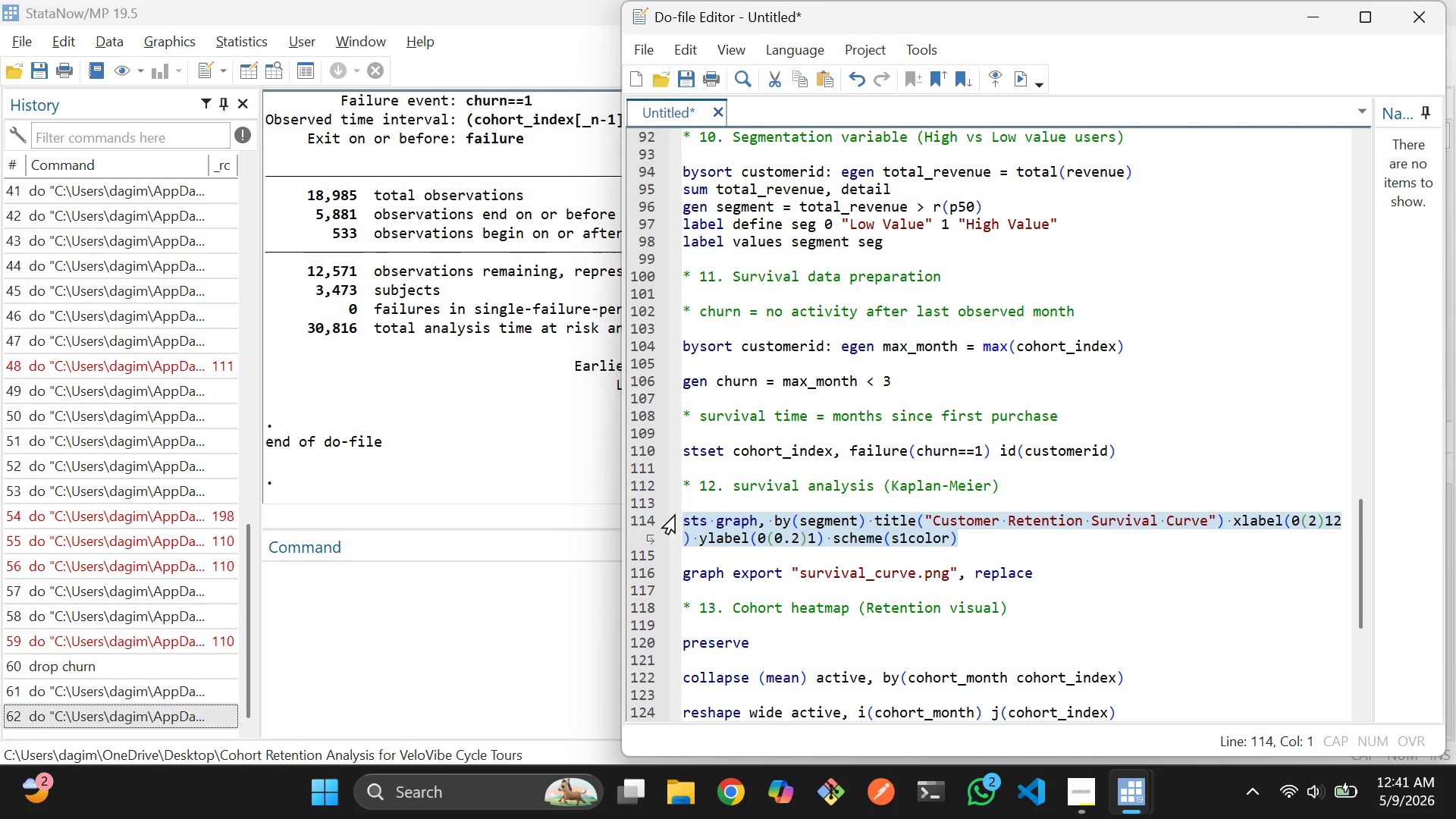 
key(Control+D)
 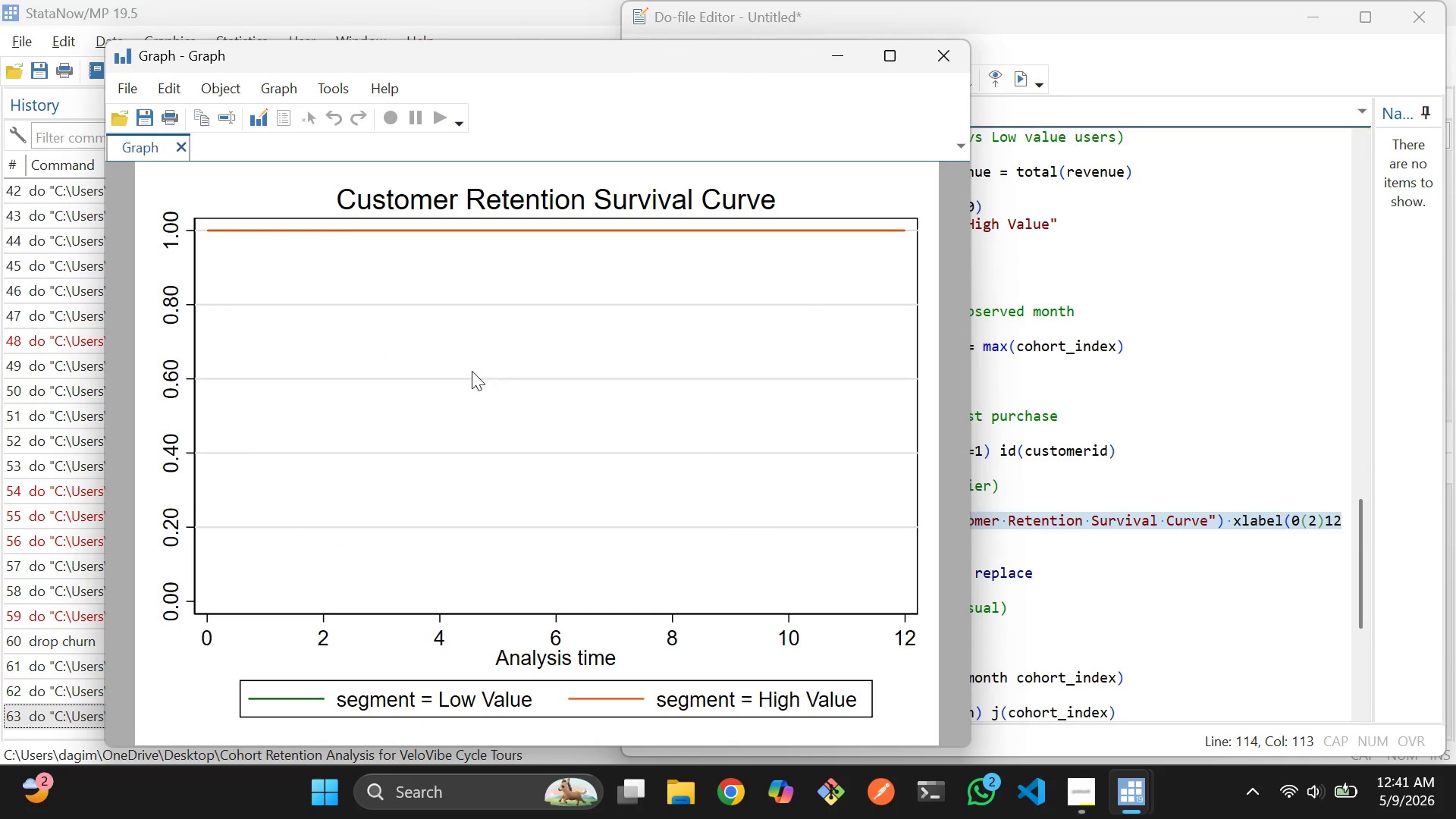 
wait(10.45)
 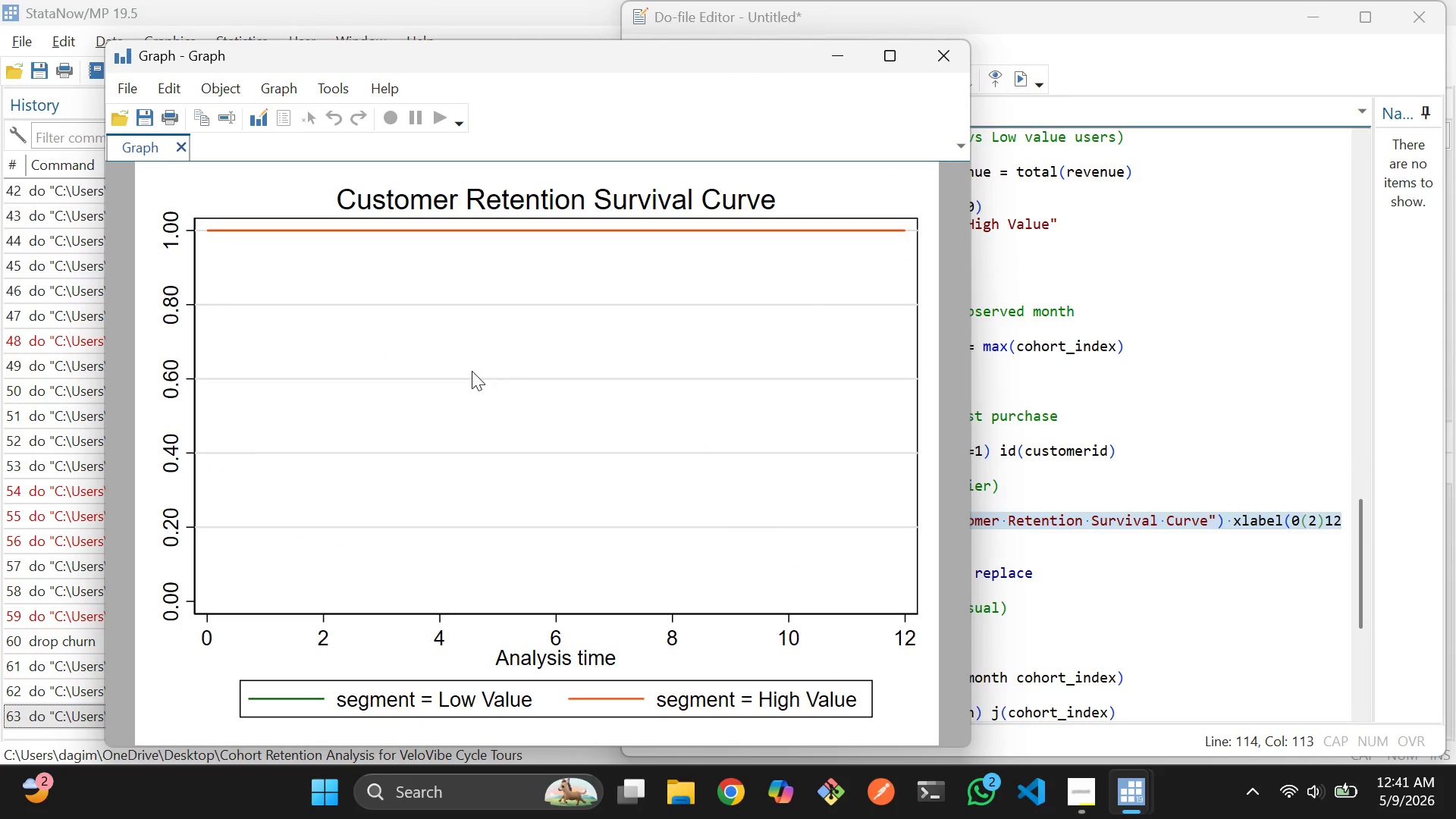 
left_click([1119, 427])
 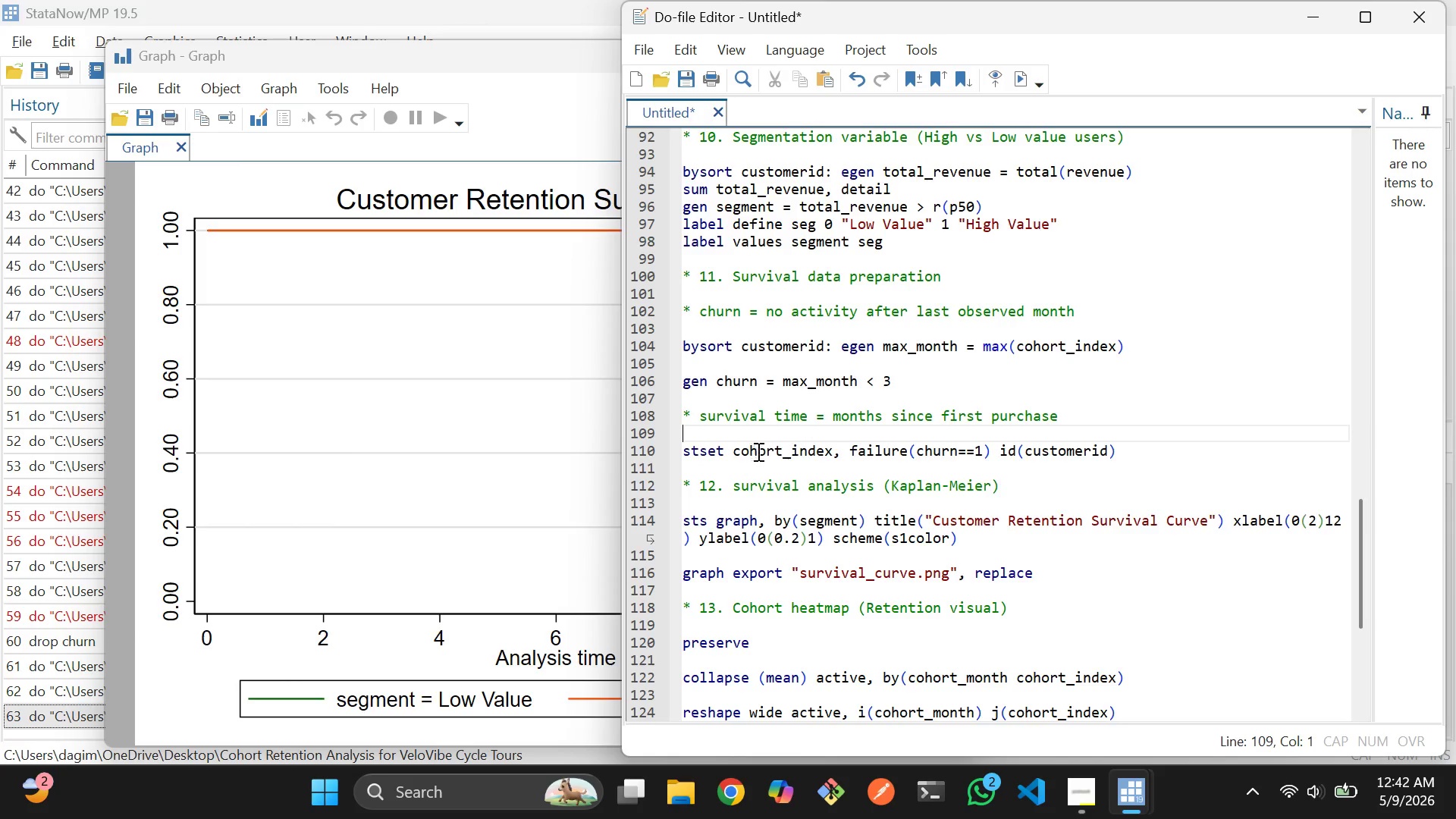 
wait(48.08)
 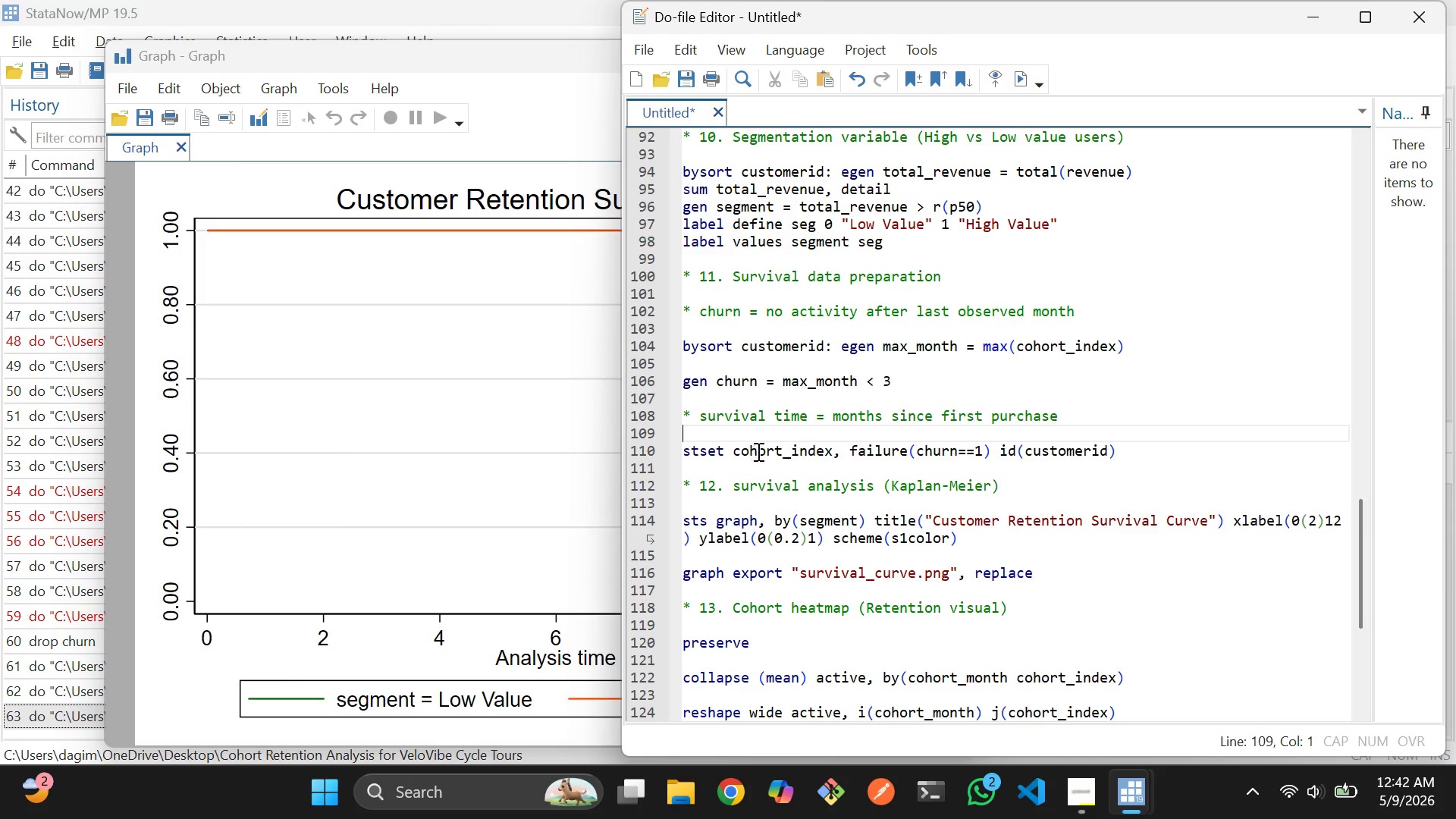 
scroll: coordinate [795, 231], scroll_direction: none, amount: 0.0
 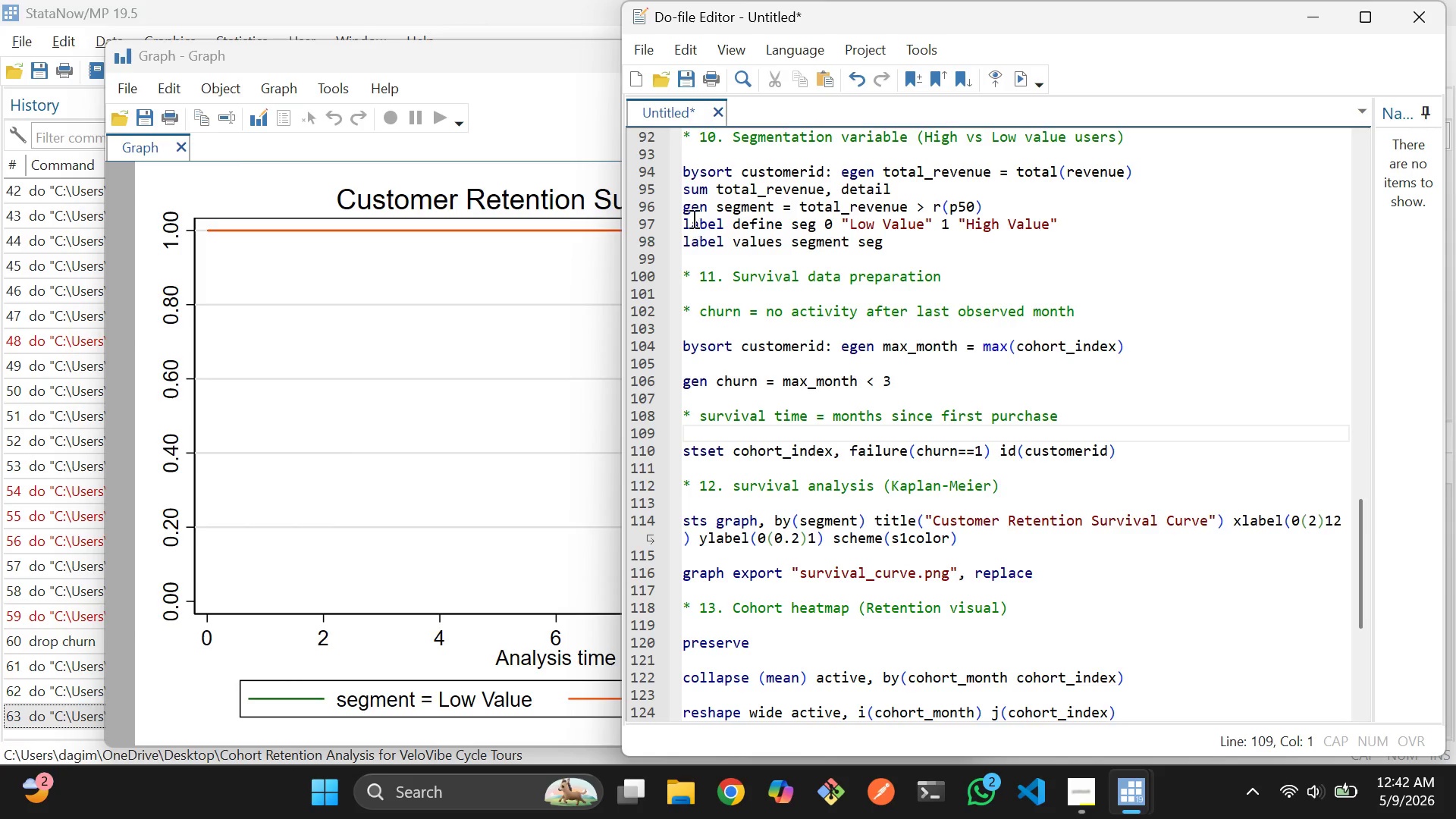 
wait(8.2)
 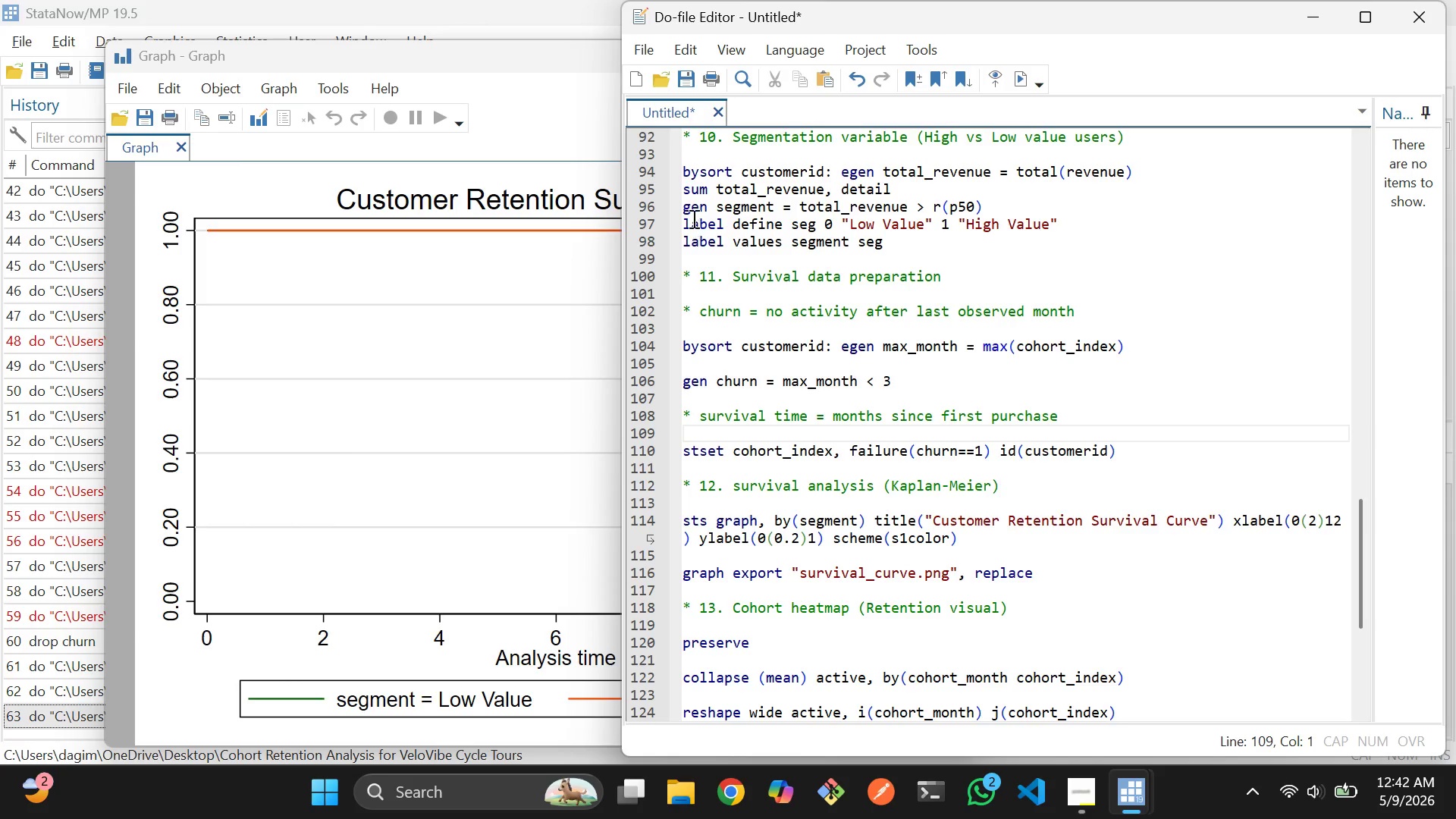 
scroll: coordinate [924, 216], scroll_direction: up, amount: 2.0
 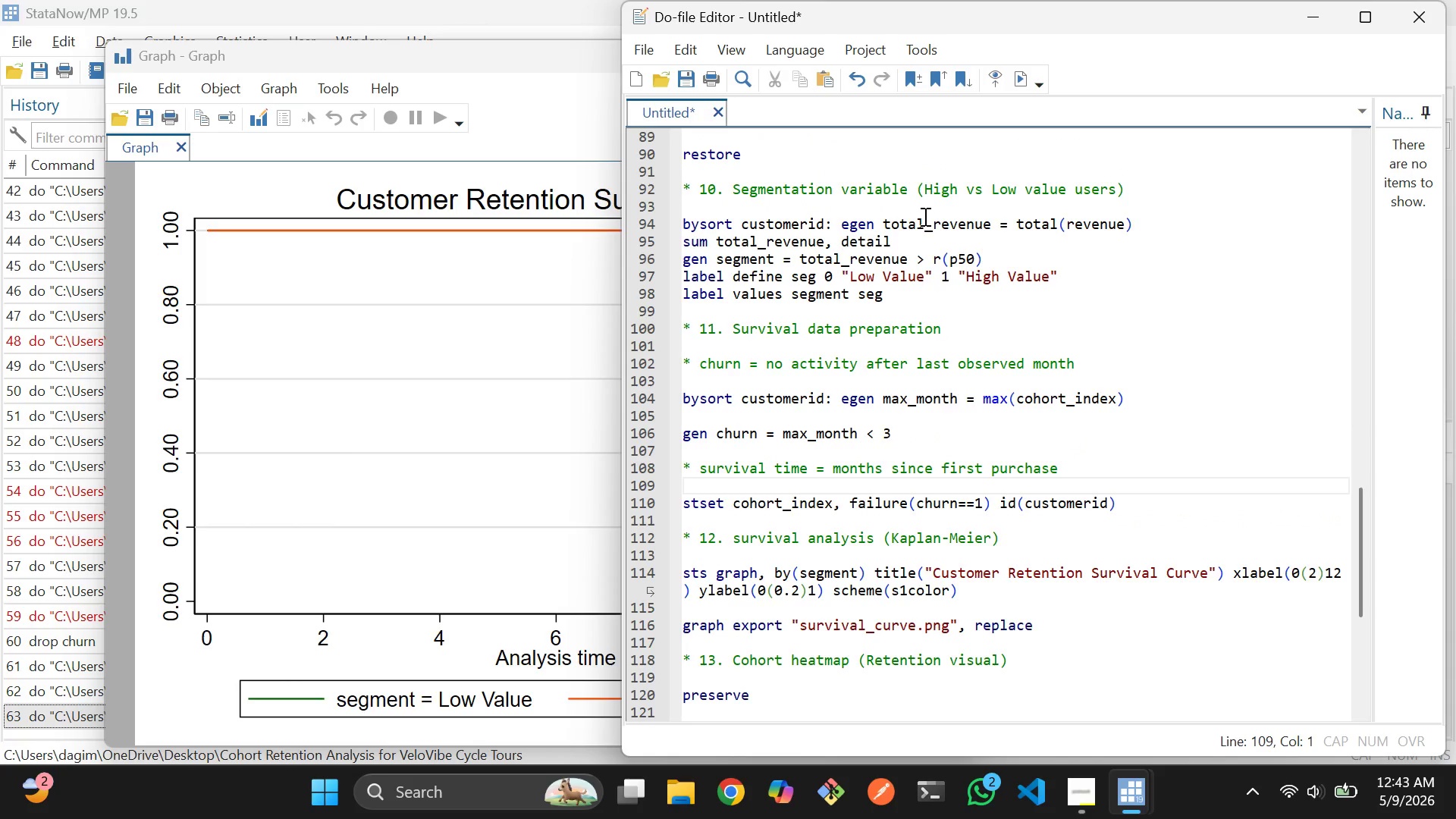 
scroll: coordinate [924, 216], scroll_direction: none, amount: 0.0
 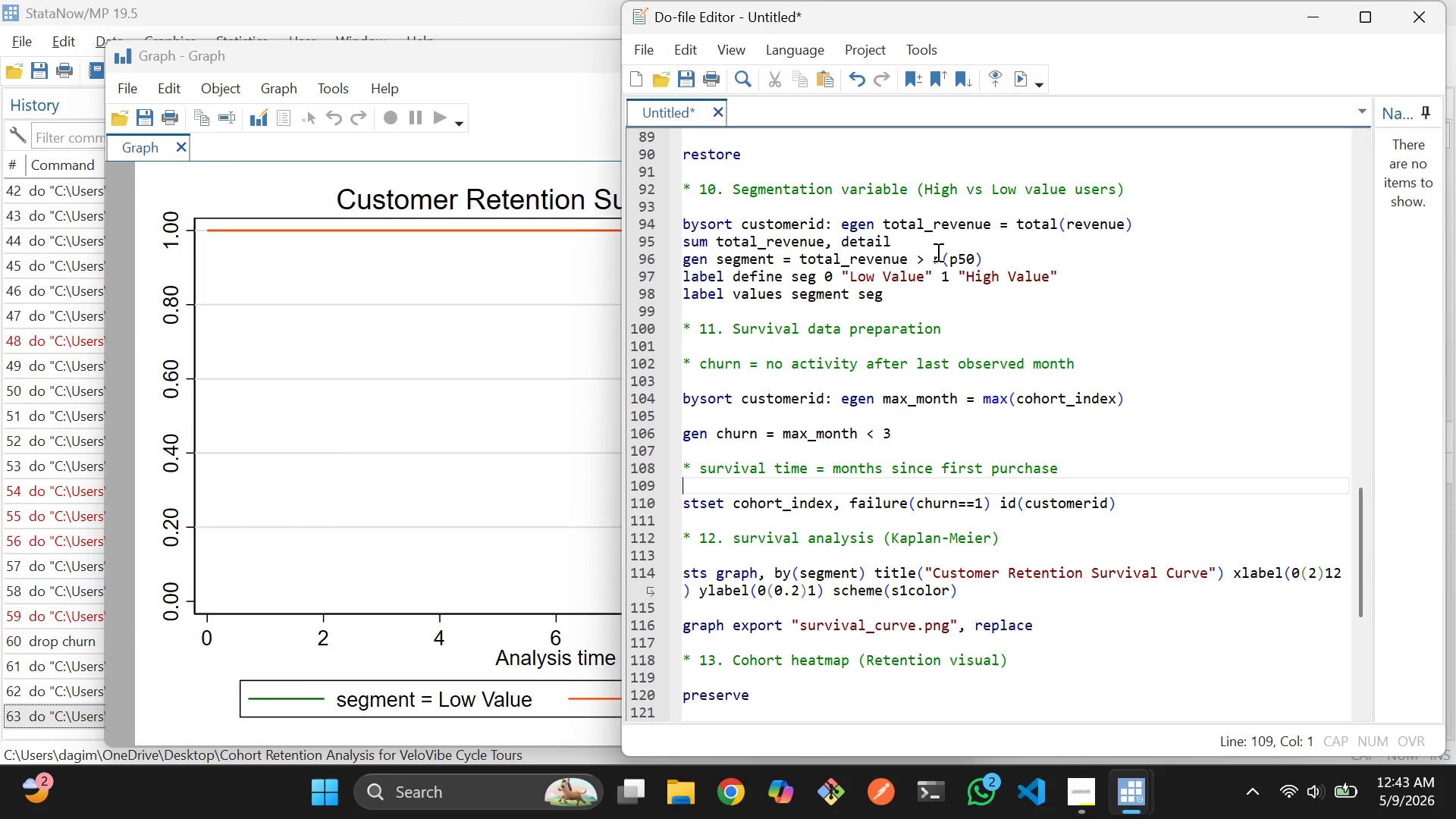 
wait(13.32)
 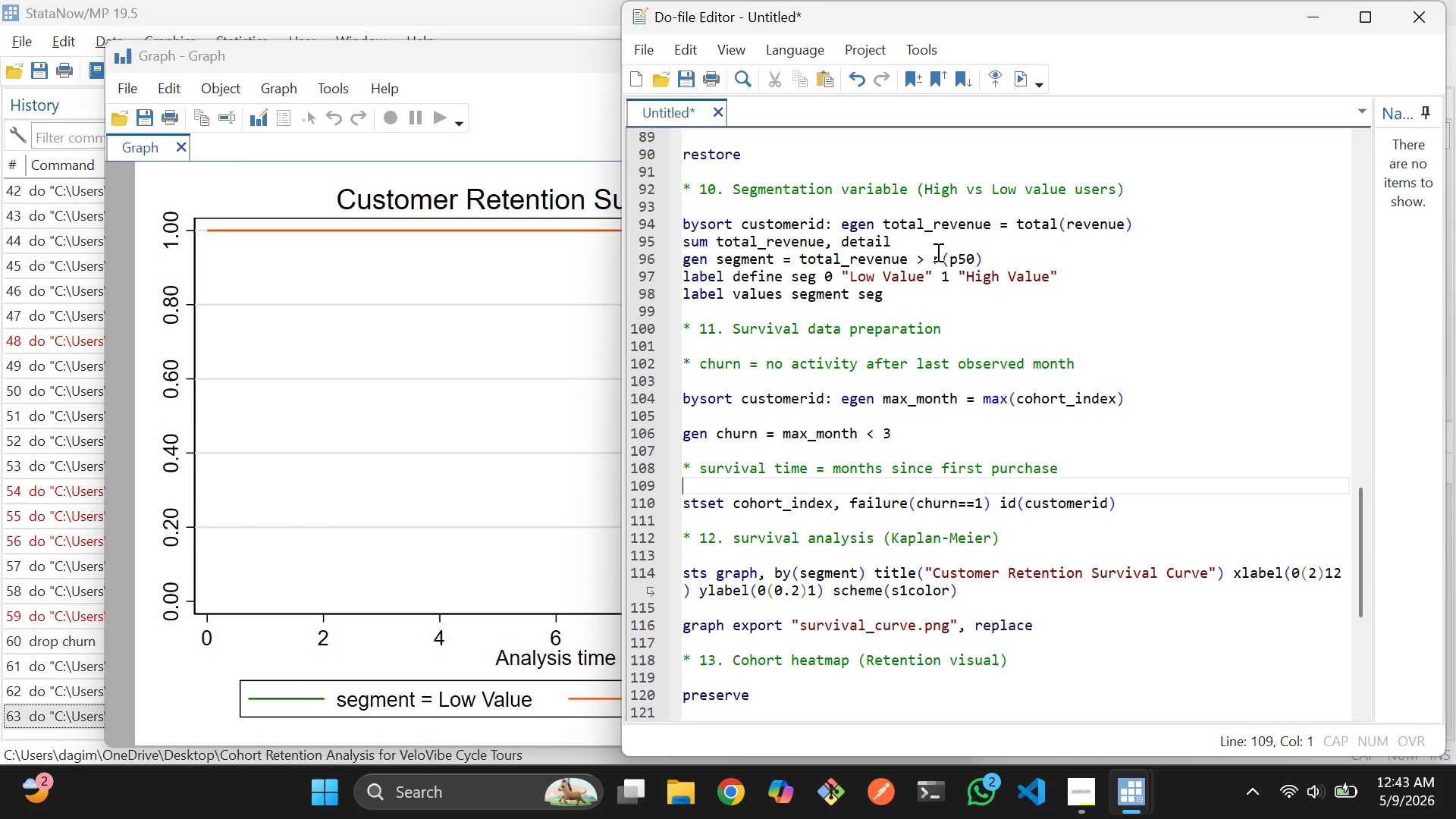 
left_click([893, 253])
 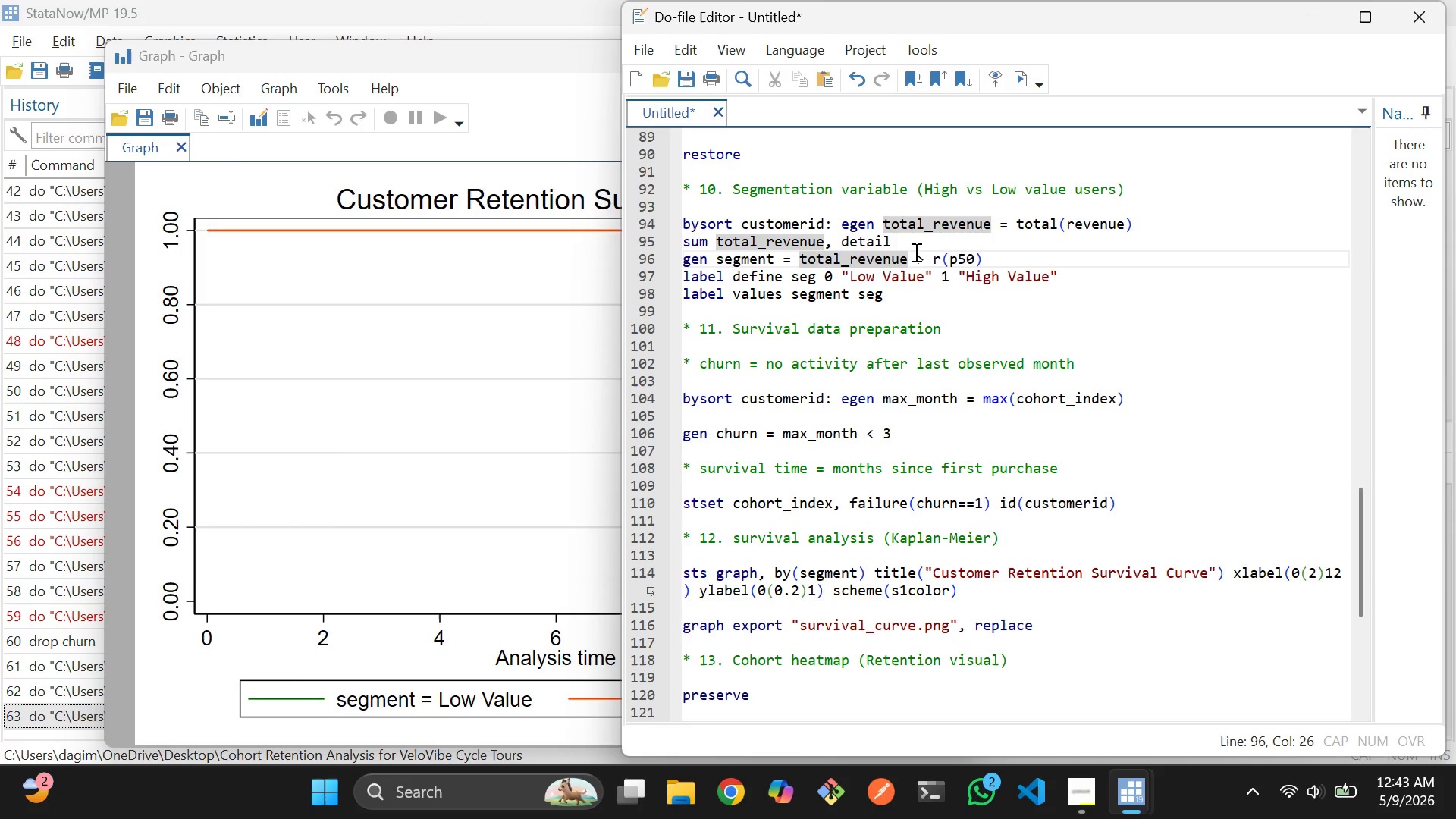 
left_click([915, 252])
 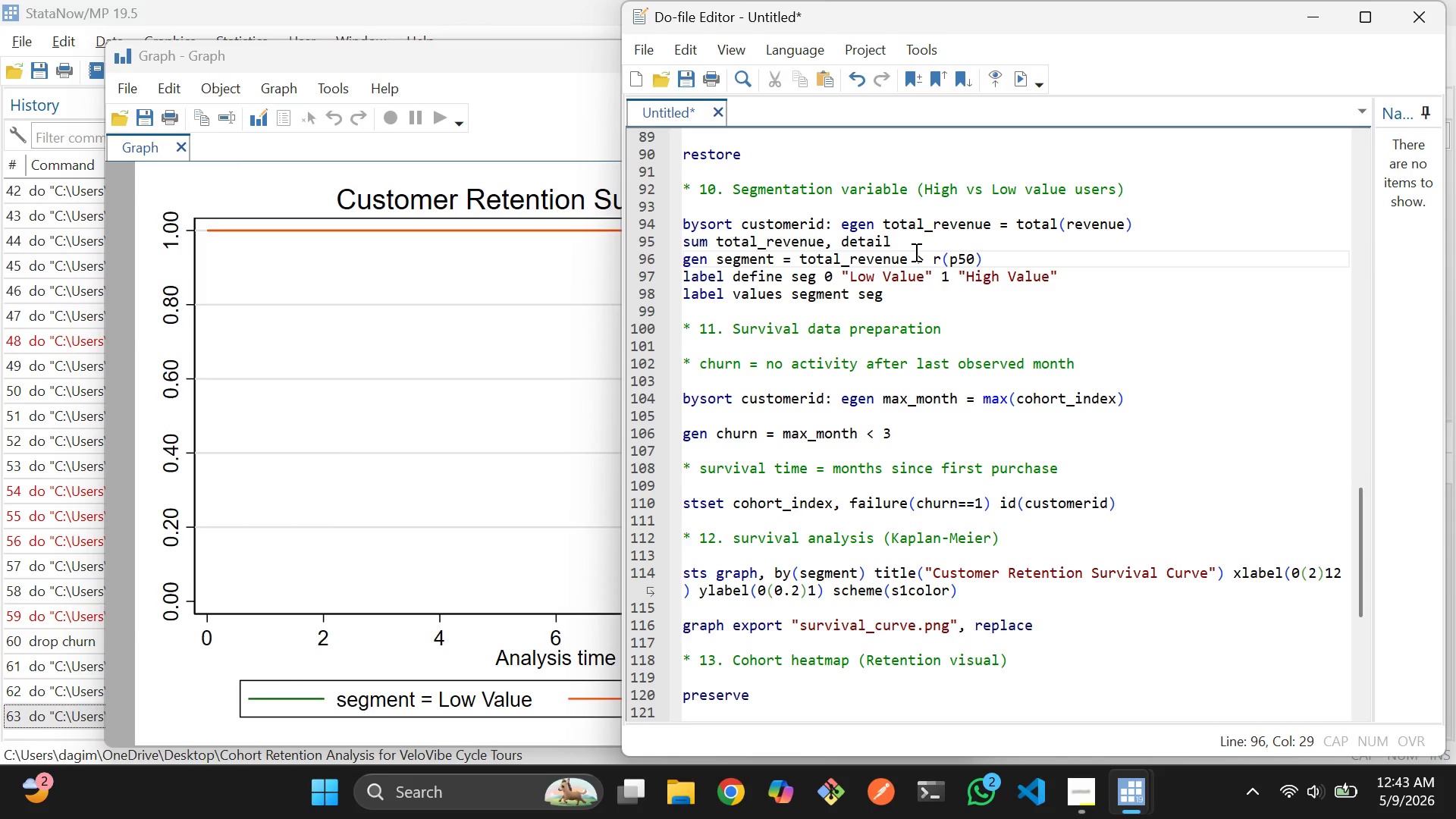 
key(ArrowRight)
 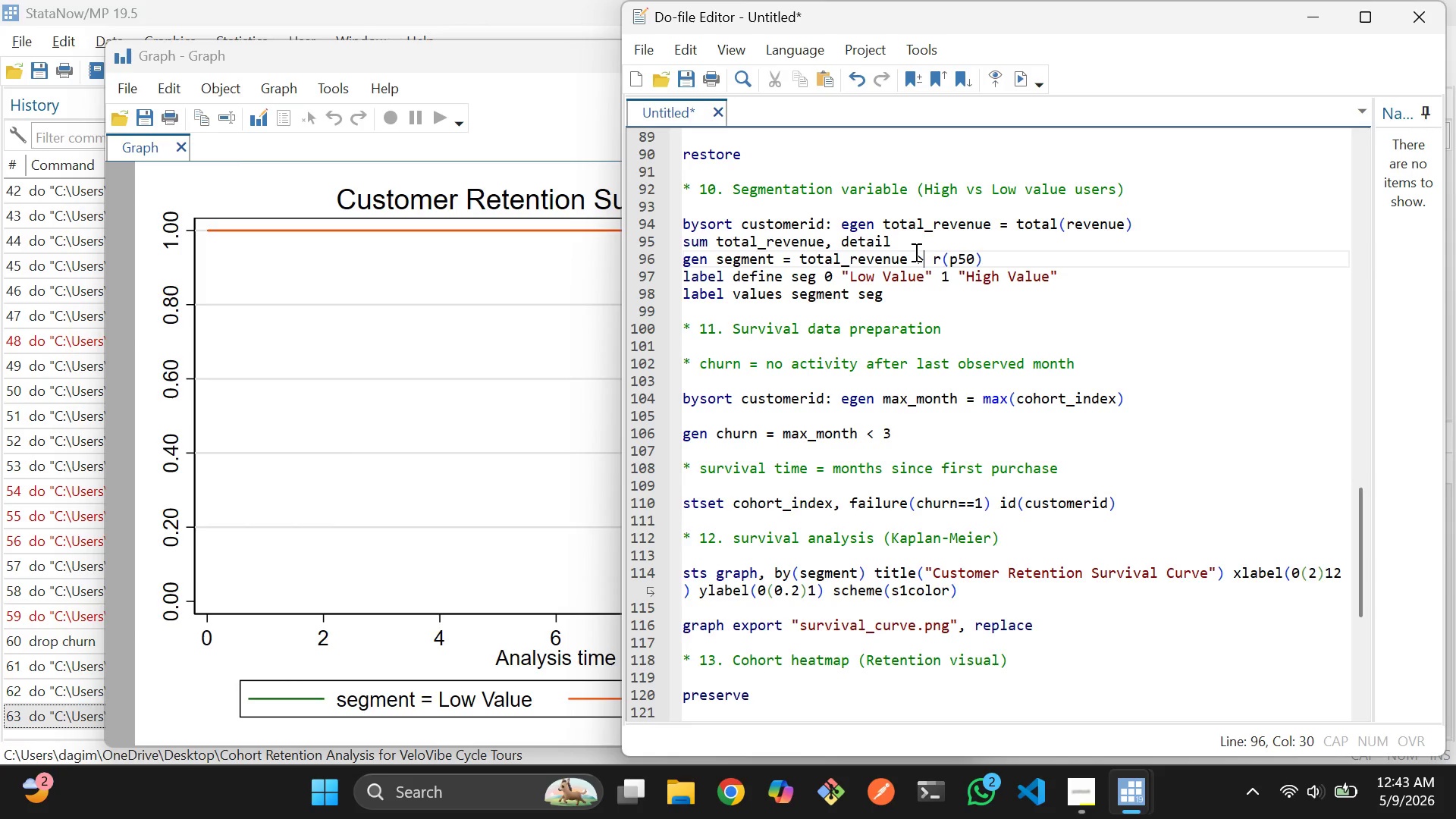 
key(ArrowRight)
 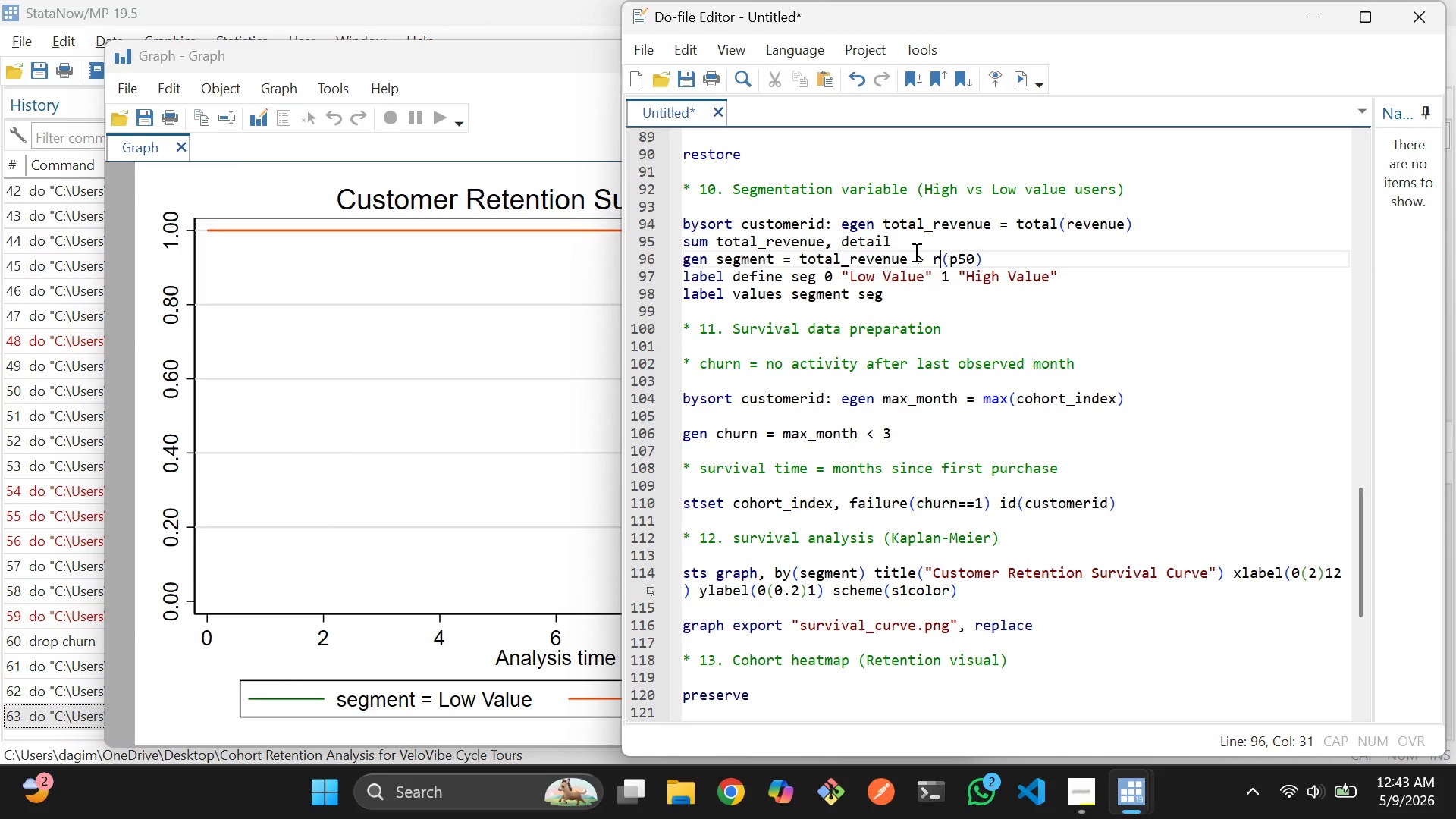 
key(ArrowRight)
 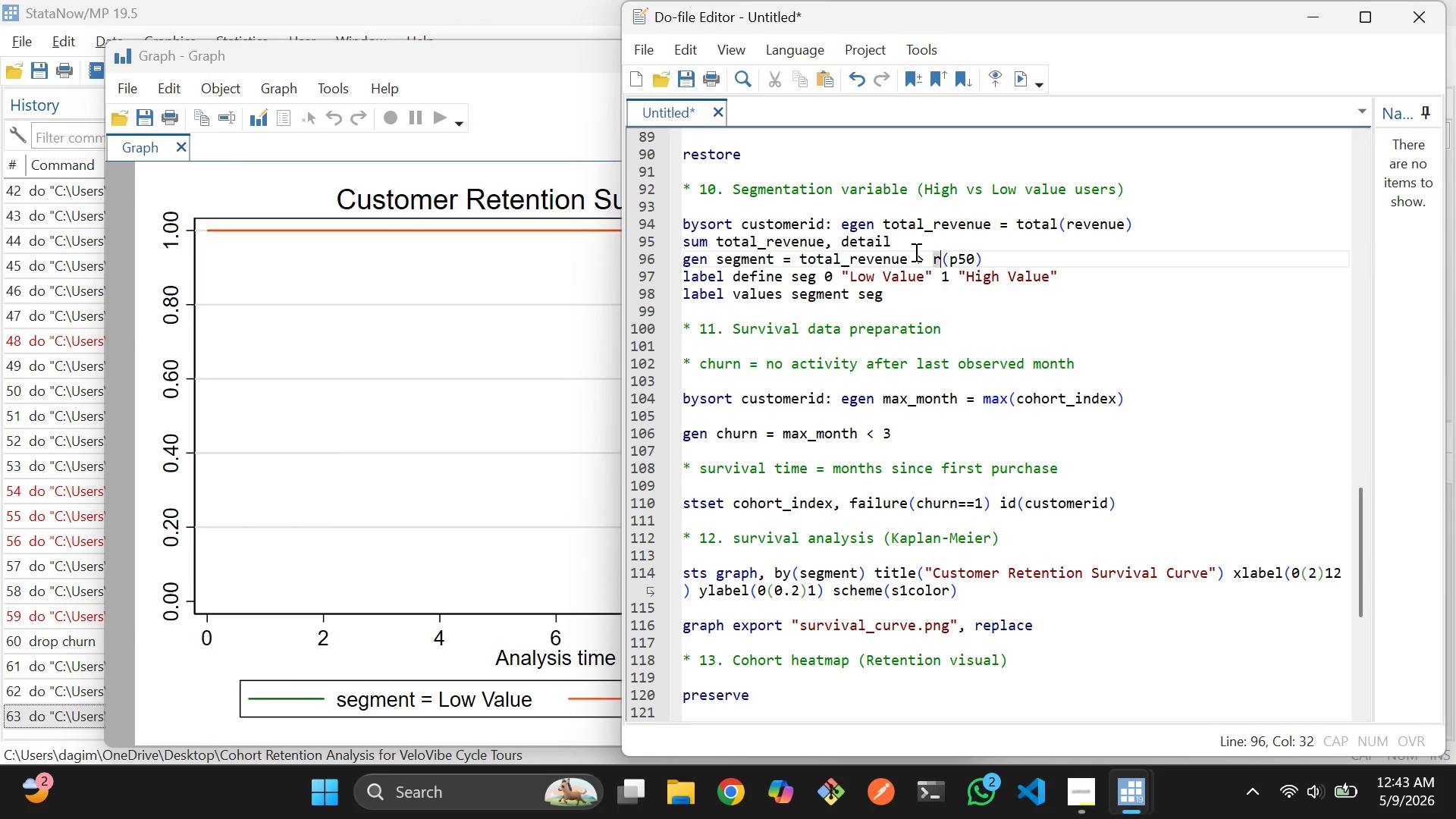 
key(ArrowRight)
 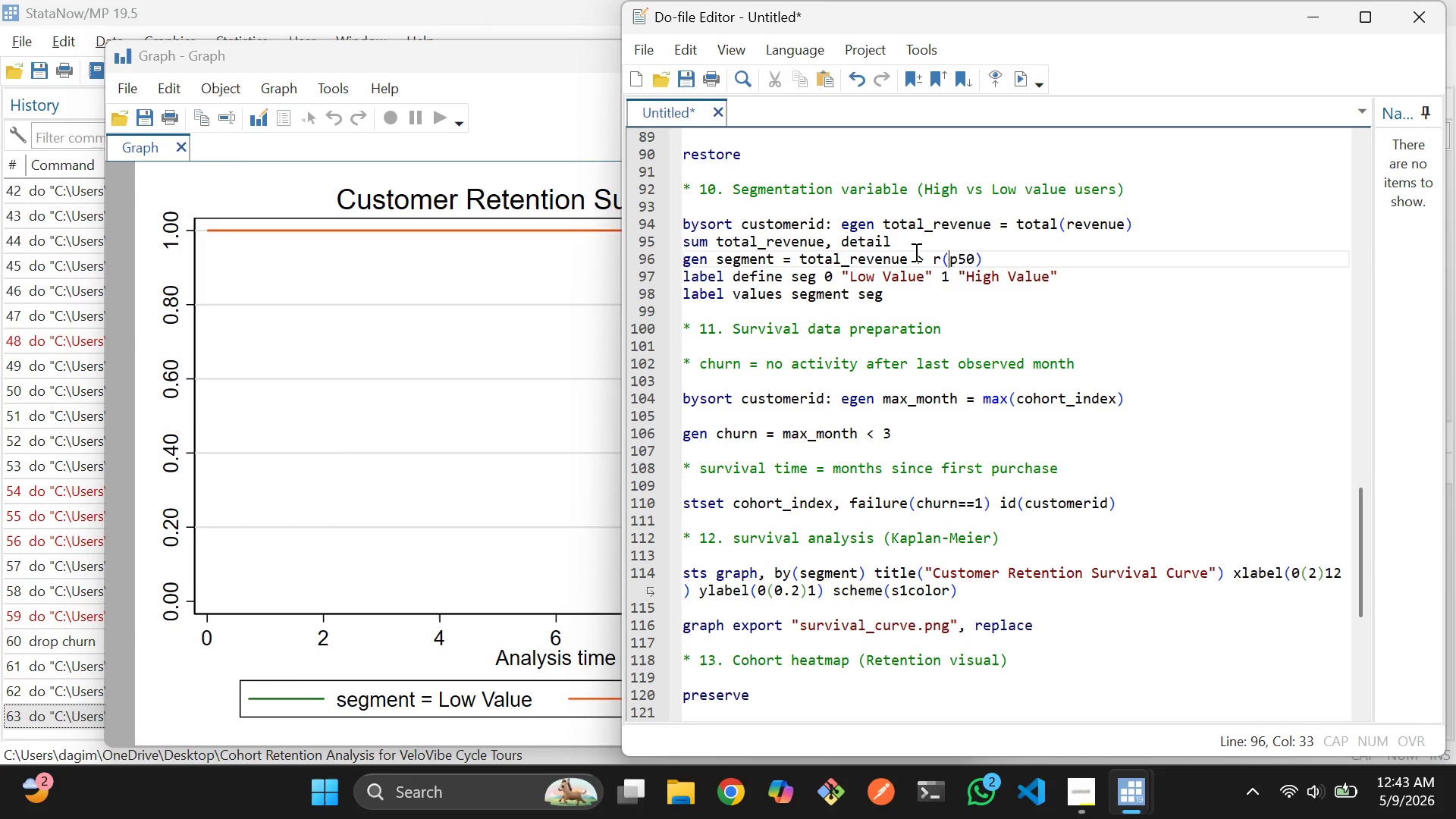 
key(ArrowRight)
 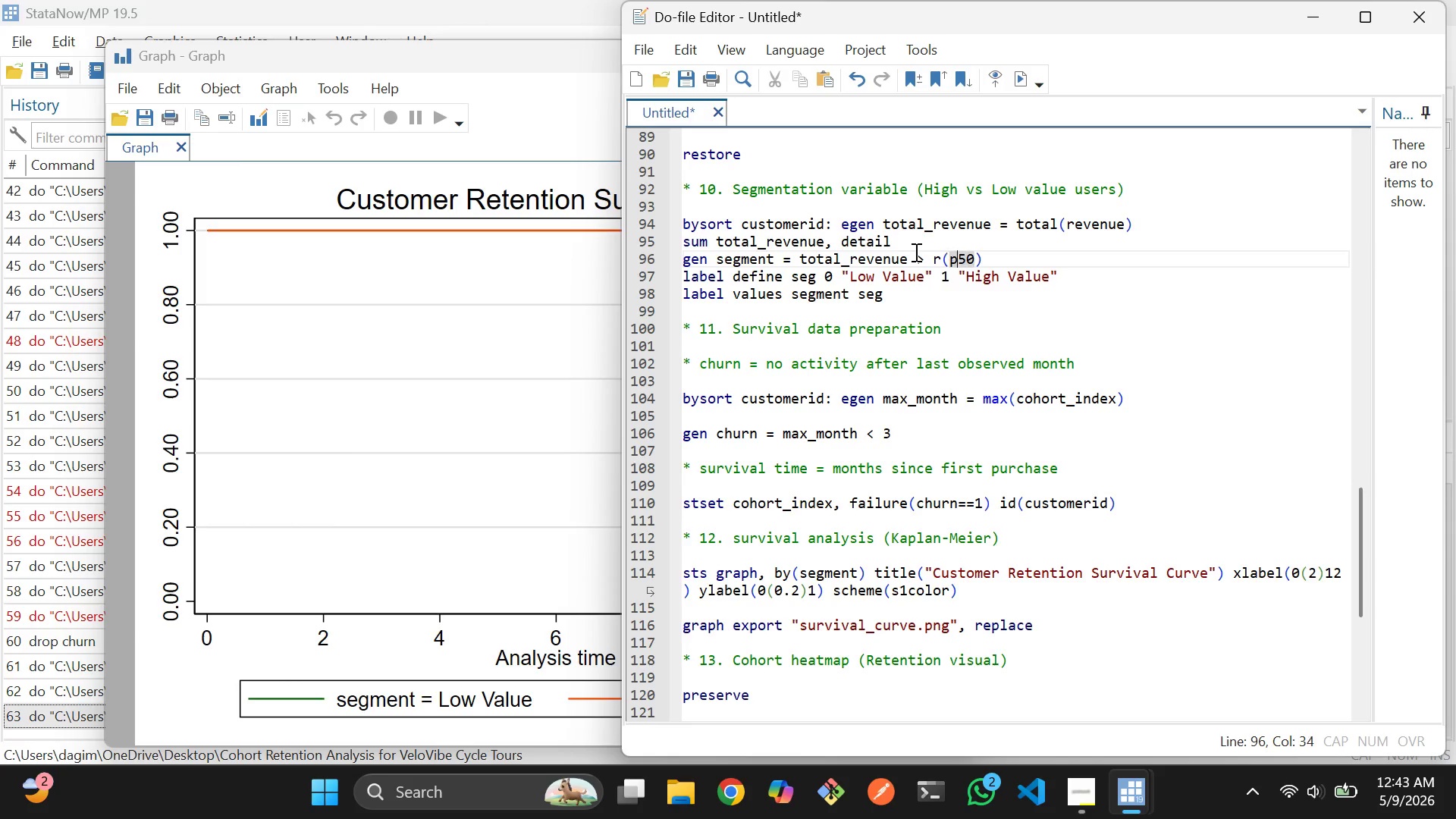 
key(ArrowRight)
 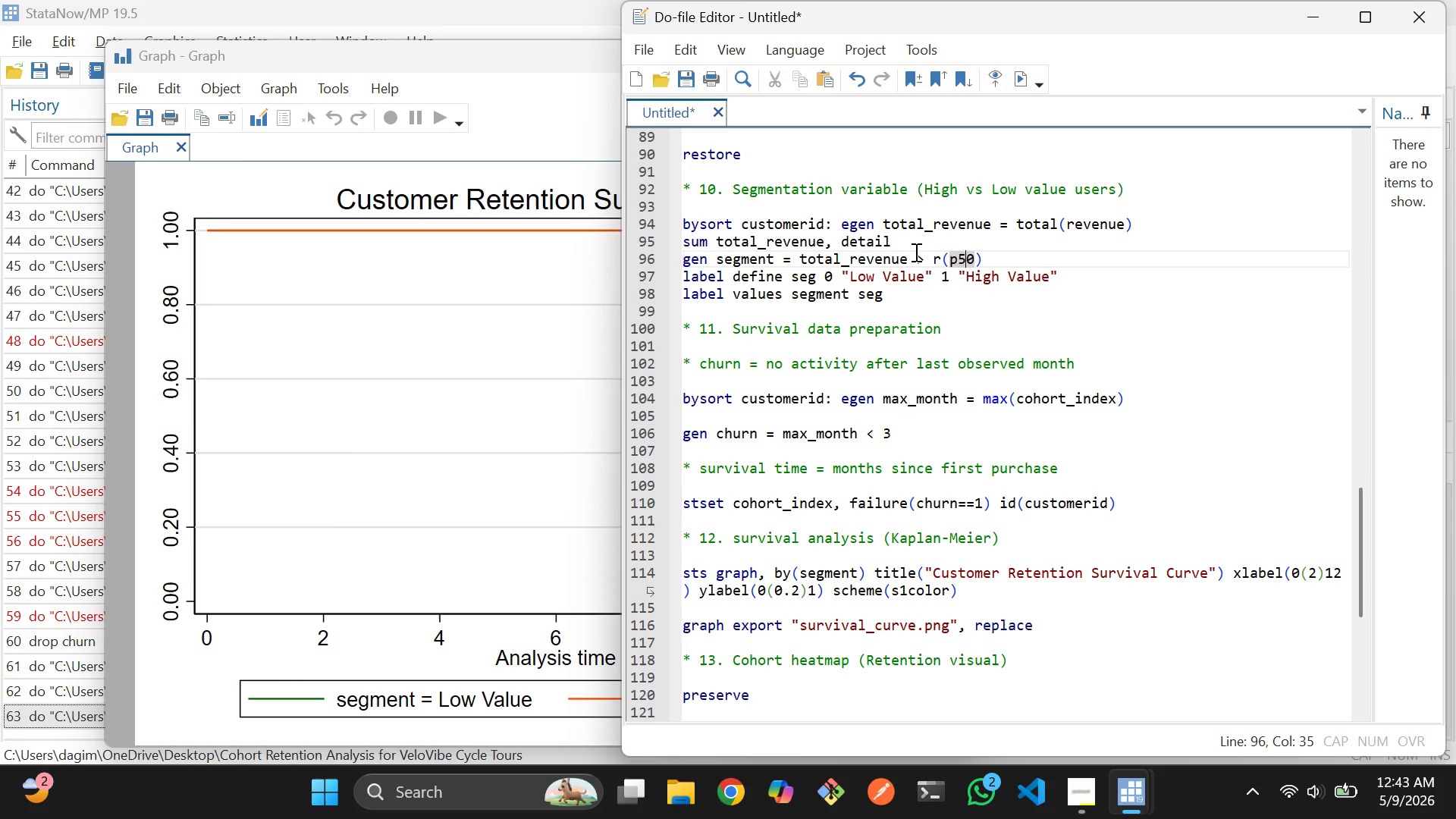 
key(ArrowRight)
 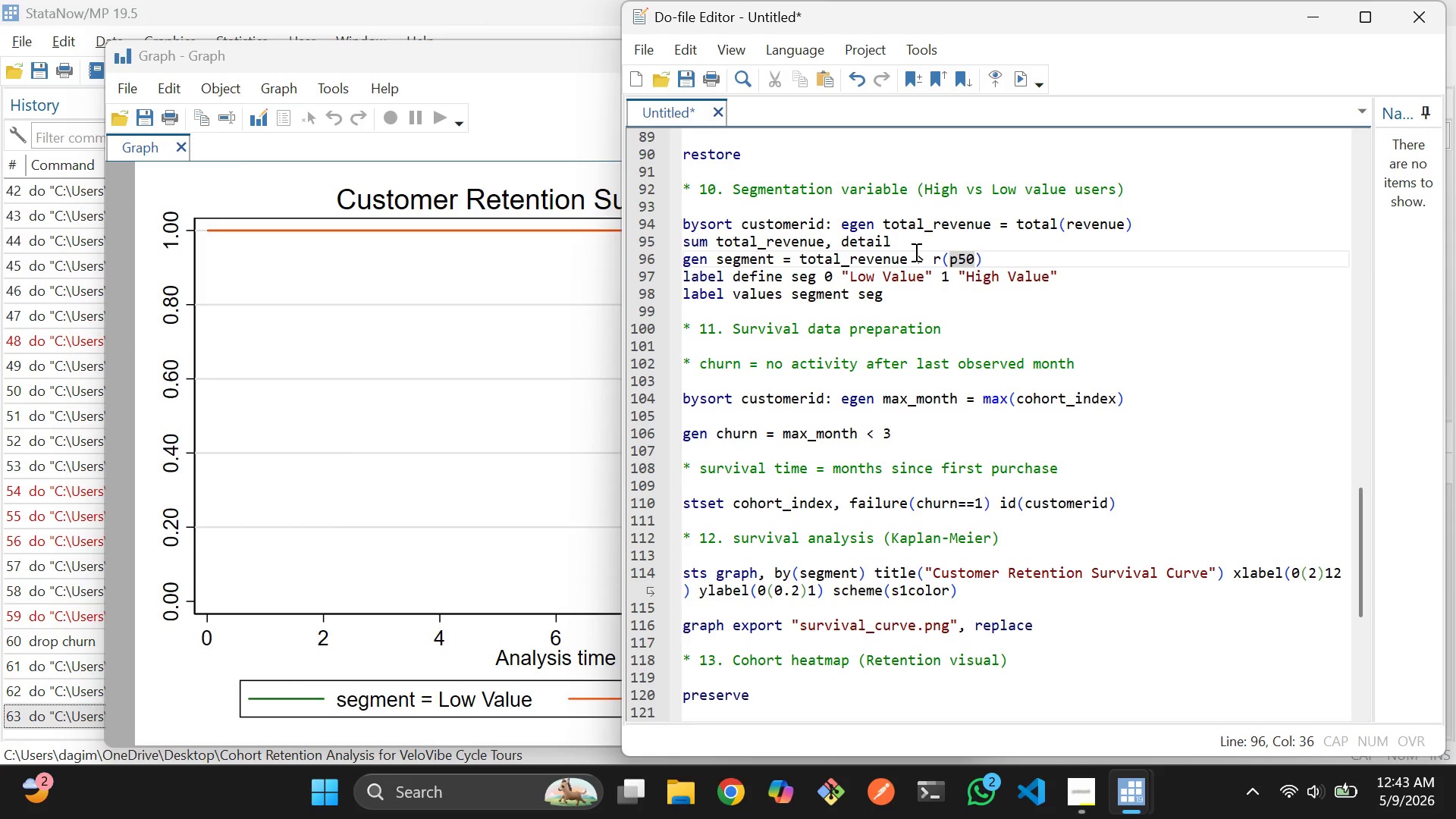 
key(ArrowRight)
 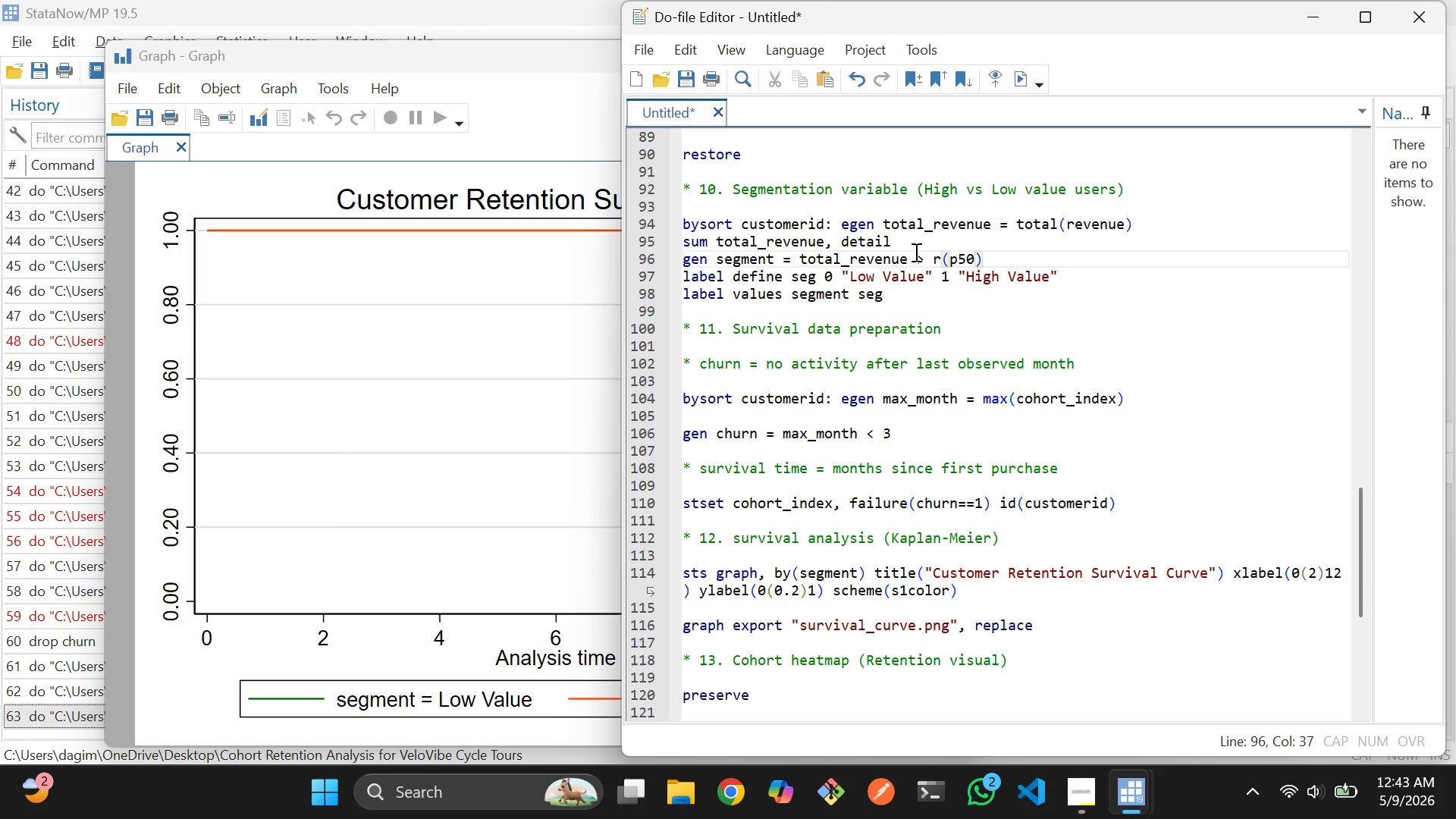 
key(Backspace)
key(Backspace)
key(Backspace)
key(Backspace)
key(Backspace)
key(Backspace)
type(1000)
 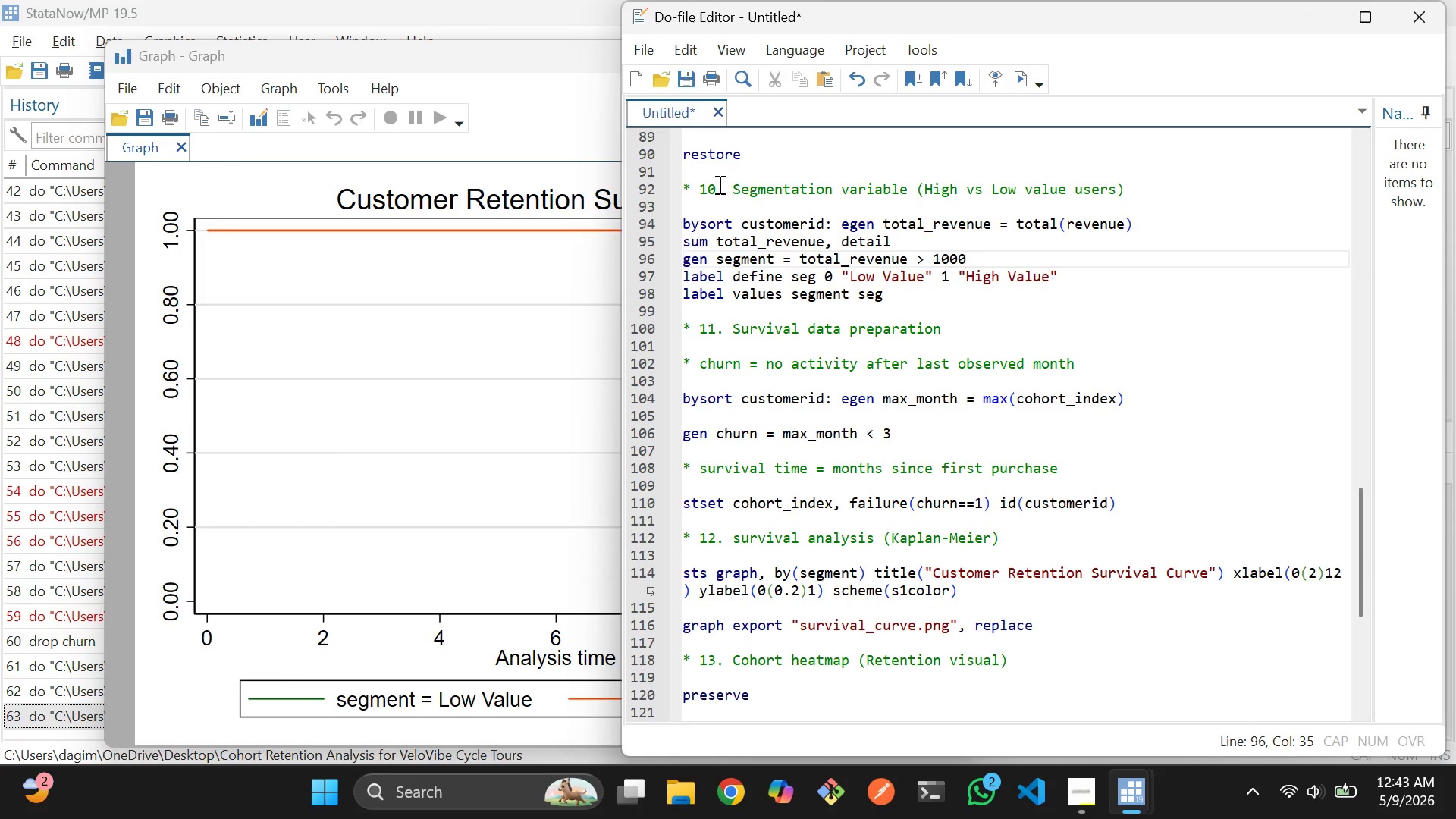 
left_click_drag(start_coordinate=[689, 193], to_coordinate=[971, 585])
 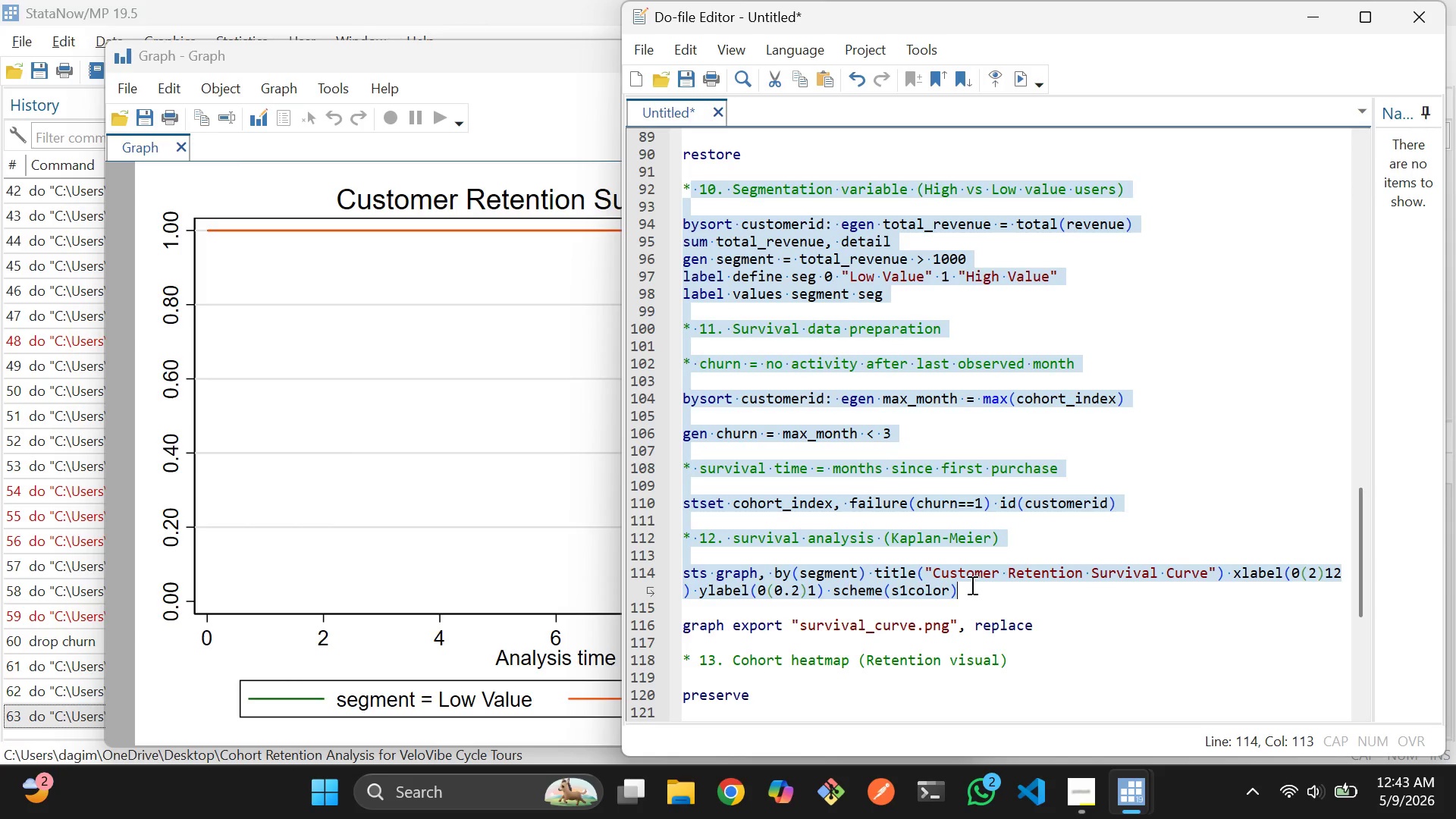 
key(Control+D)
 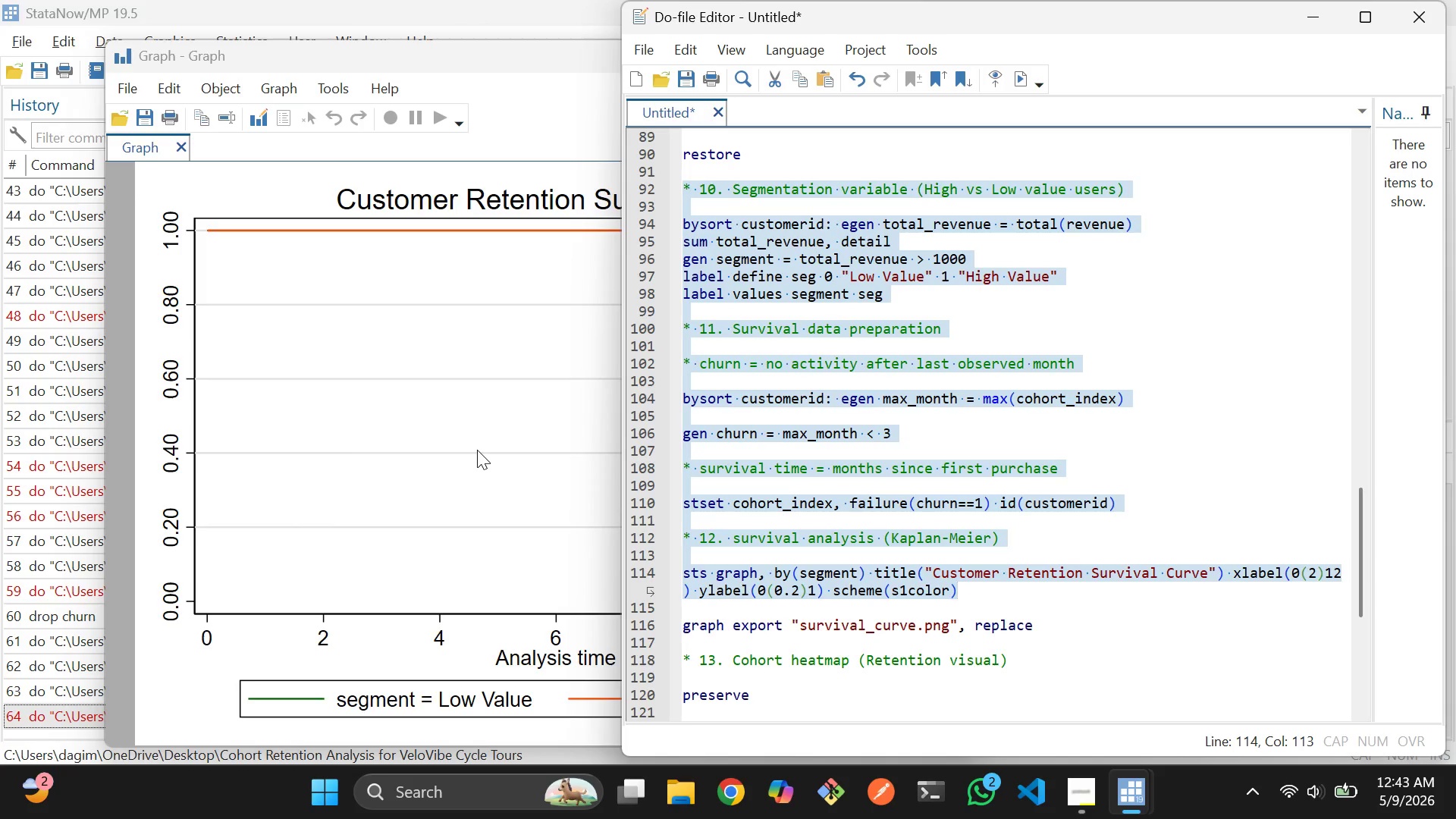 
left_click([477, 450])
 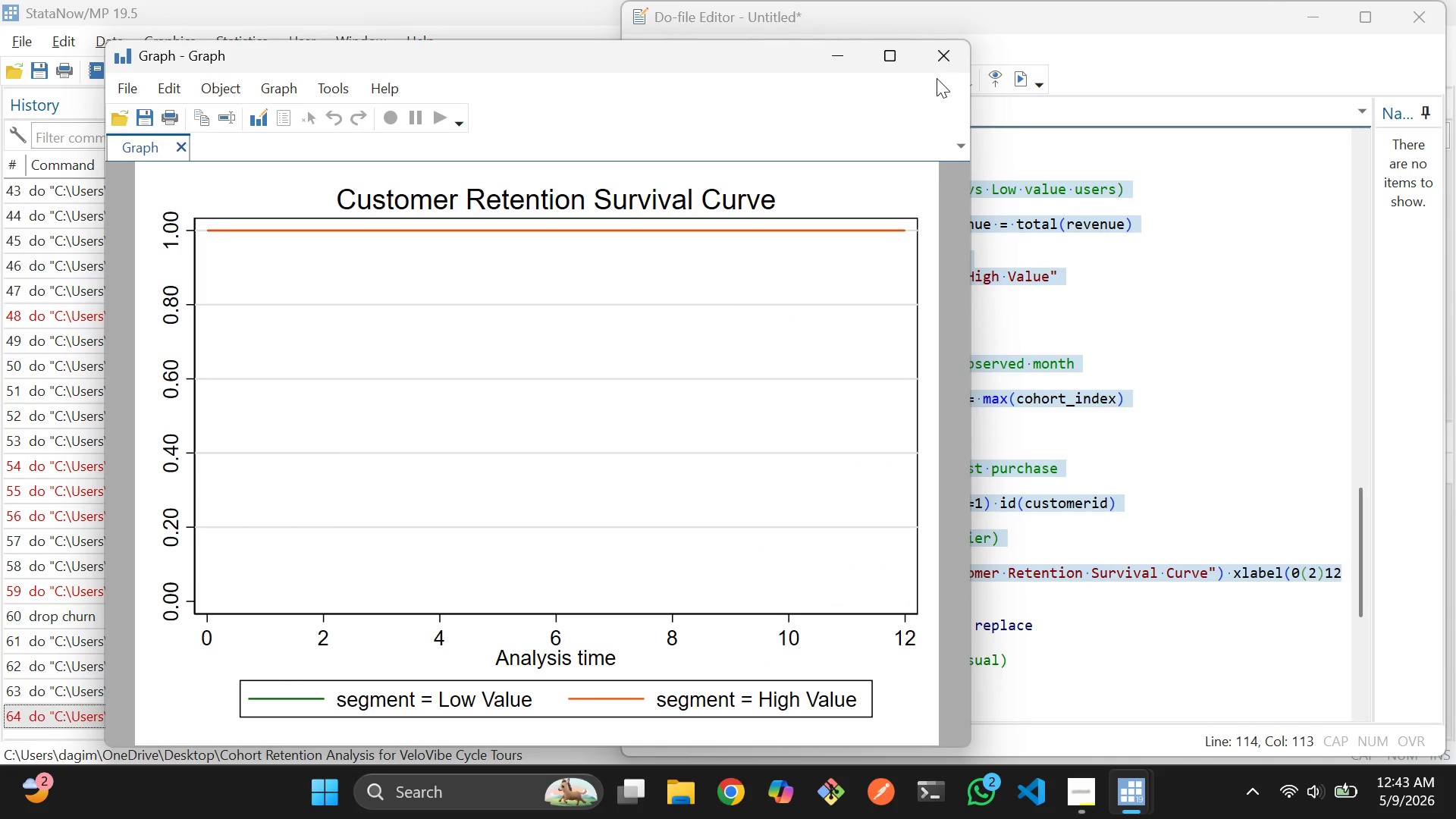 
left_click([947, 64])
 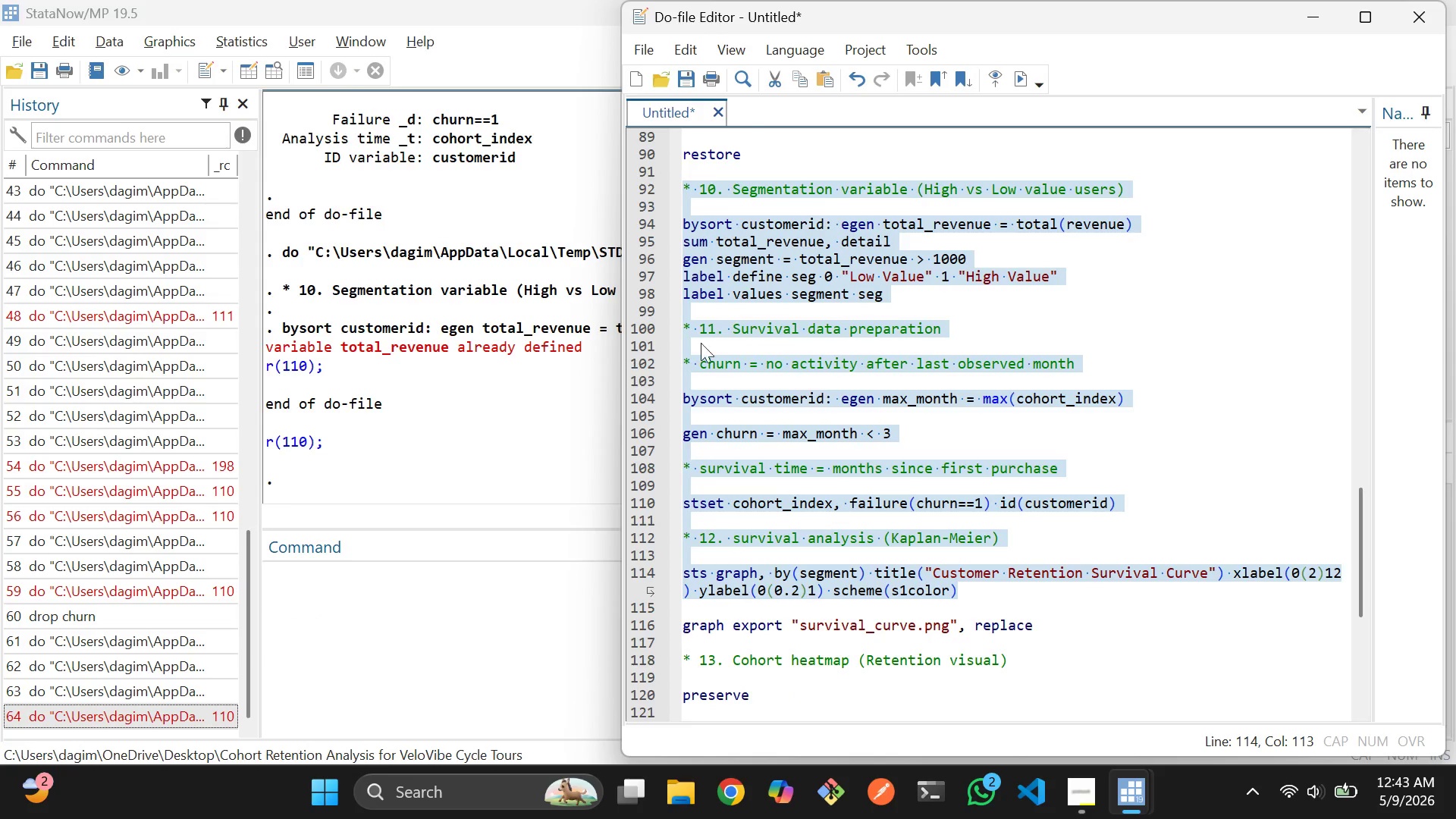 
left_click([951, 315])
 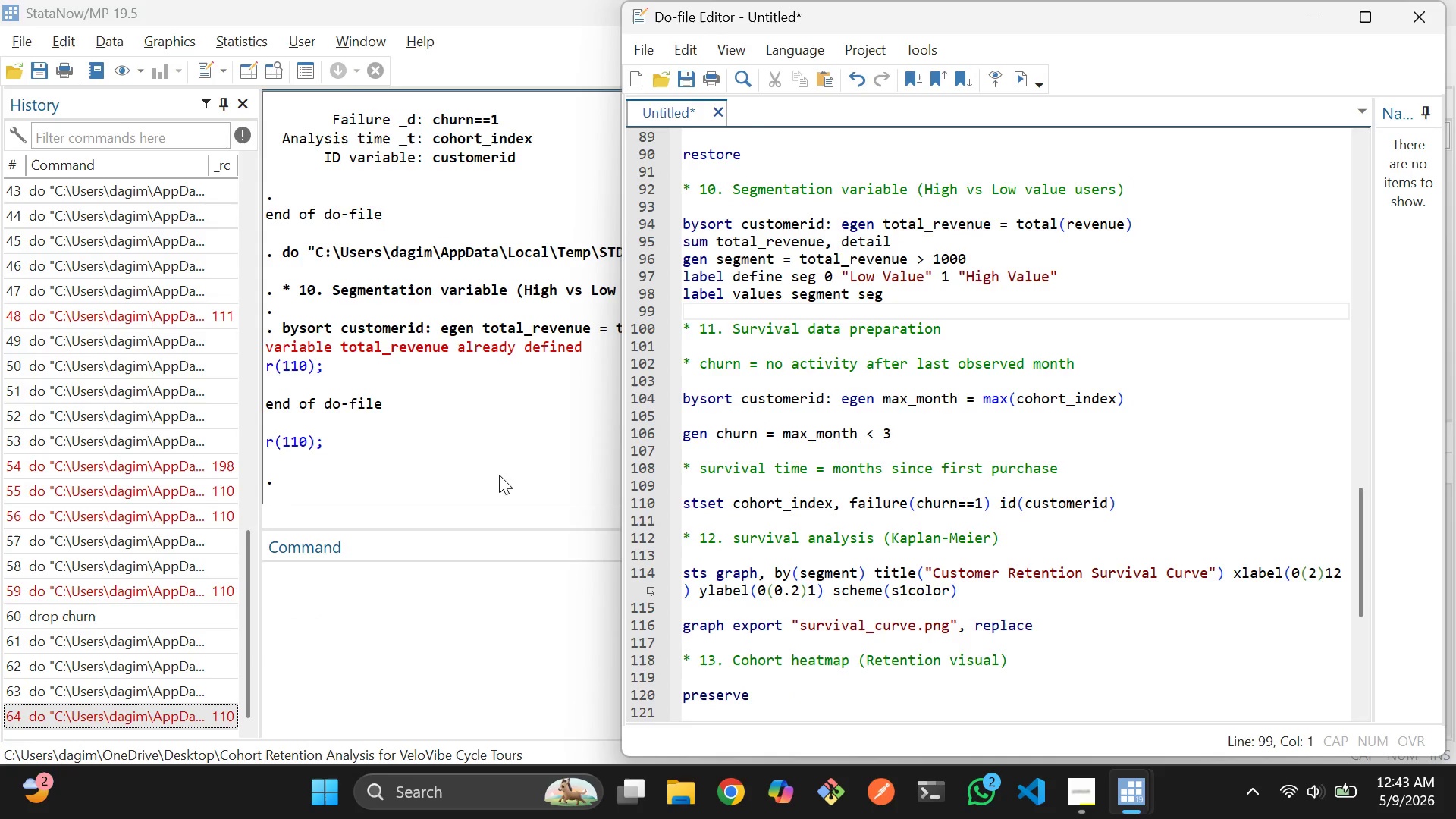 
left_click([1112, 331])
 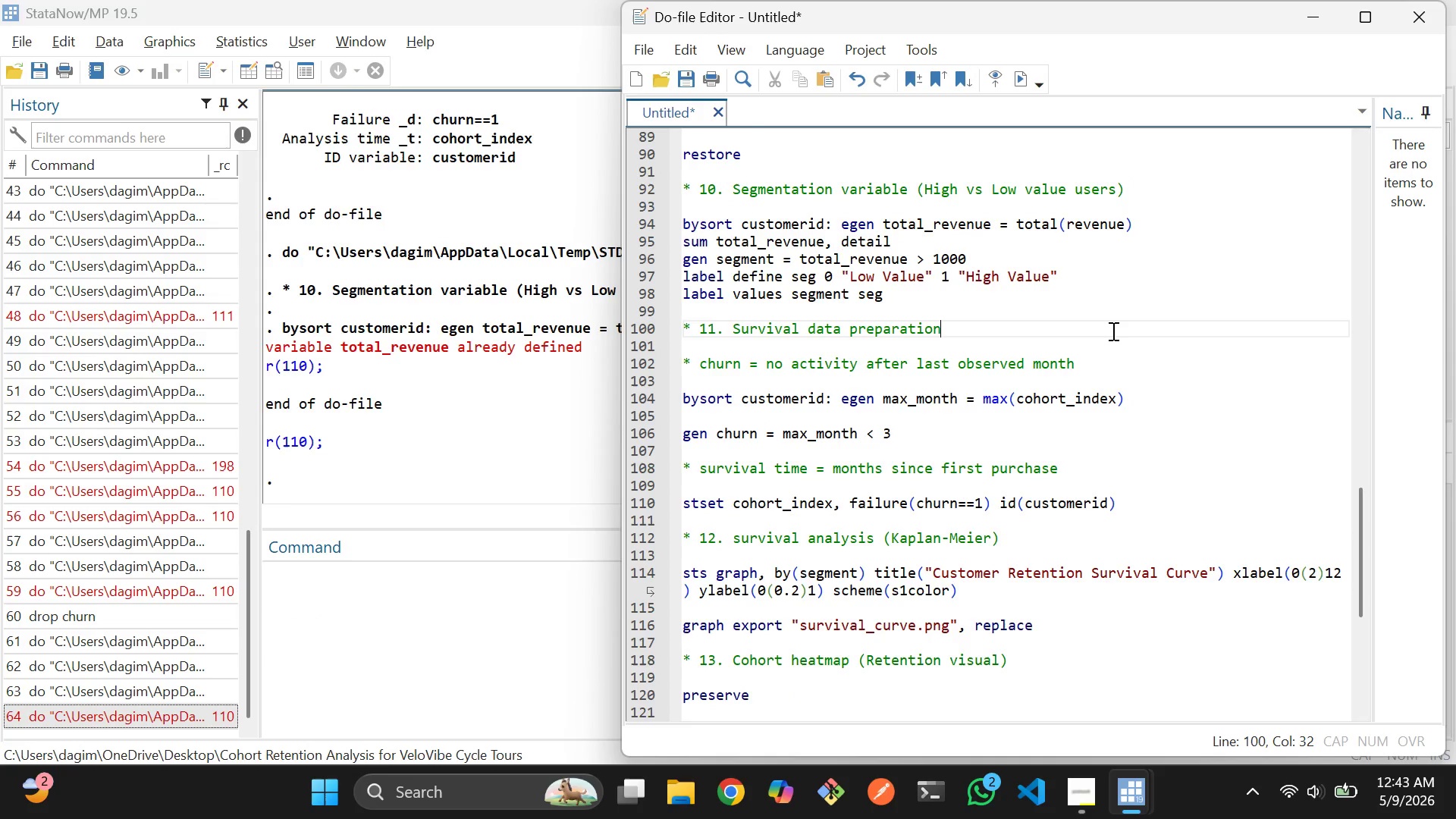 
key(Control+D)
 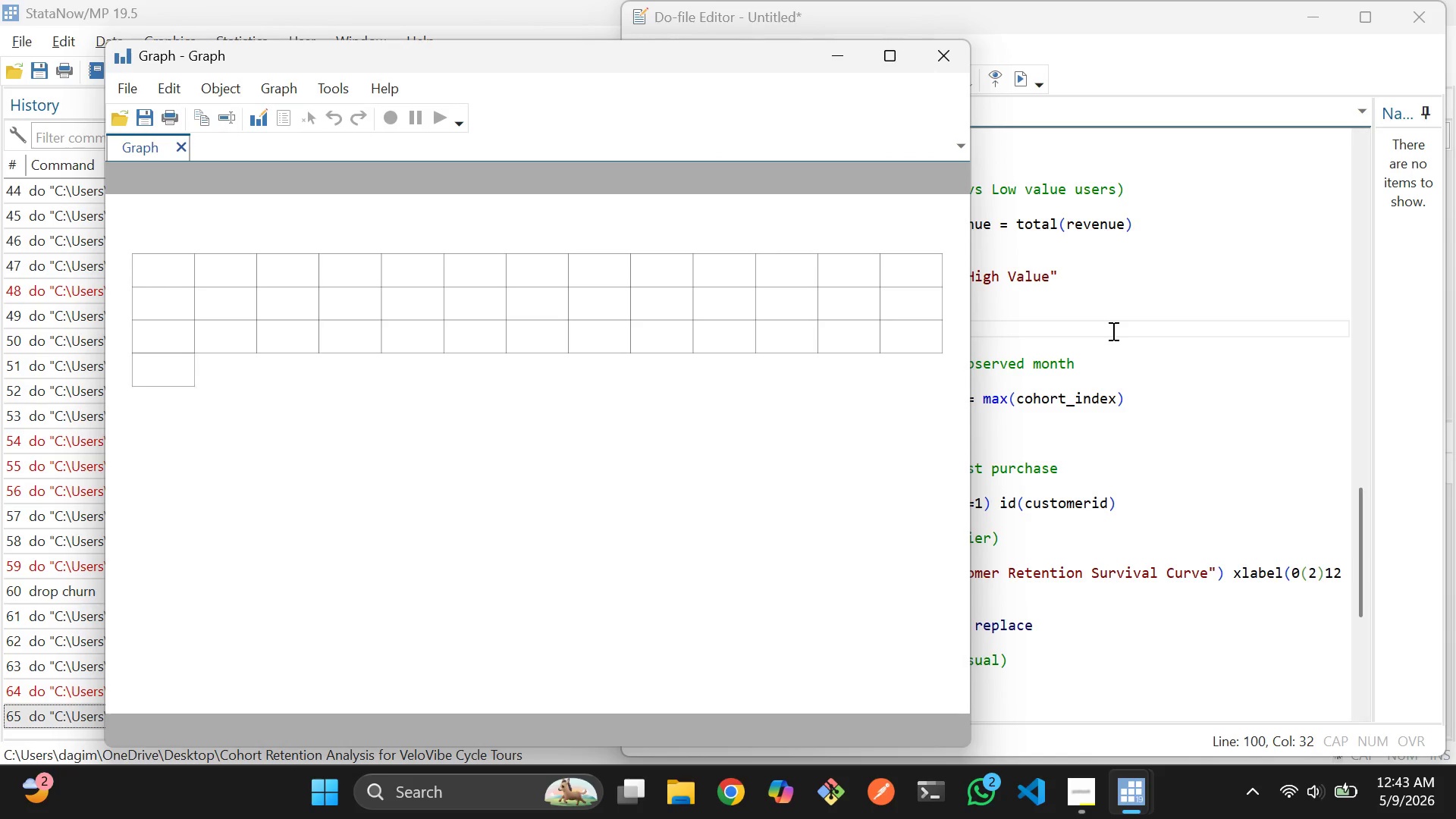 
wait(13.81)
 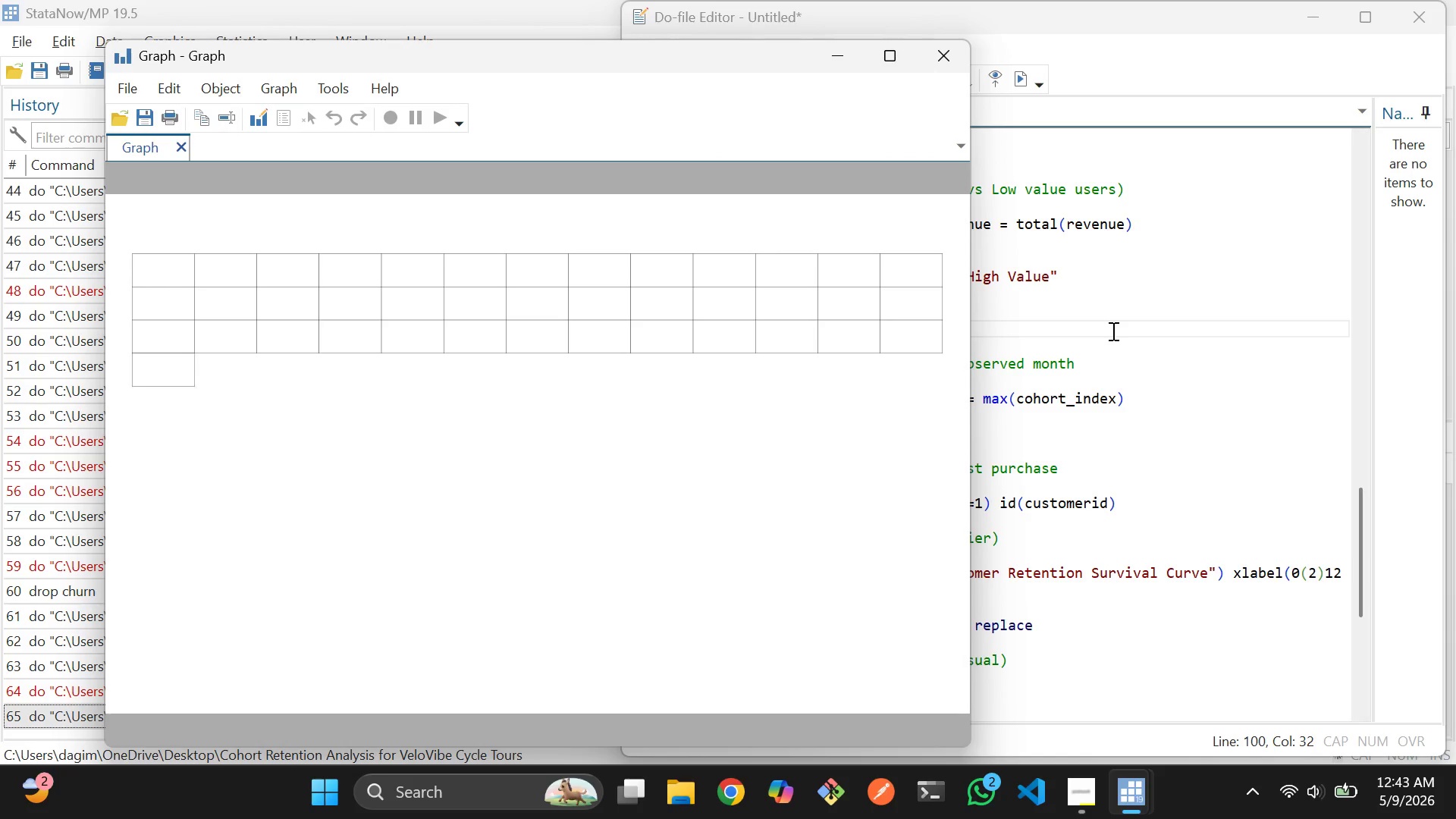 
mouse_move([554, 566])
 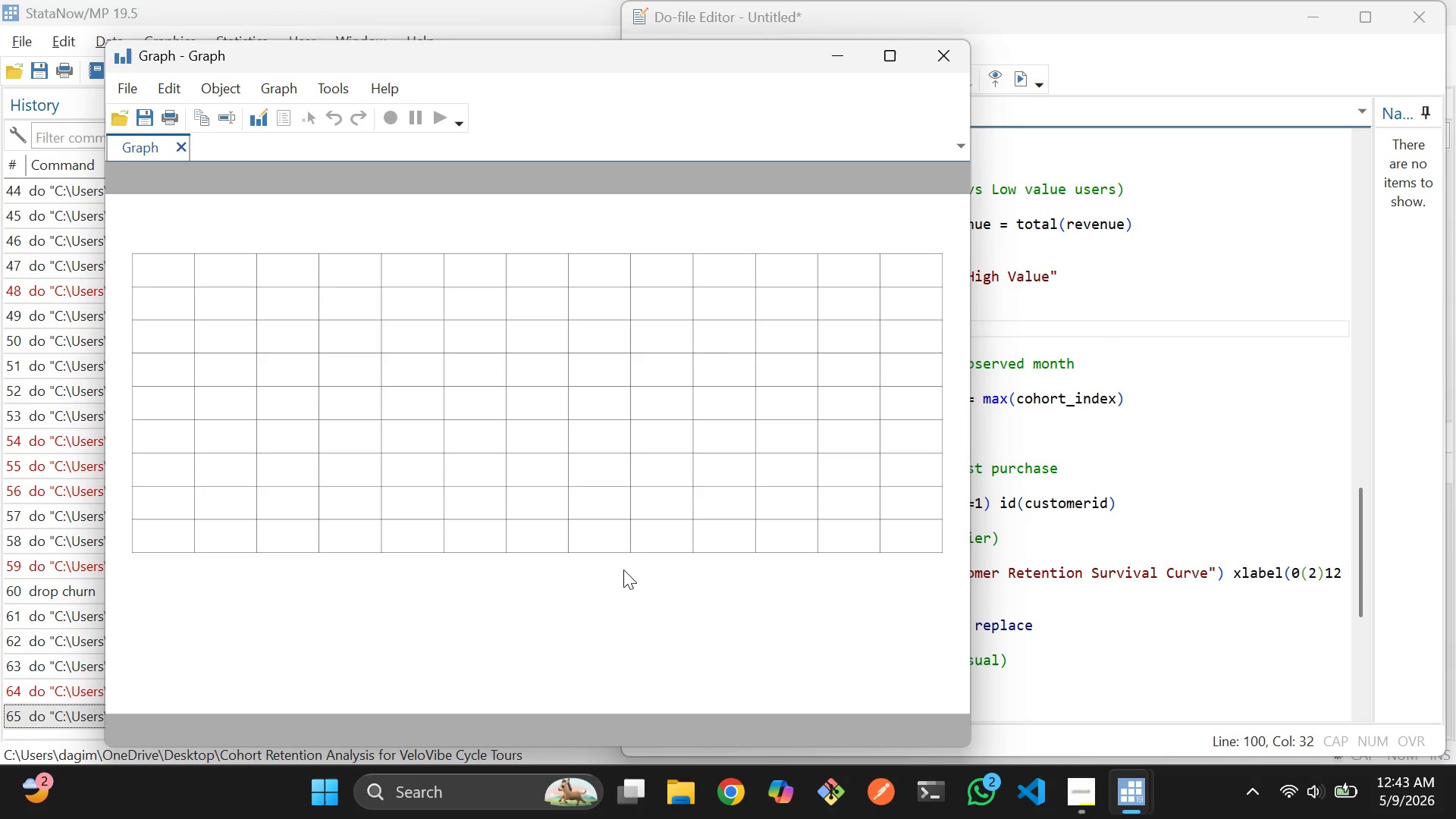 
scroll: coordinate [623, 570], scroll_direction: down, amount: 1.0
 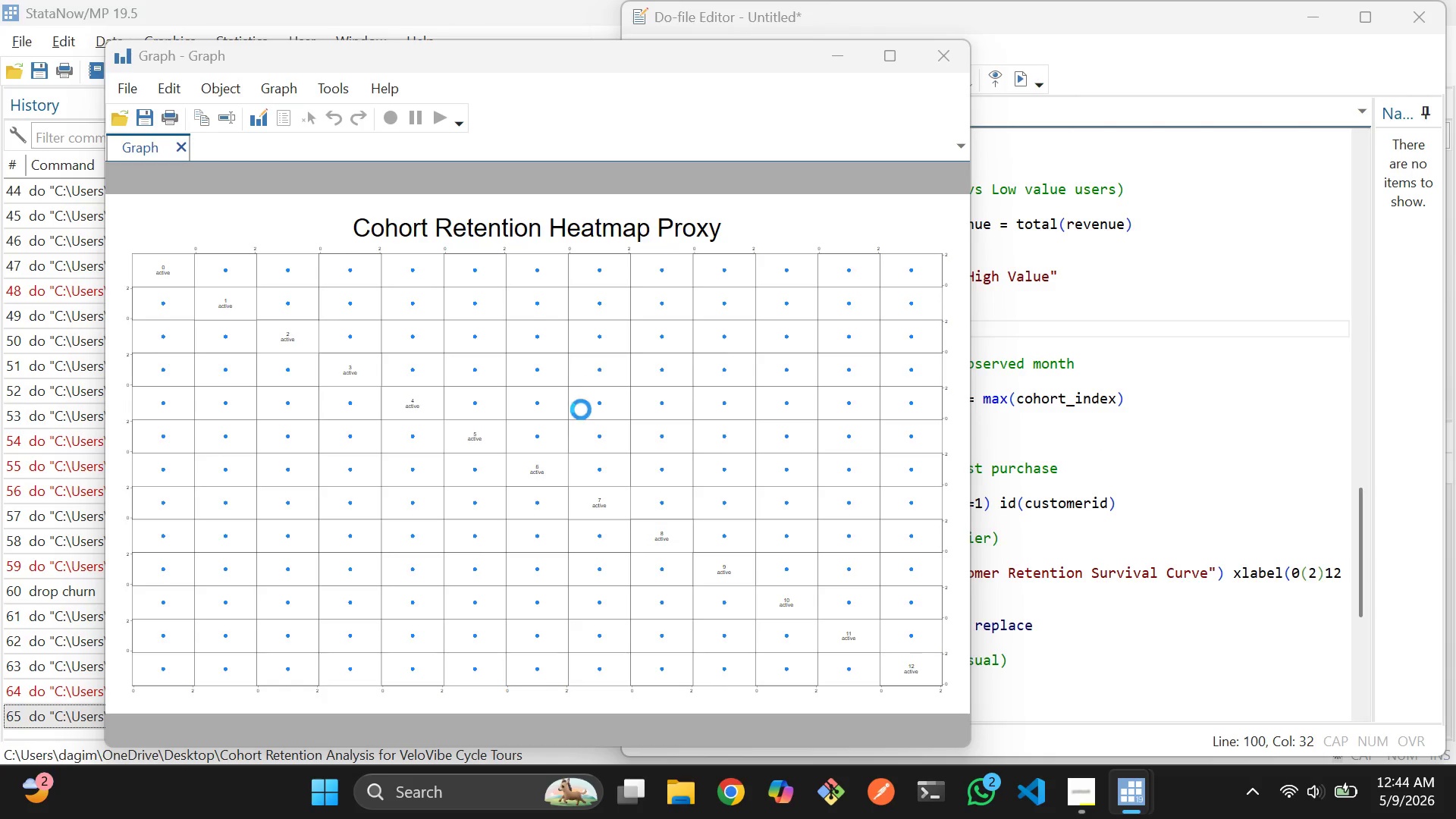 
wait(13.54)
 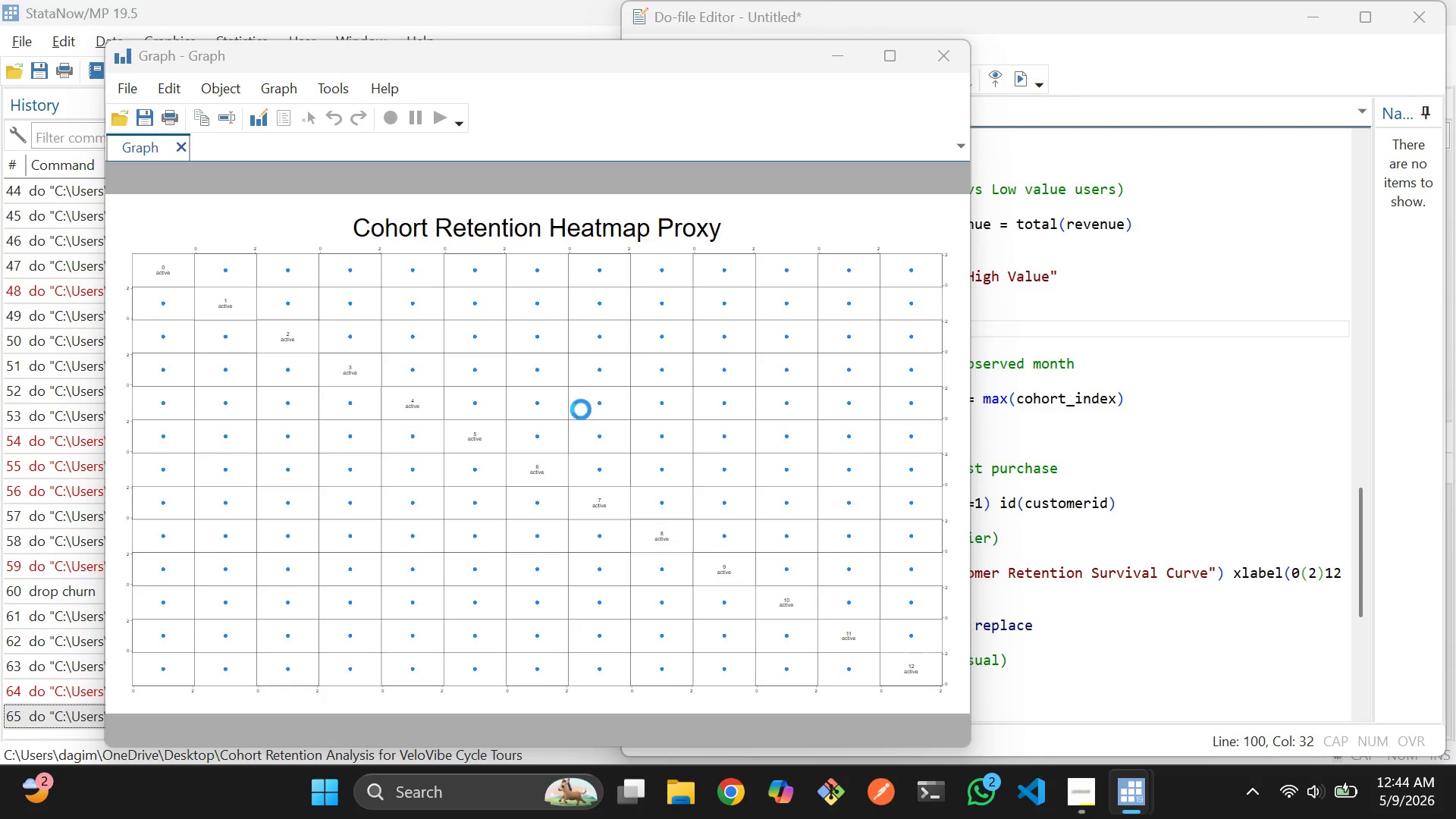 
scroll: coordinate [705, 310], scroll_direction: down, amount: 1.0
 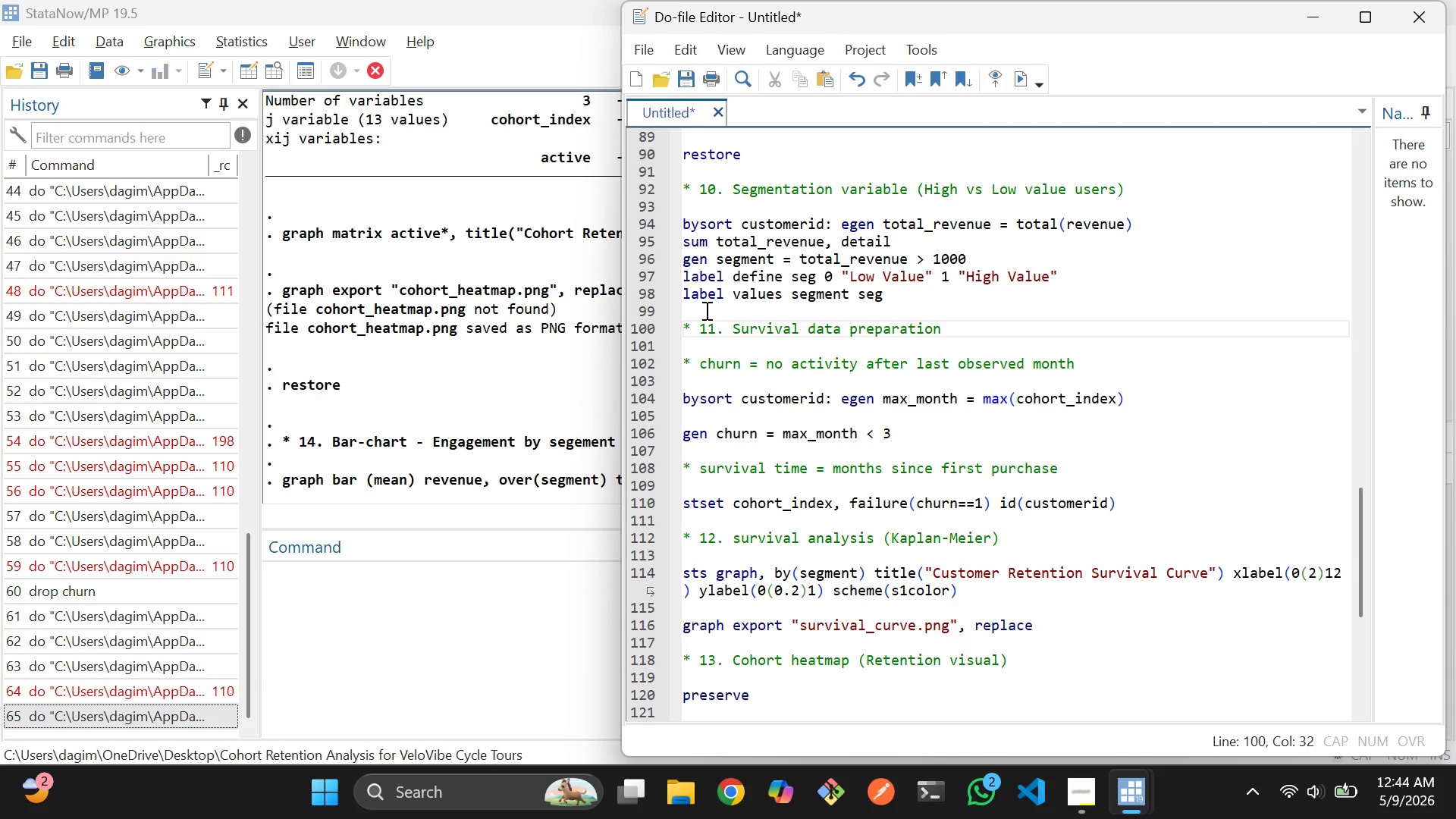 
key(Alt+AltLeft)
 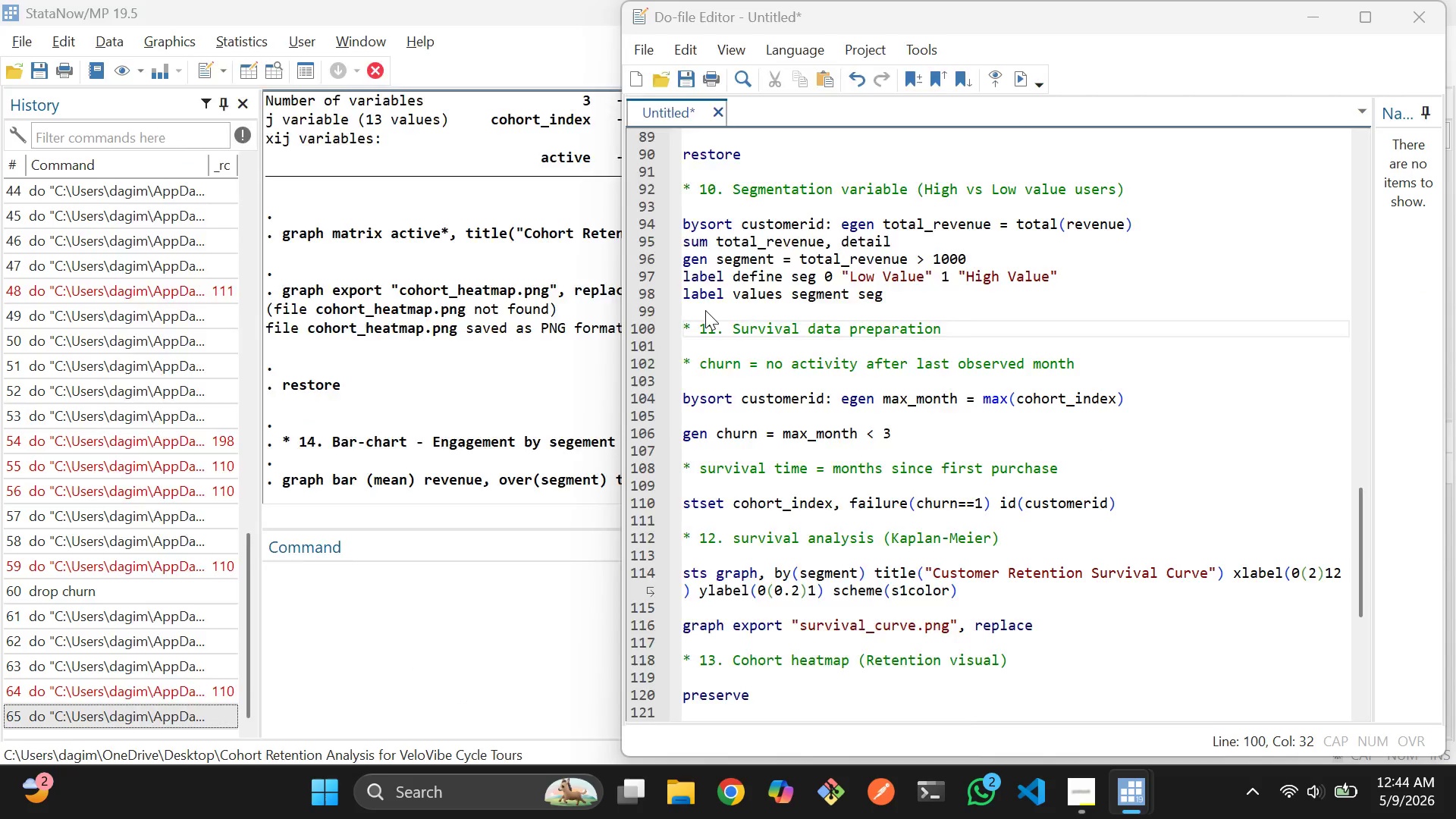 
key(Alt+Tab)
 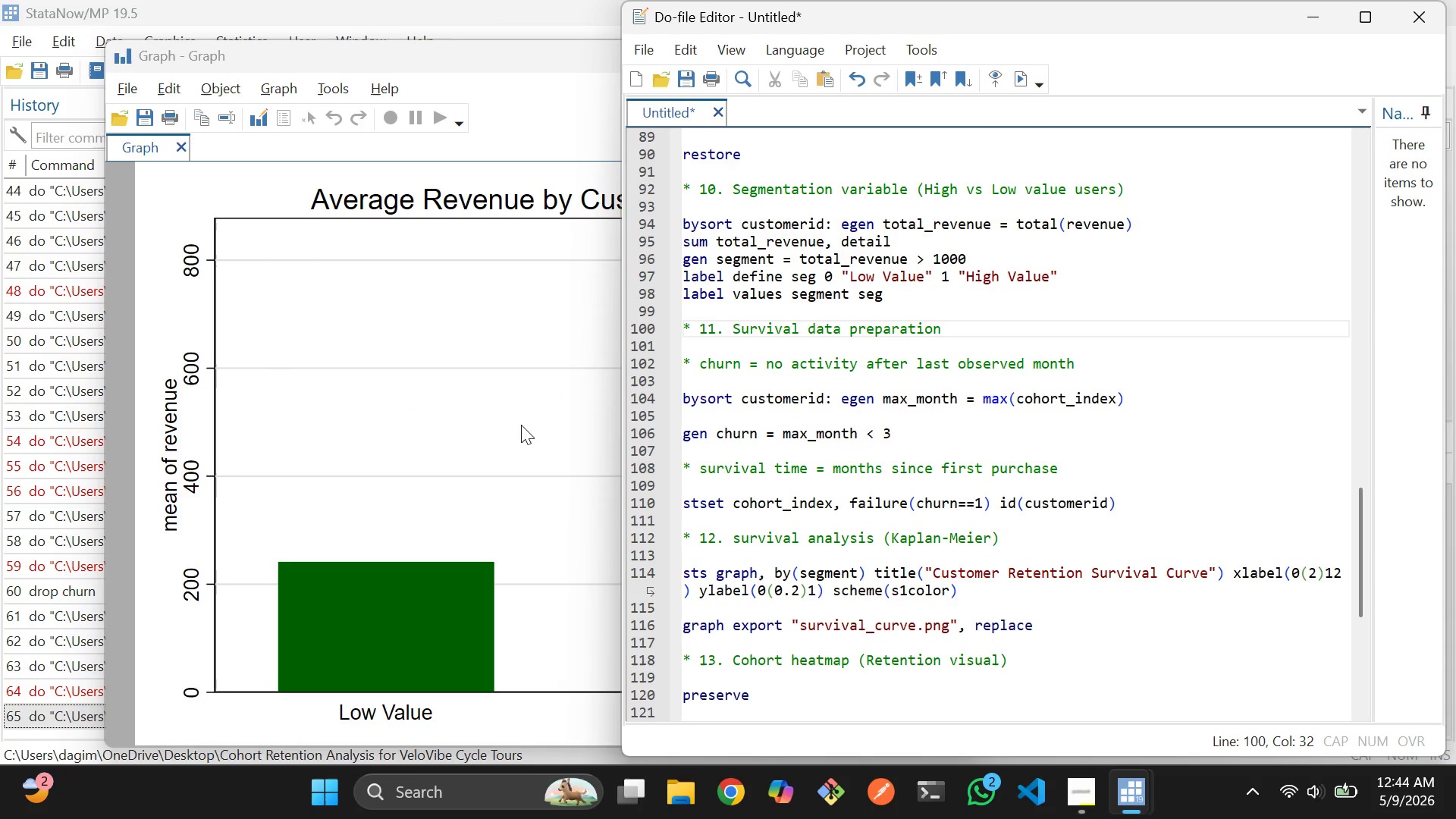 
left_click([521, 425])
 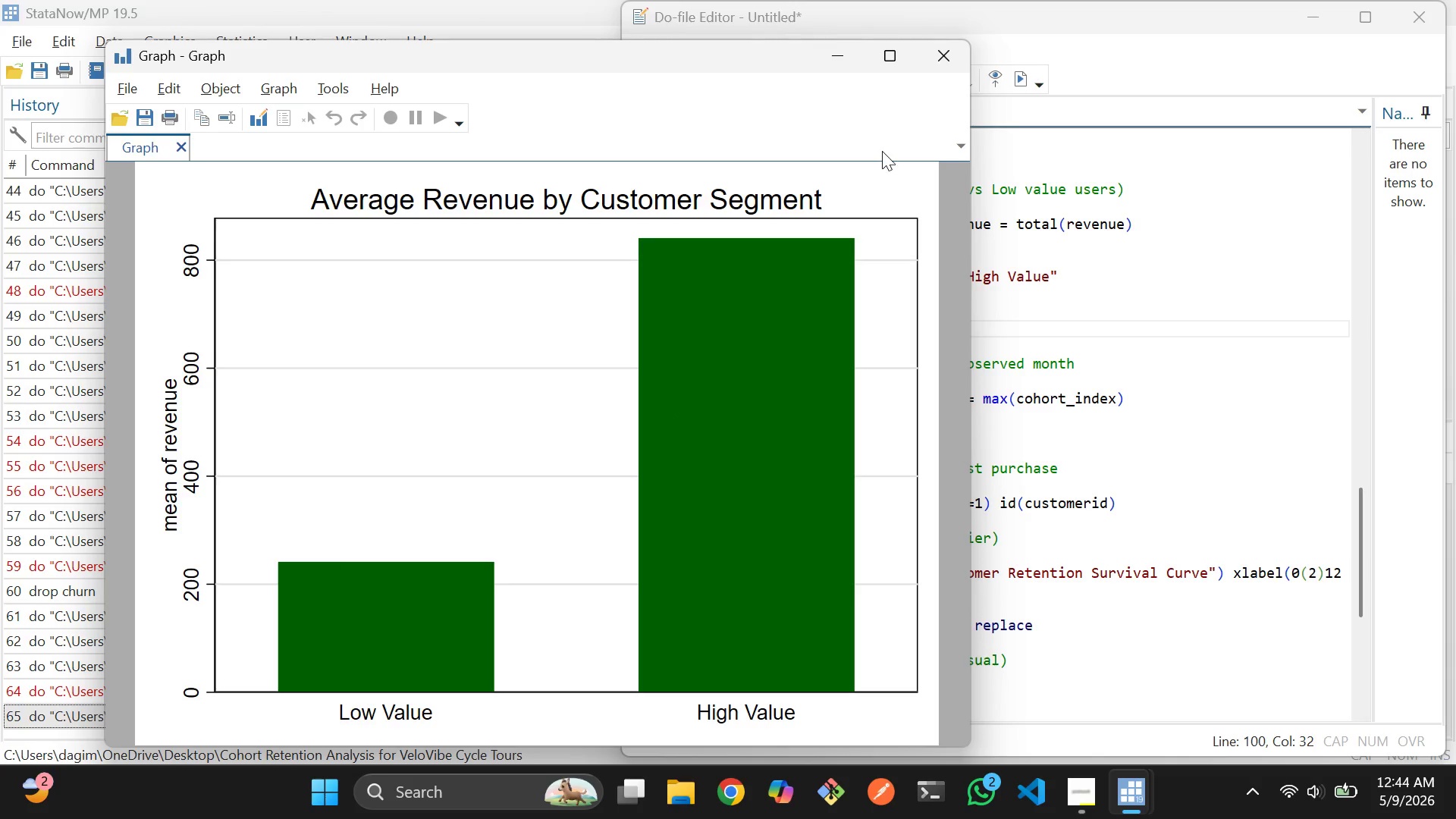 
left_click([963, 65])
 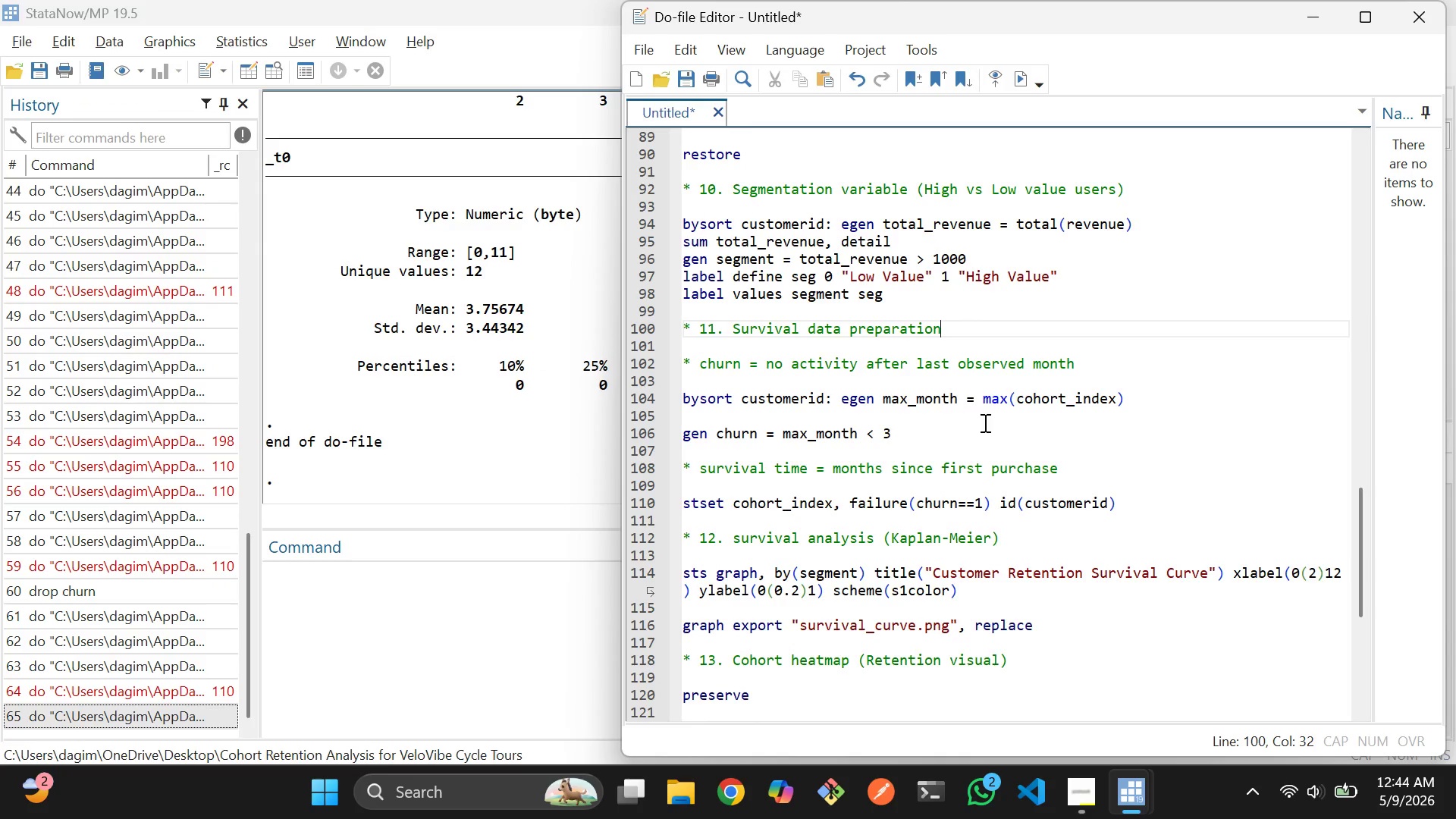 
left_click([984, 422])
 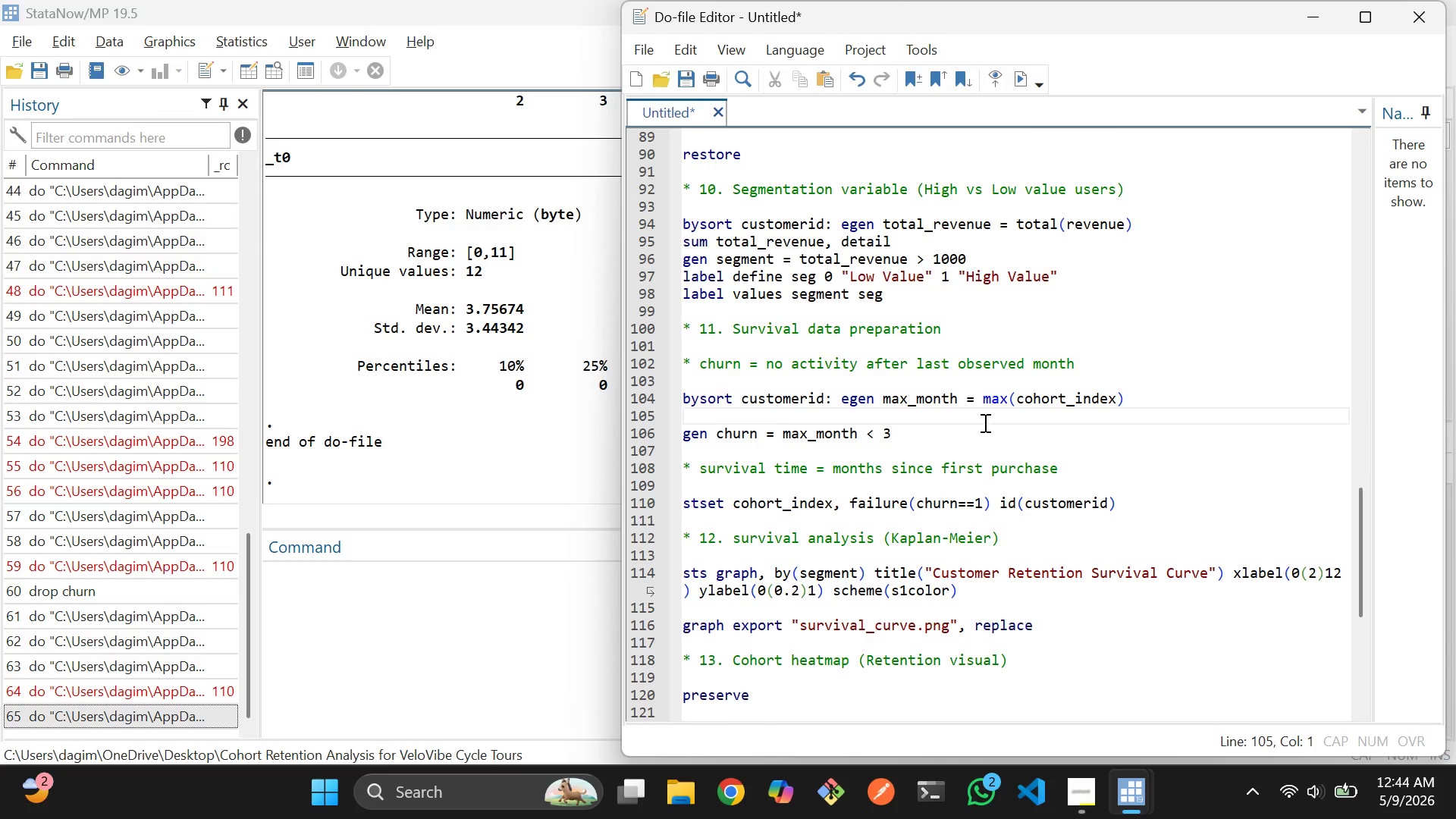 
scroll: coordinate [875, 483], scroll_direction: none, amount: 0.0
 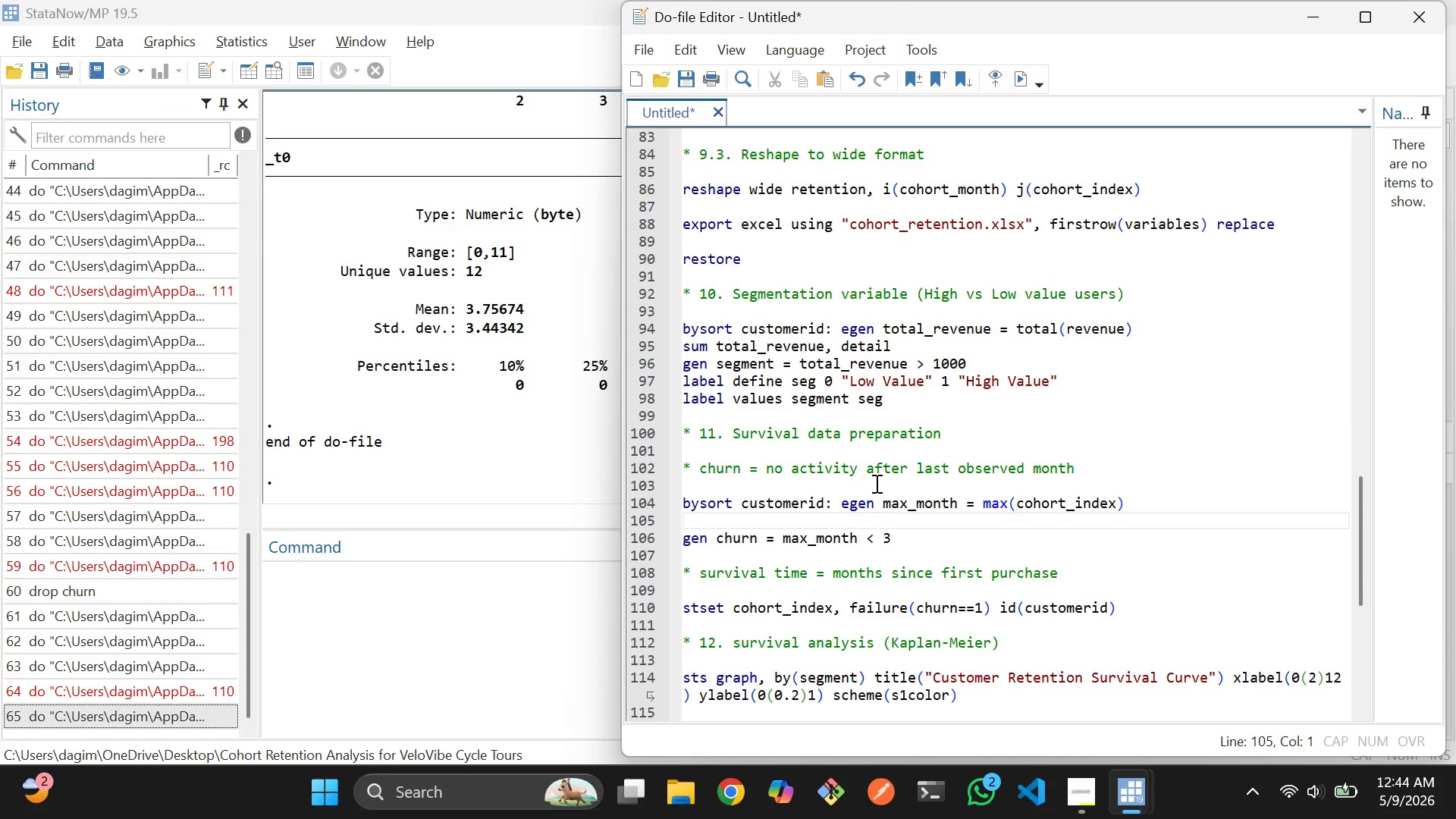 
scroll: coordinate [875, 483], scroll_direction: down, amount: 3.0
 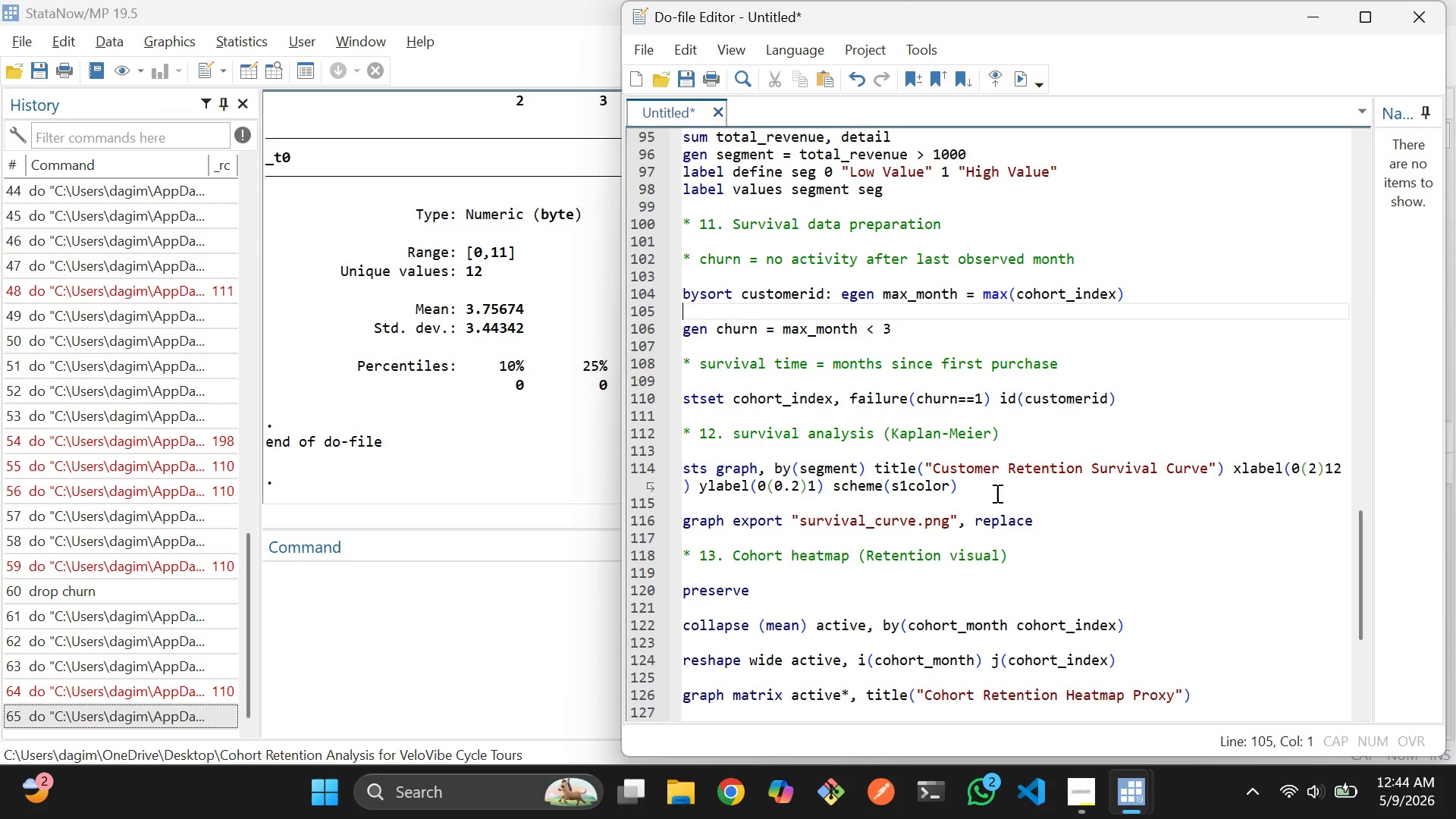 
left_click_drag(start_coordinate=[996, 493], to_coordinate=[669, 472])
 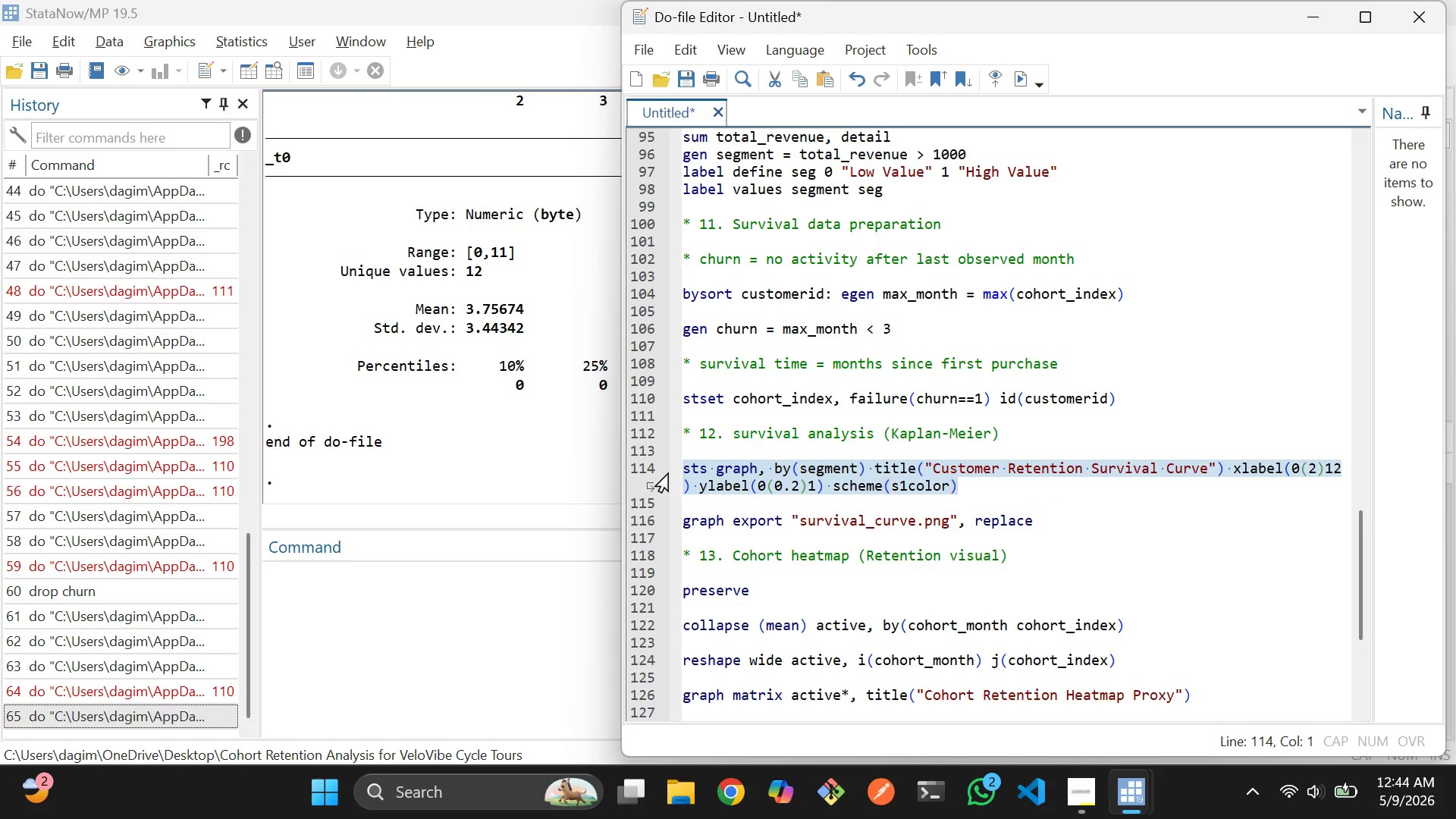 
key(Control+D)
 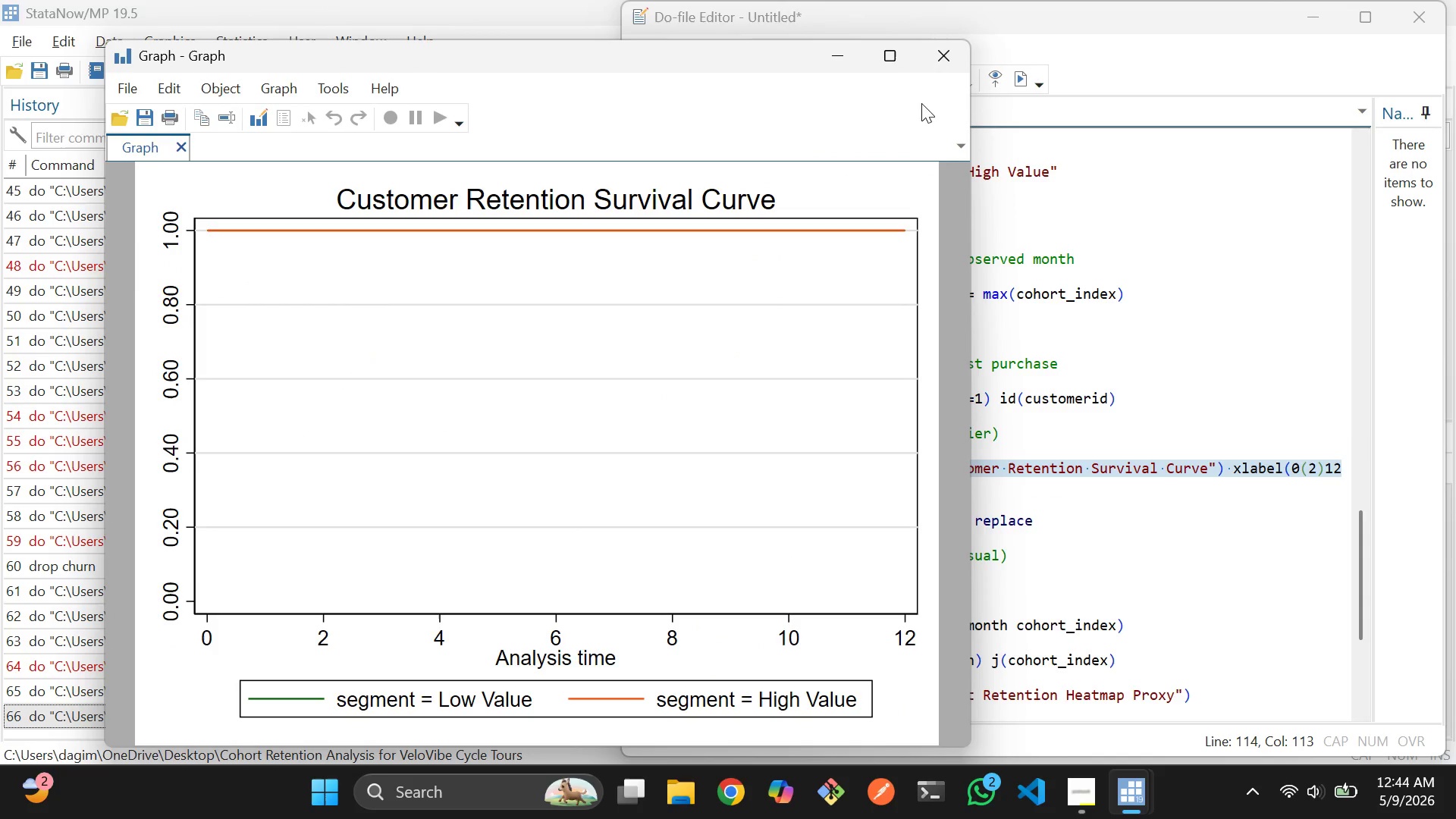 
wait(5.75)
 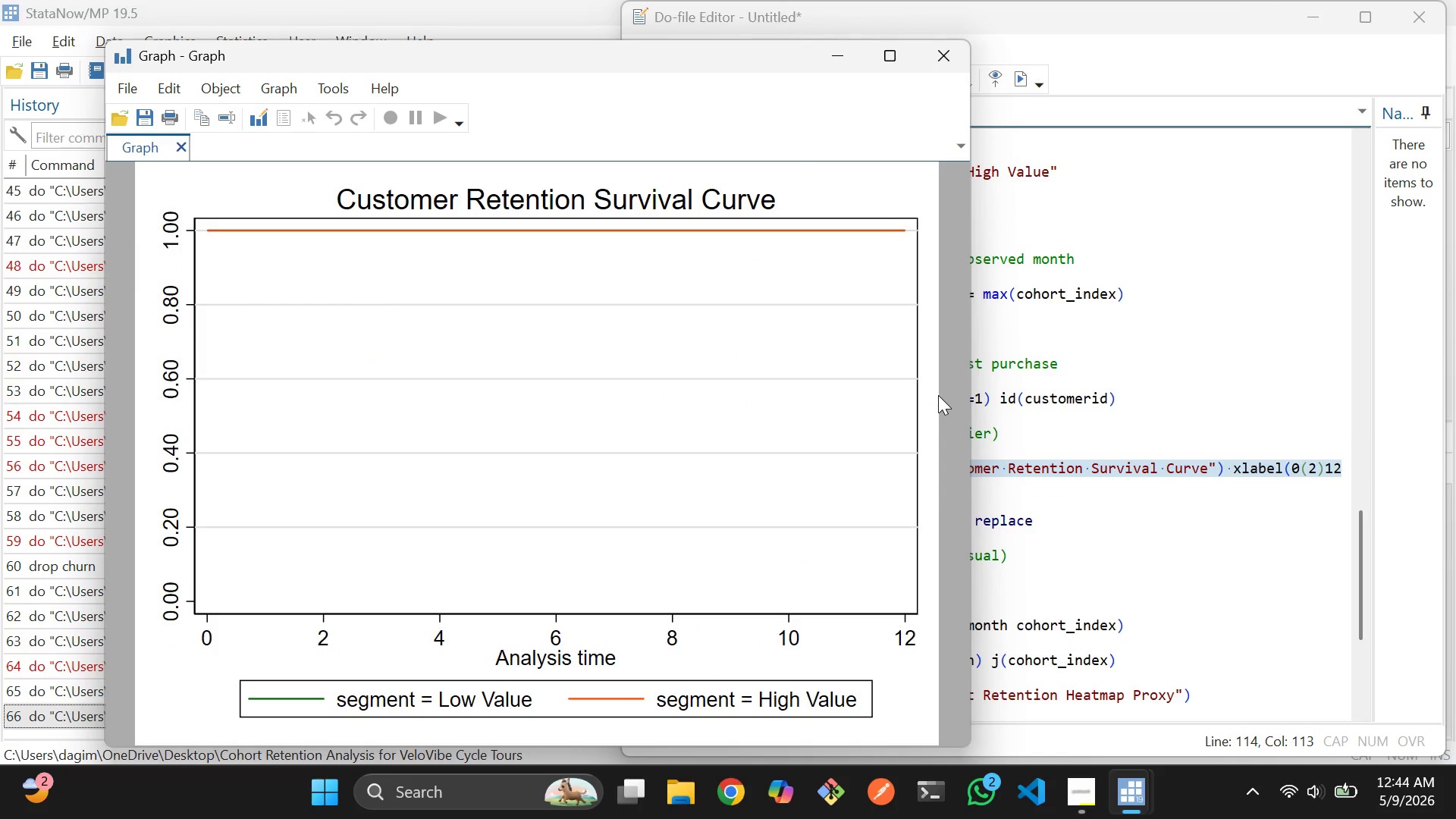 
left_click([940, 70])
 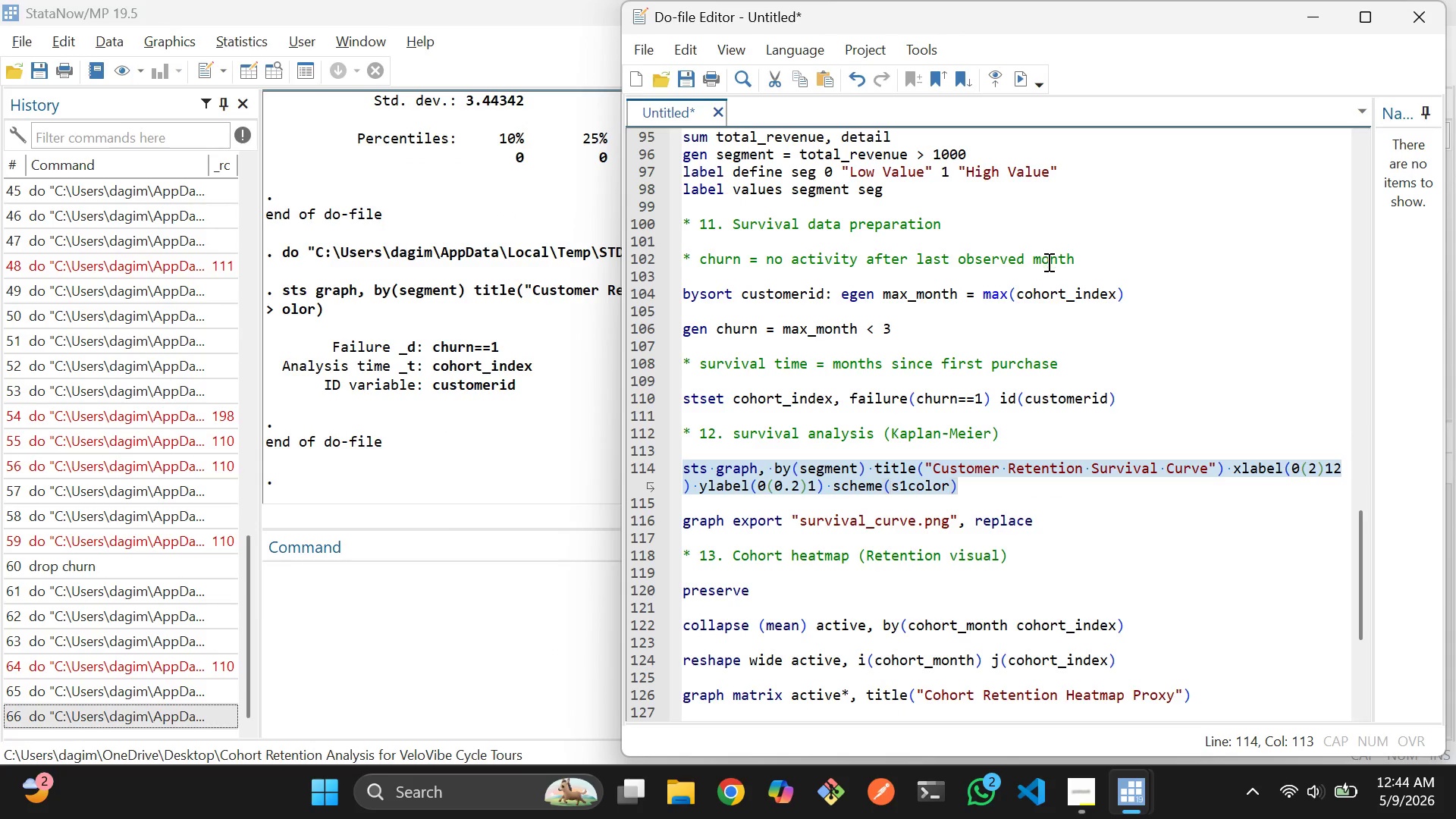 
left_click([1065, 328])
 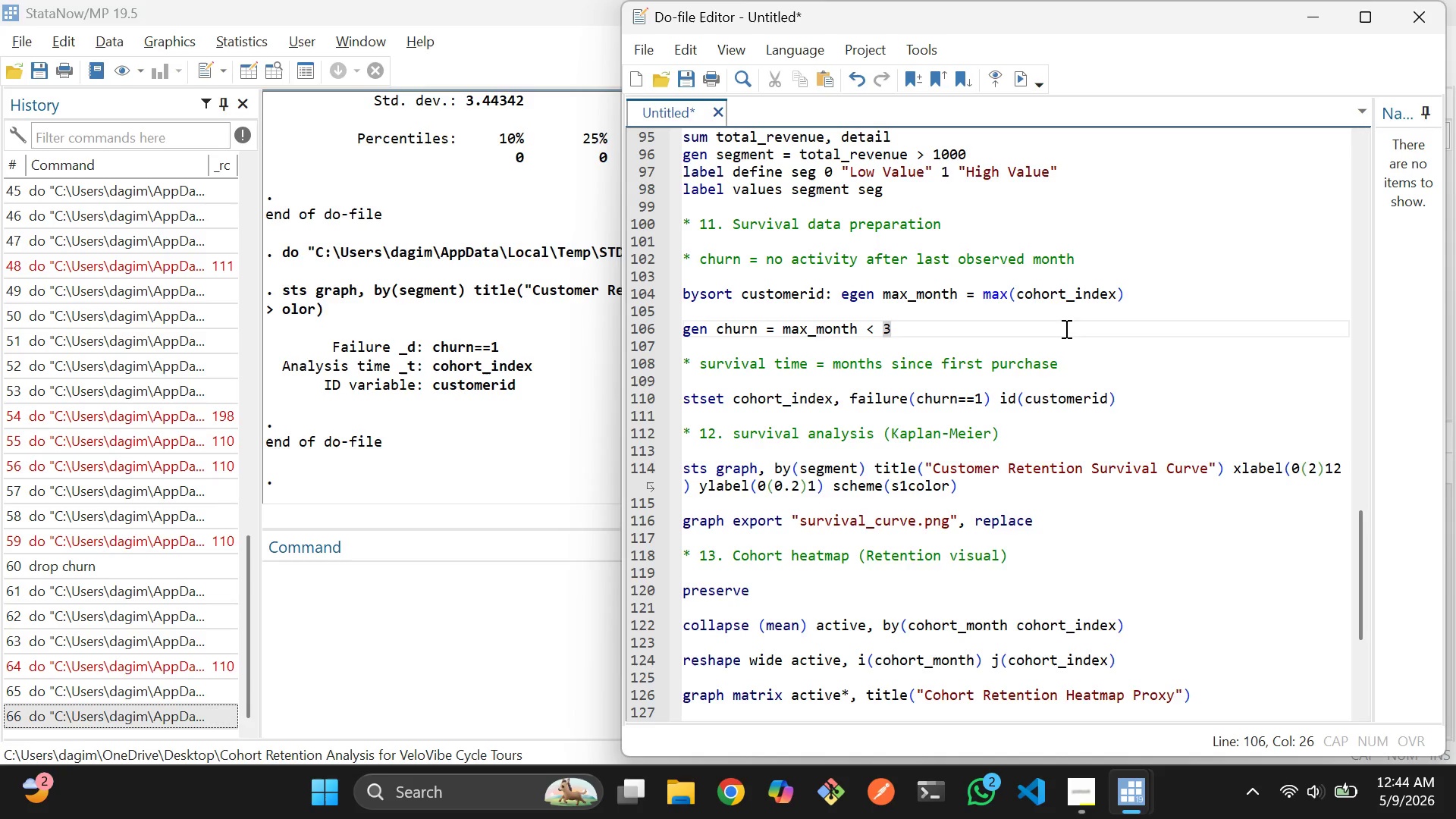 
scroll: coordinate [1065, 328], scroll_direction: none, amount: 0.0
 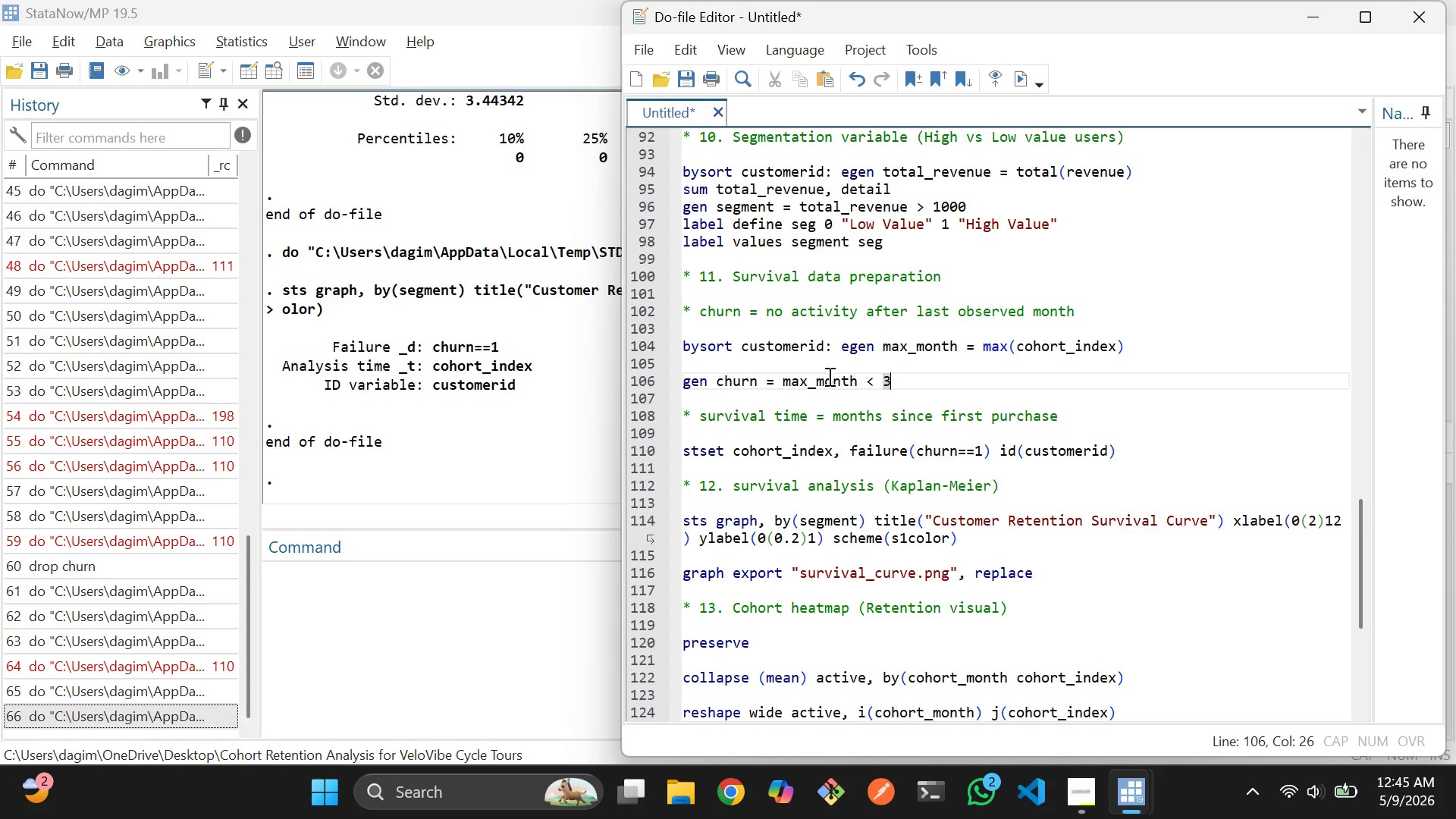 
wait(32.12)
 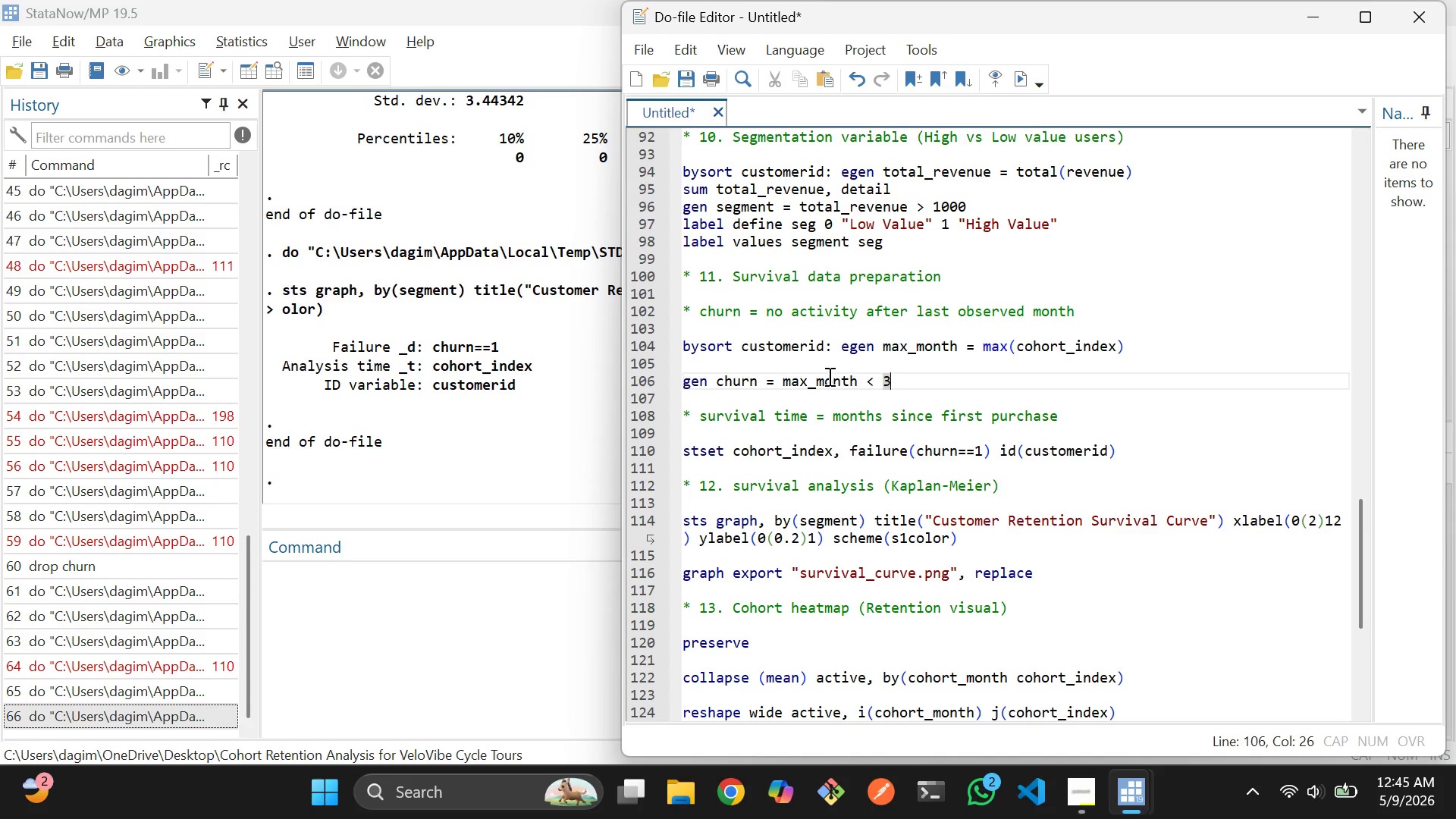 
left_click_drag(start_coordinate=[987, 536], to_coordinate=[660, 504])
 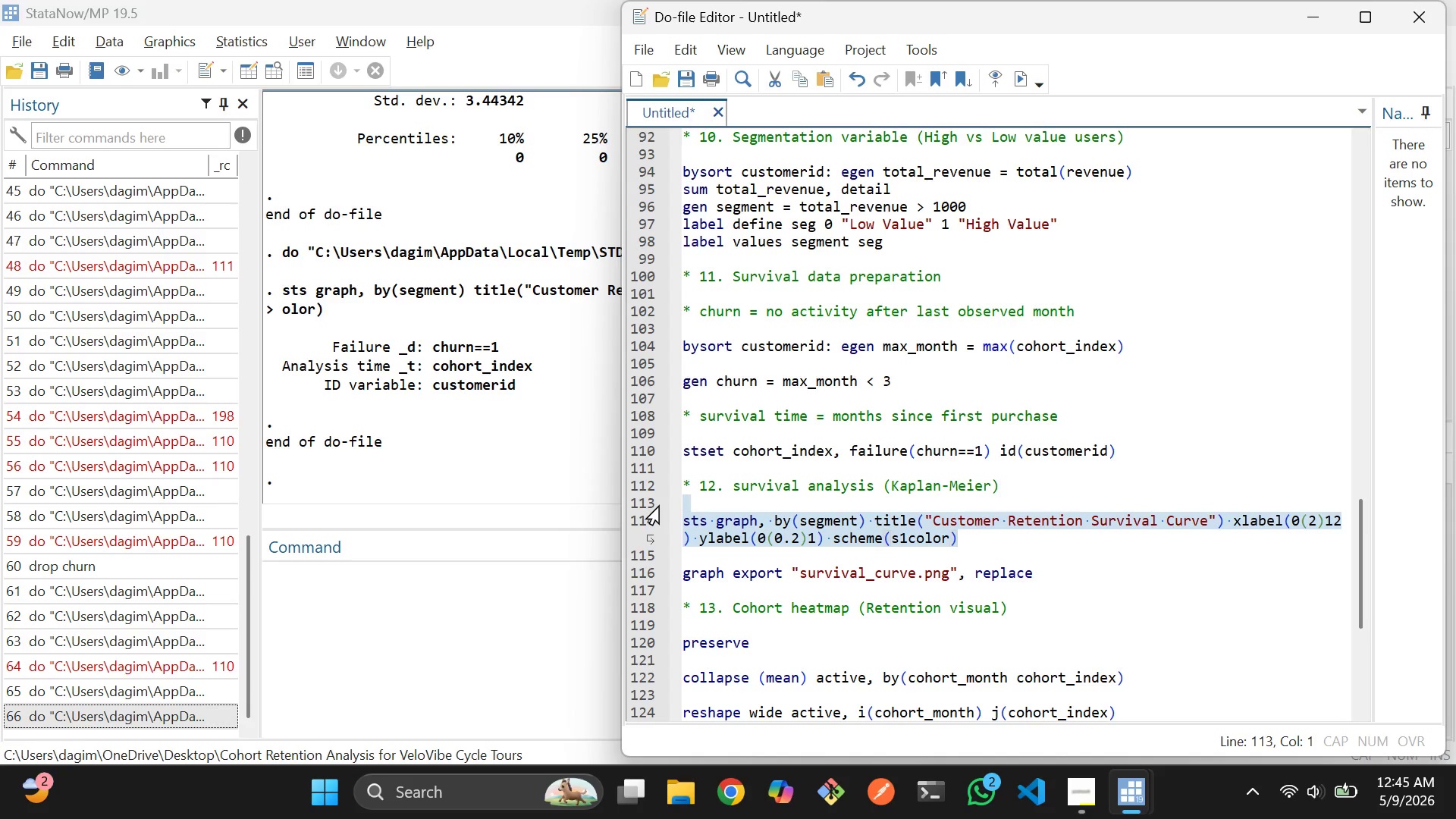 
key(Control+D)
 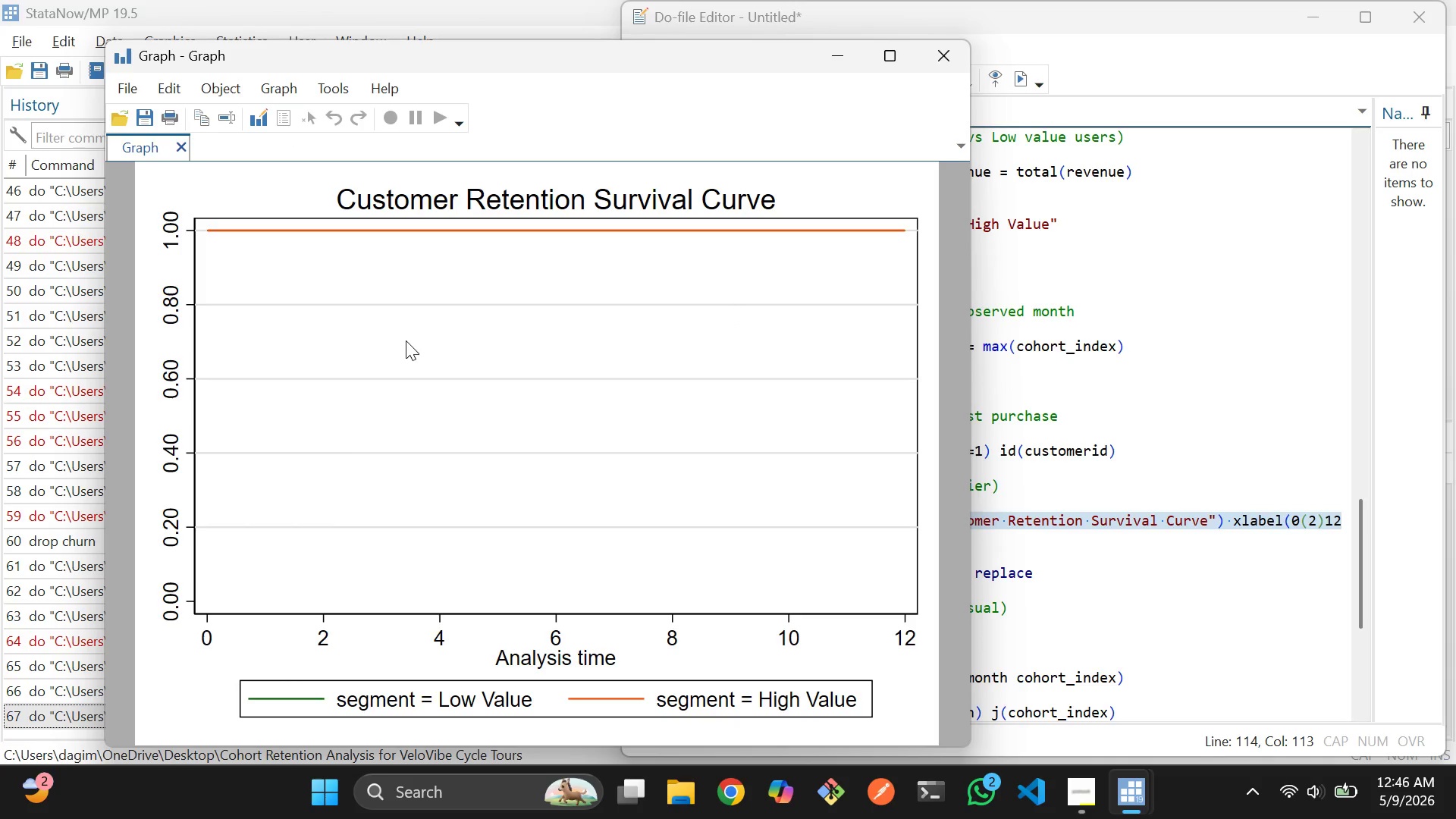 
wait(68.28)
 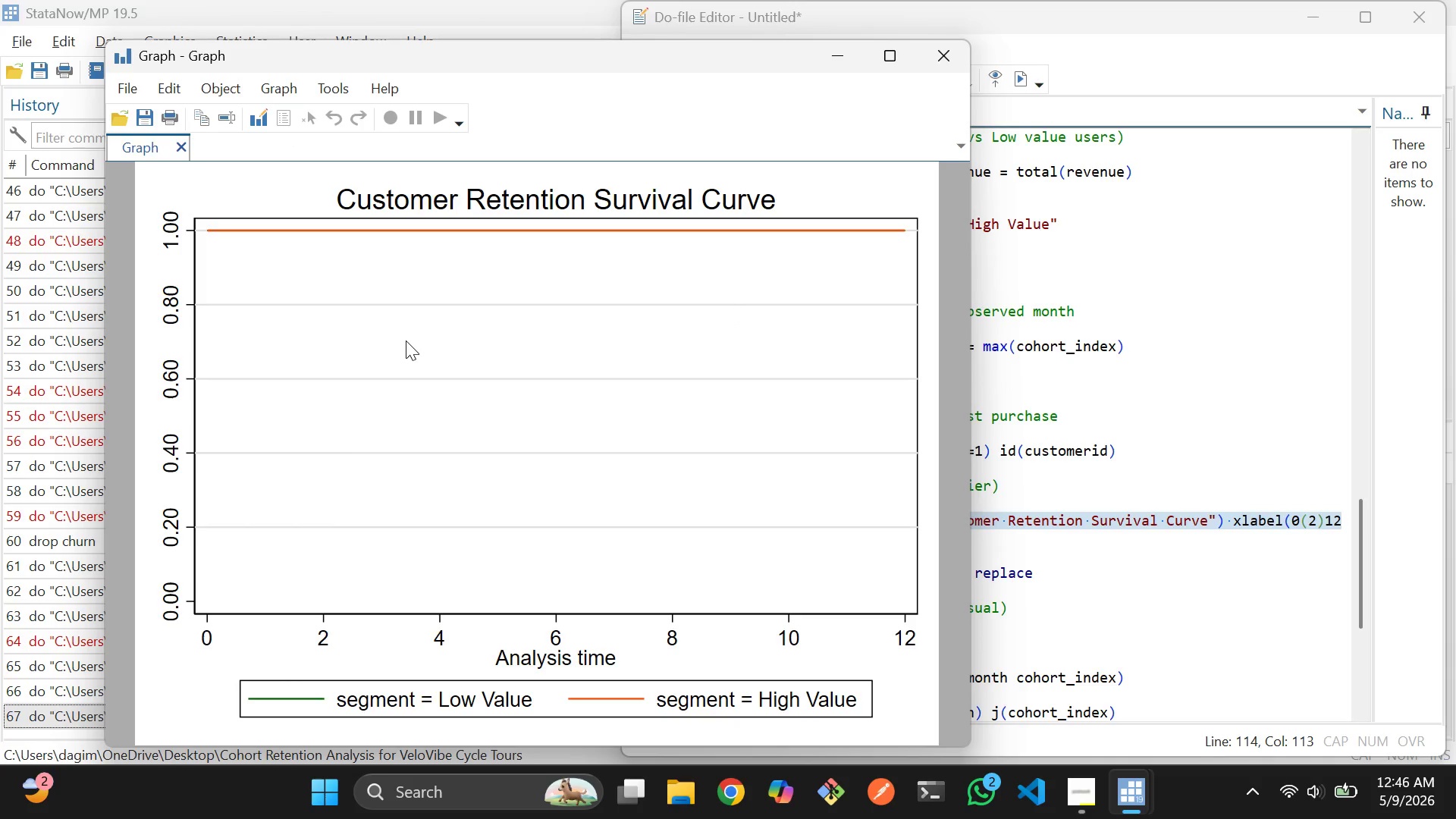 
left_click([946, 54])
 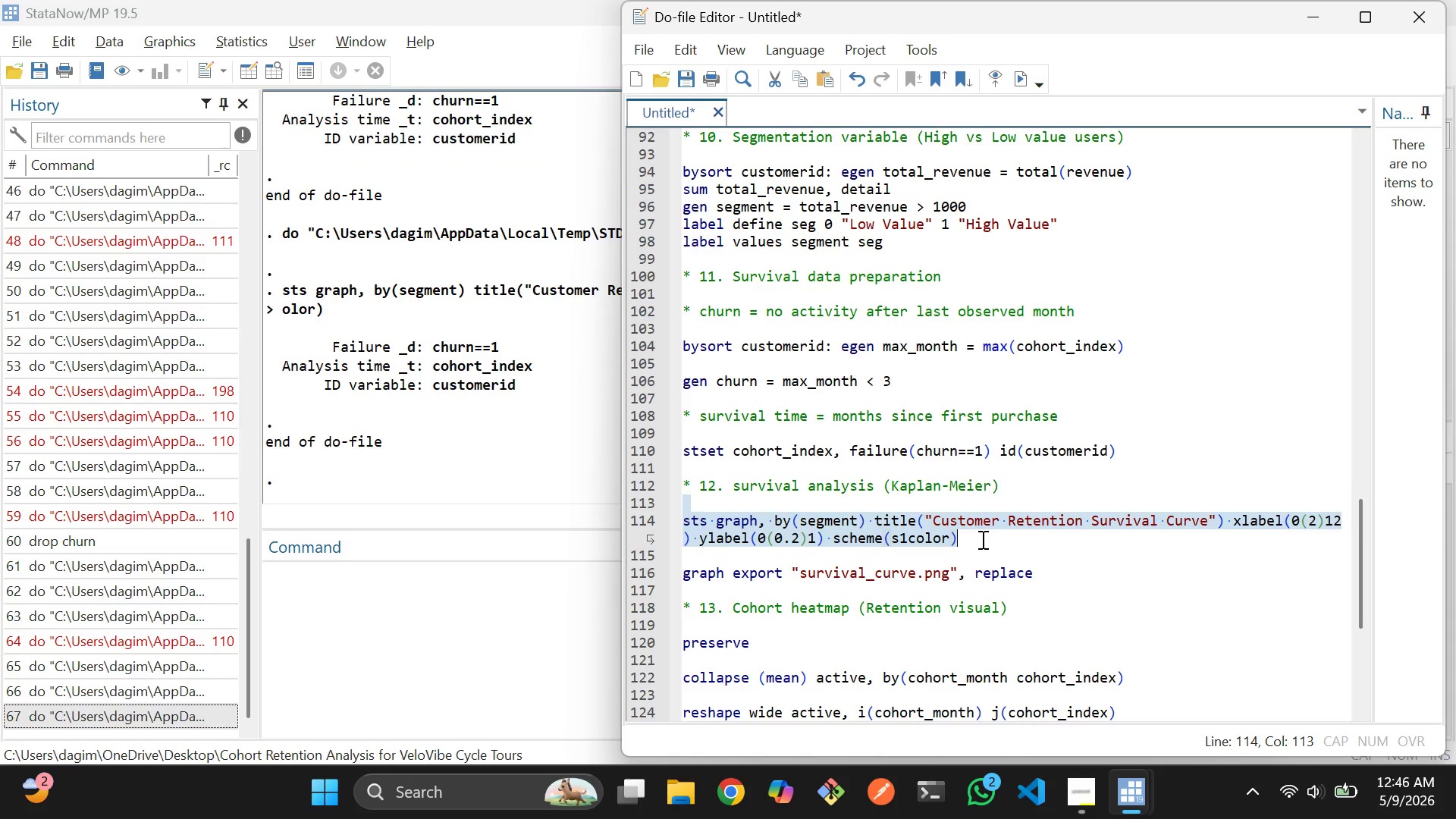 
left_click([981, 539])
 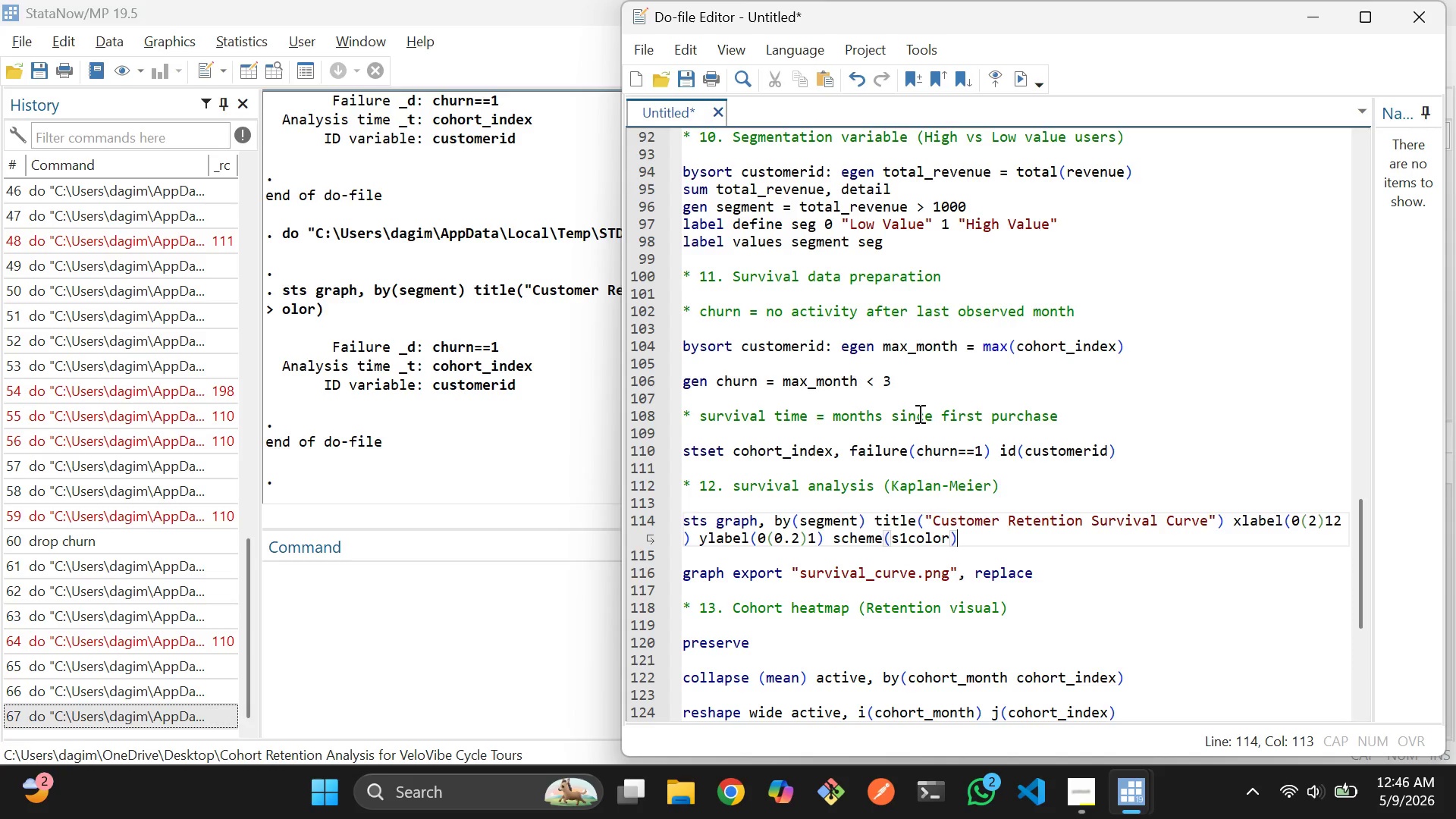 
left_click([918, 413])
 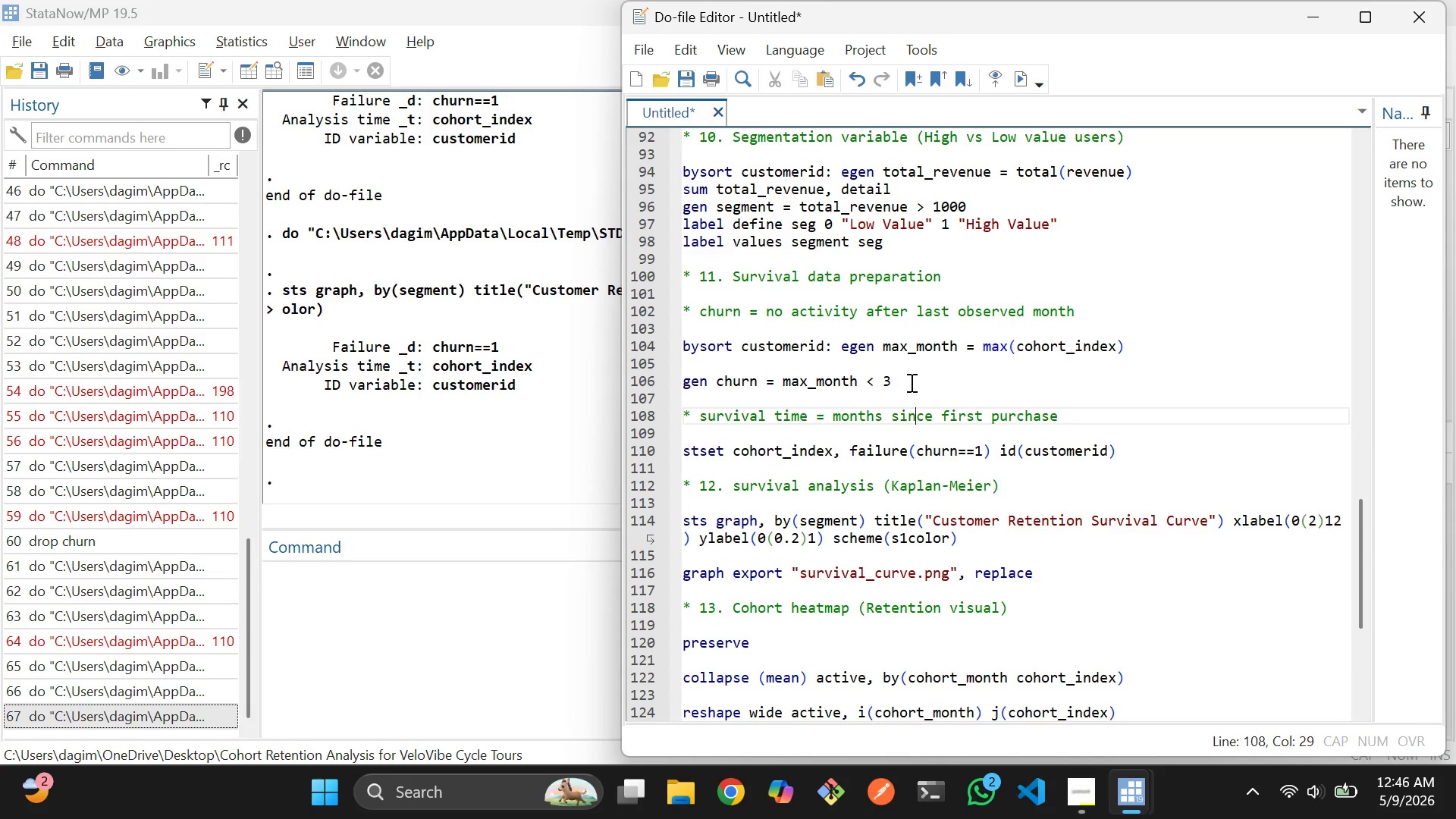 
left_click([910, 382])
 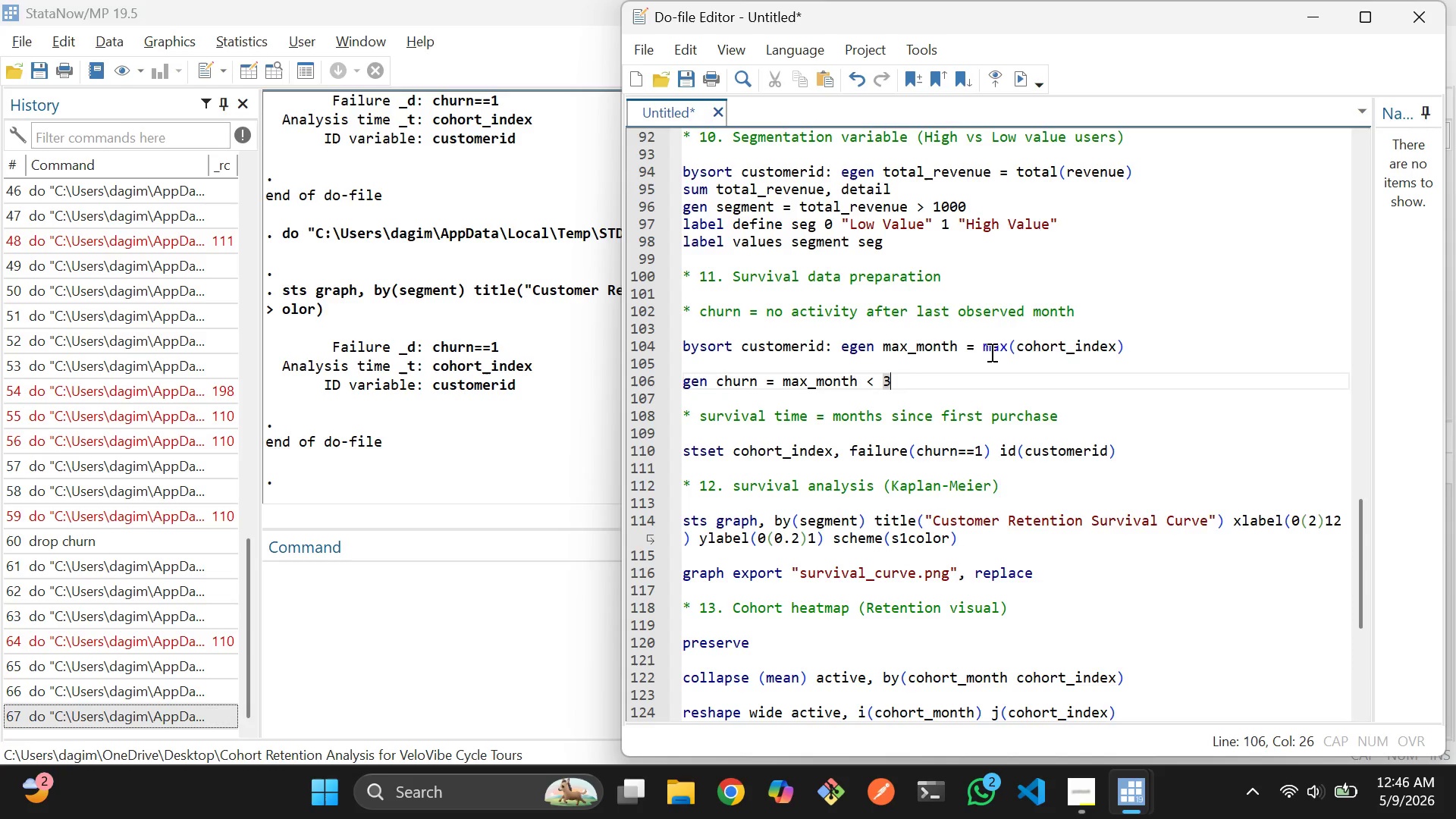 
left_click([1162, 353])
 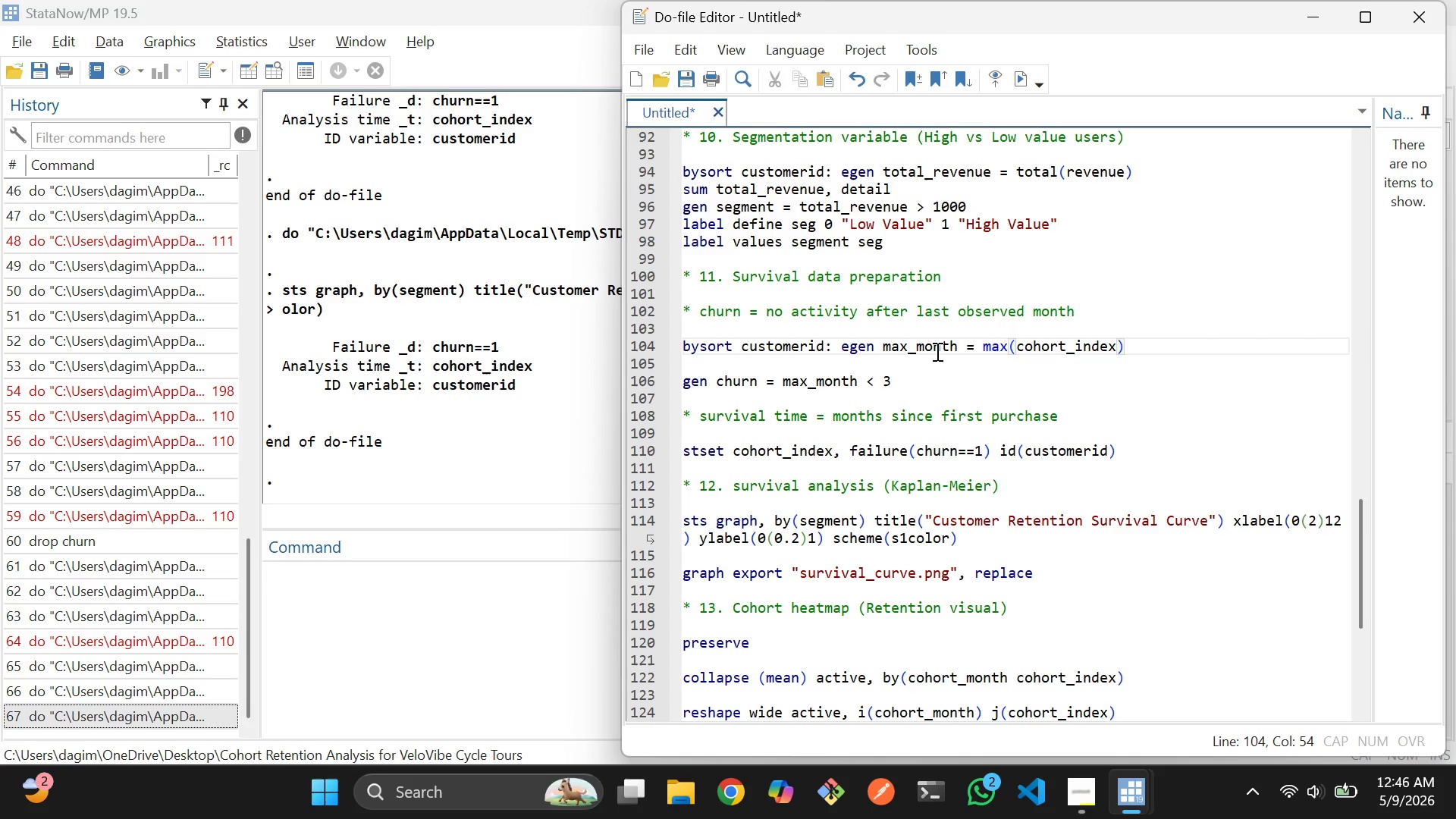 
wait(7.8)
 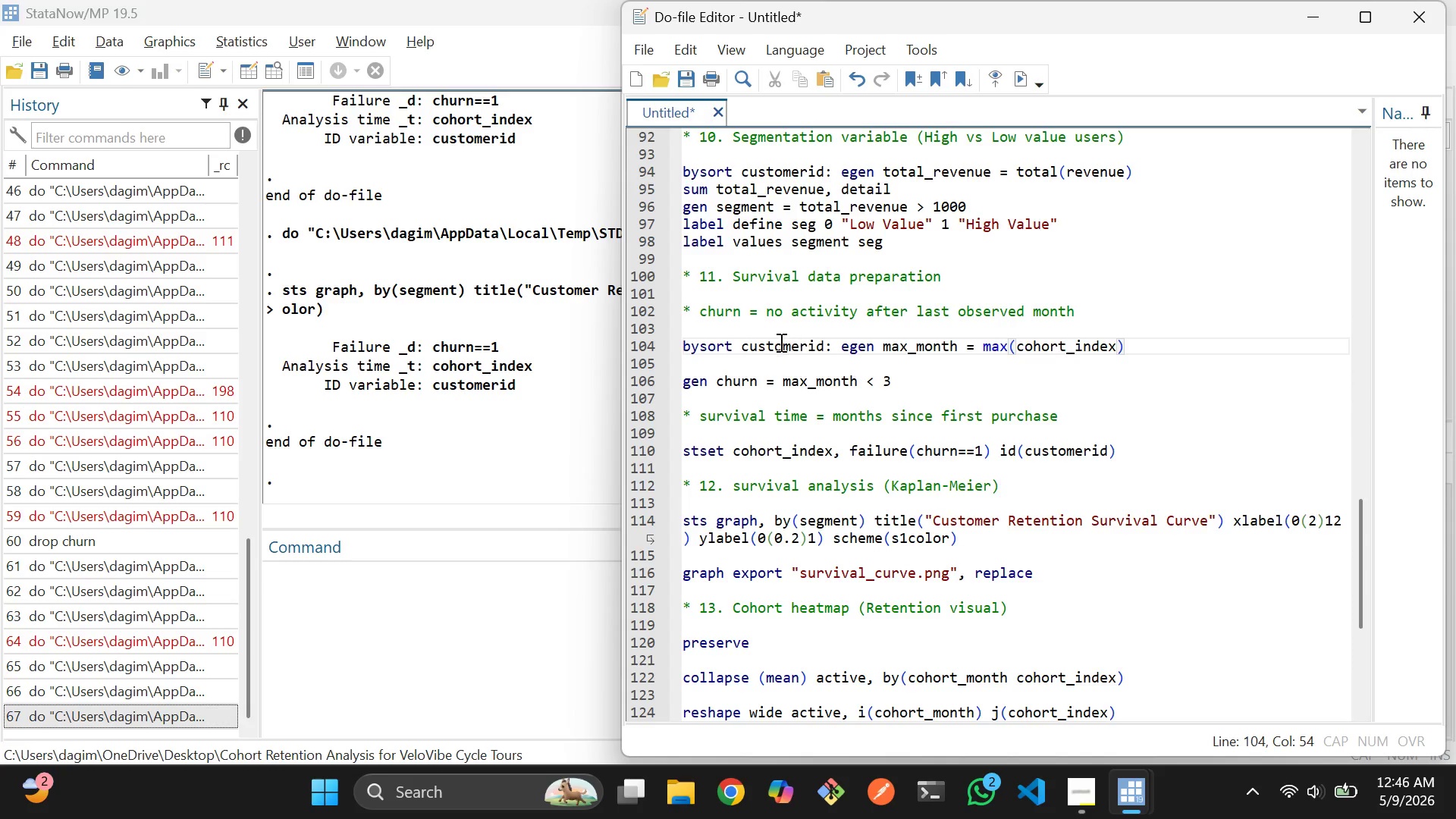 
left_click_drag(start_coordinate=[1149, 347], to_coordinate=[754, 340])
 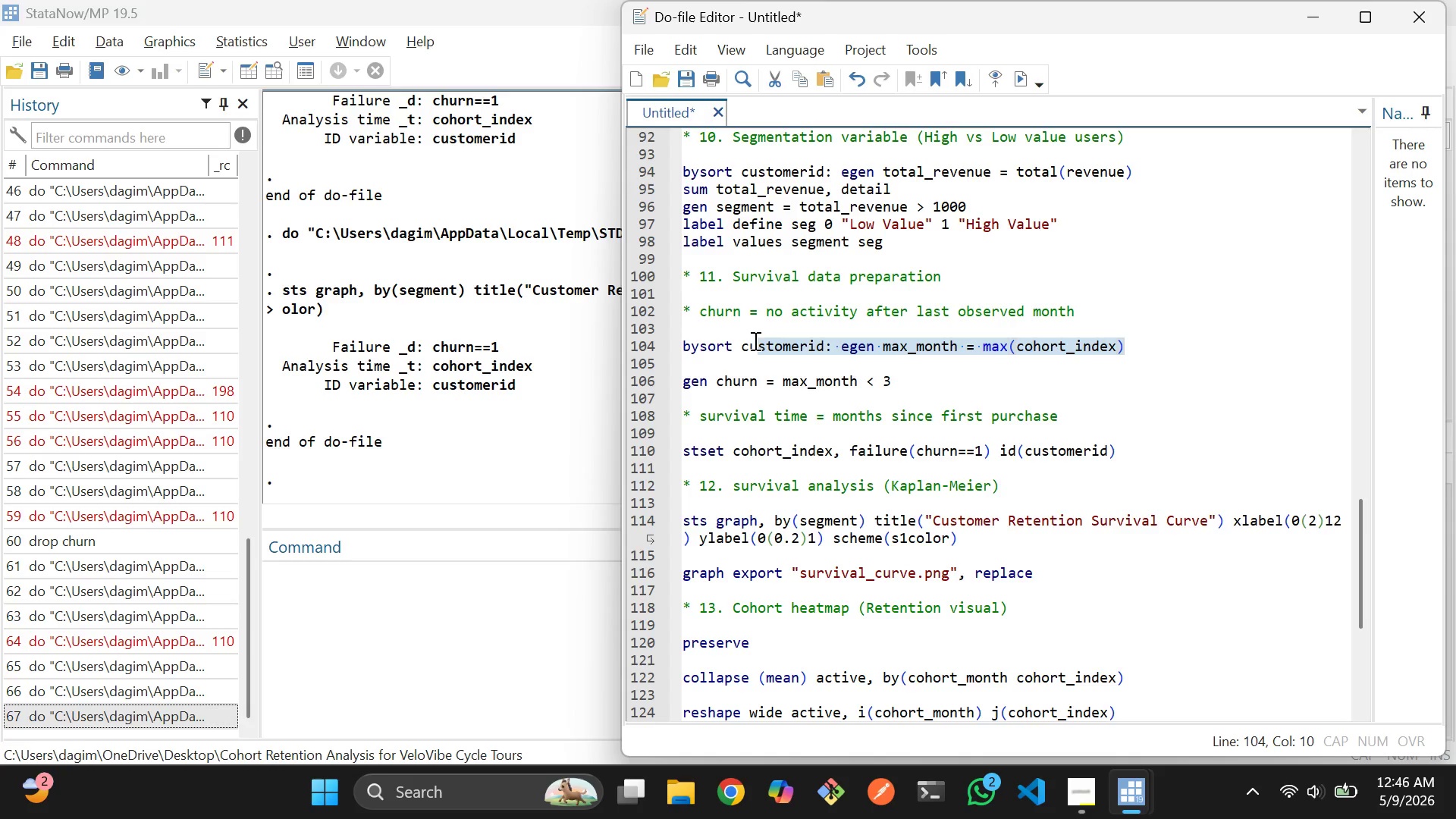 
key(Backspace)
key(Backspace)
key(Backspace)
type(cus)
 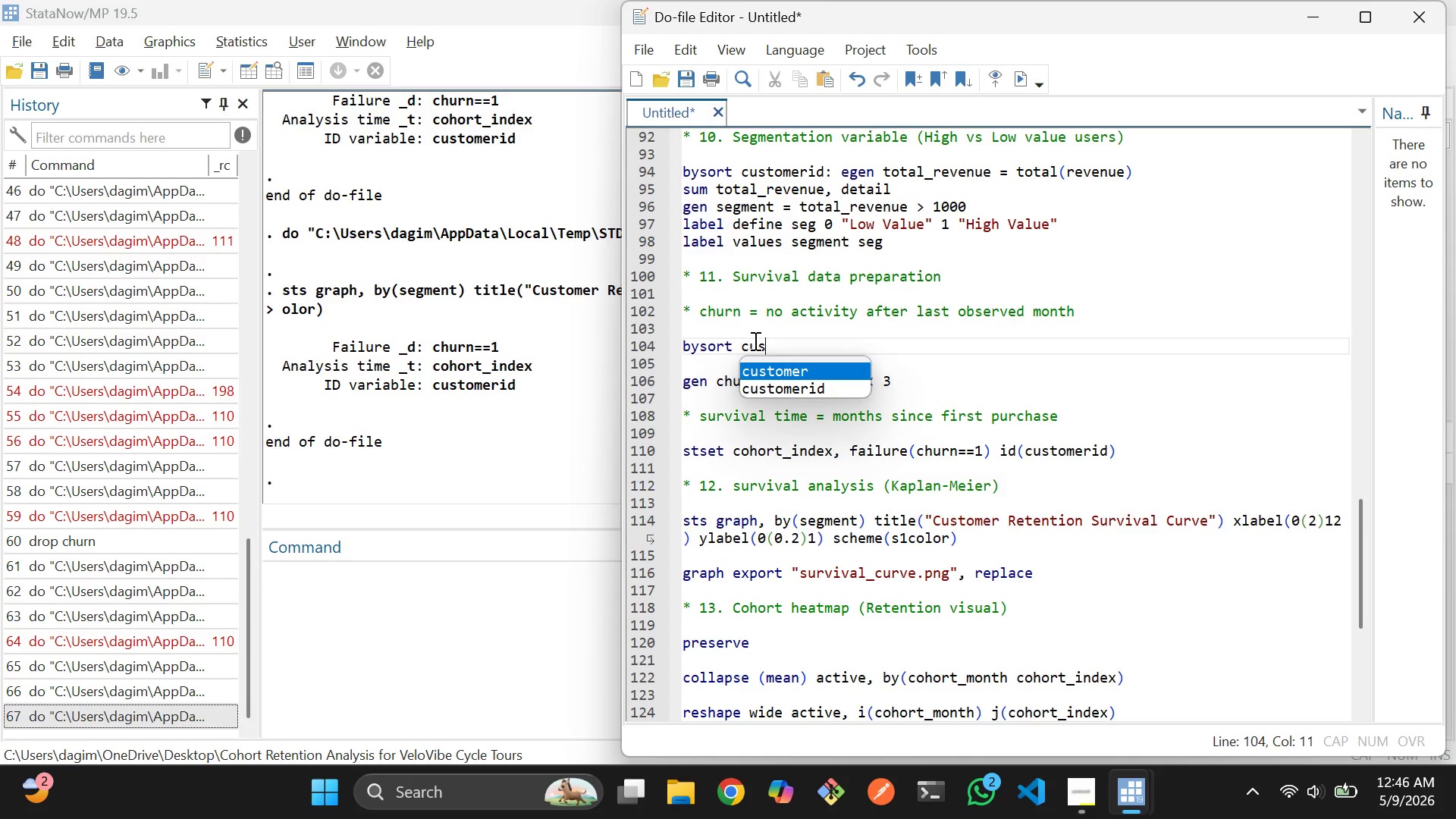 
key(ArrowDown)
 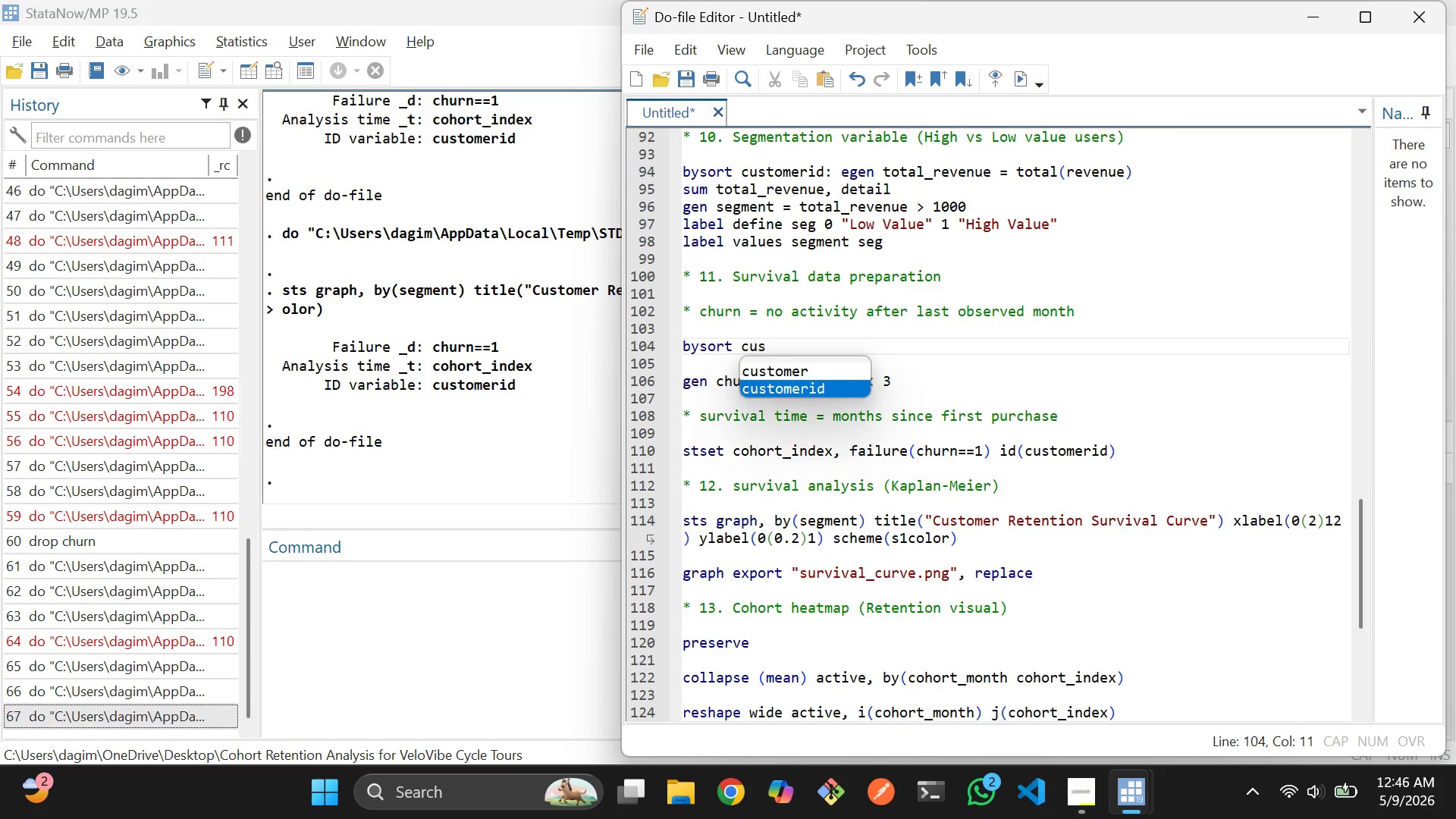 
key(Enter)
 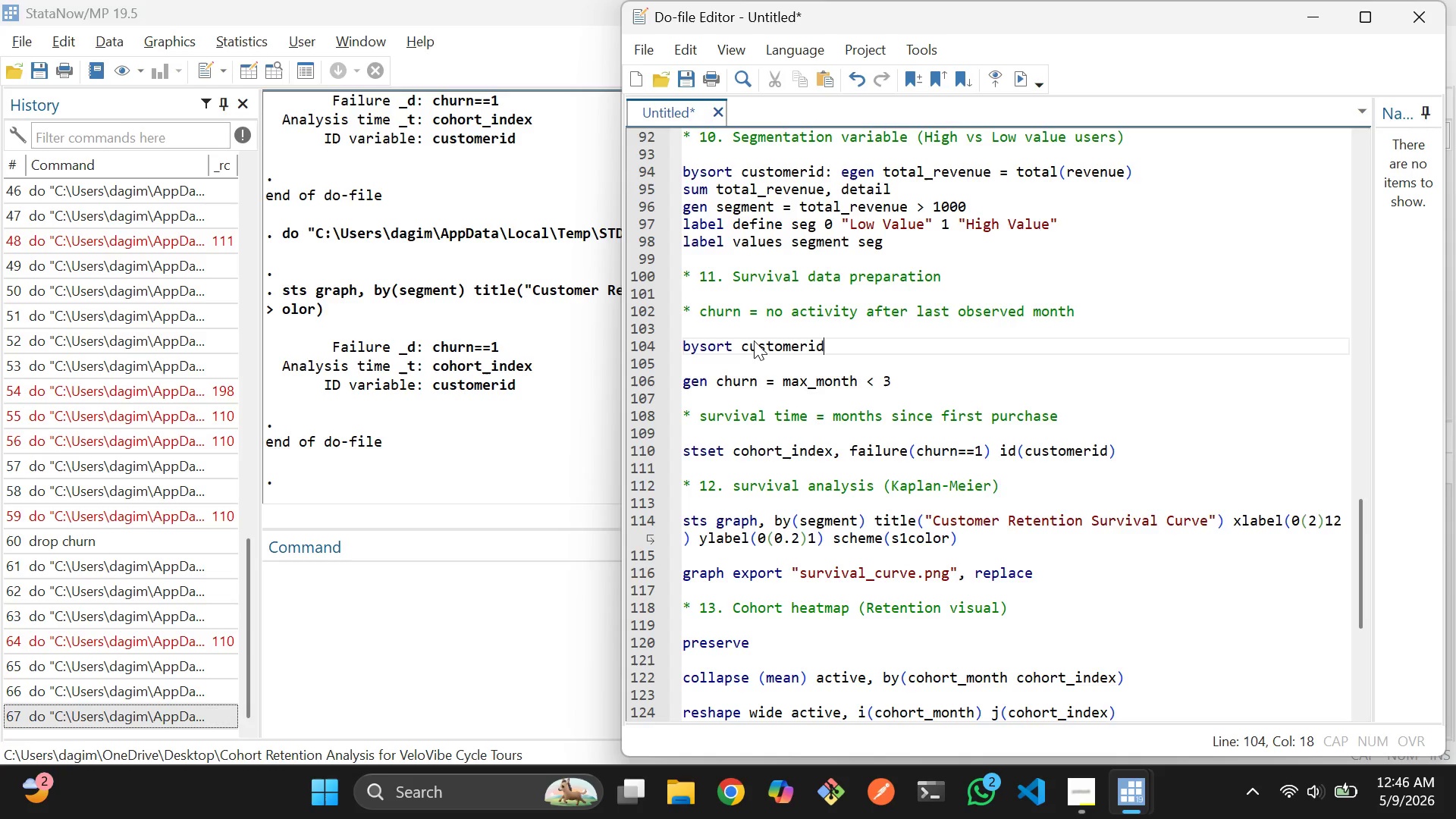 
type( (coho)
 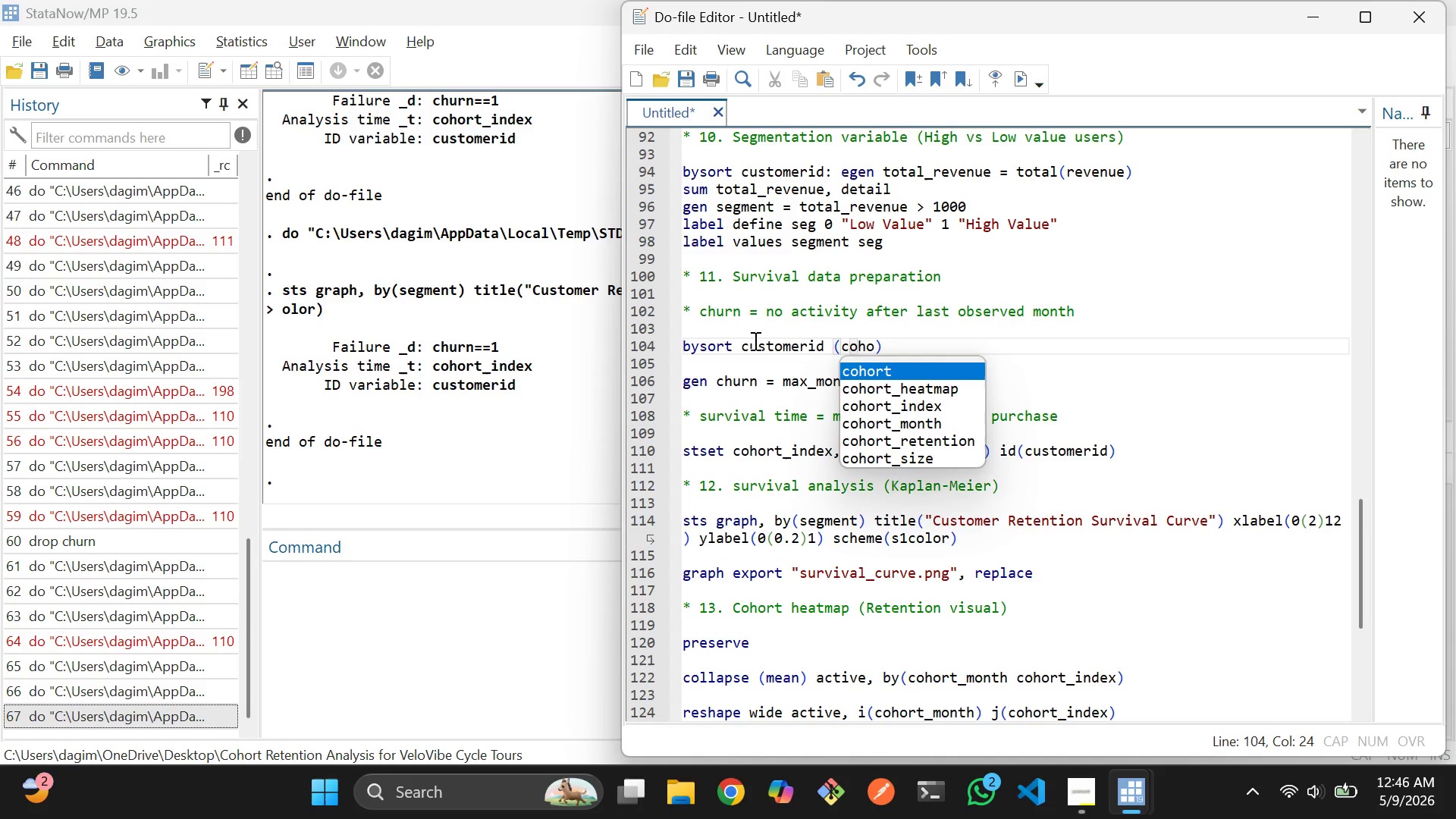 
key(ArrowDown)
 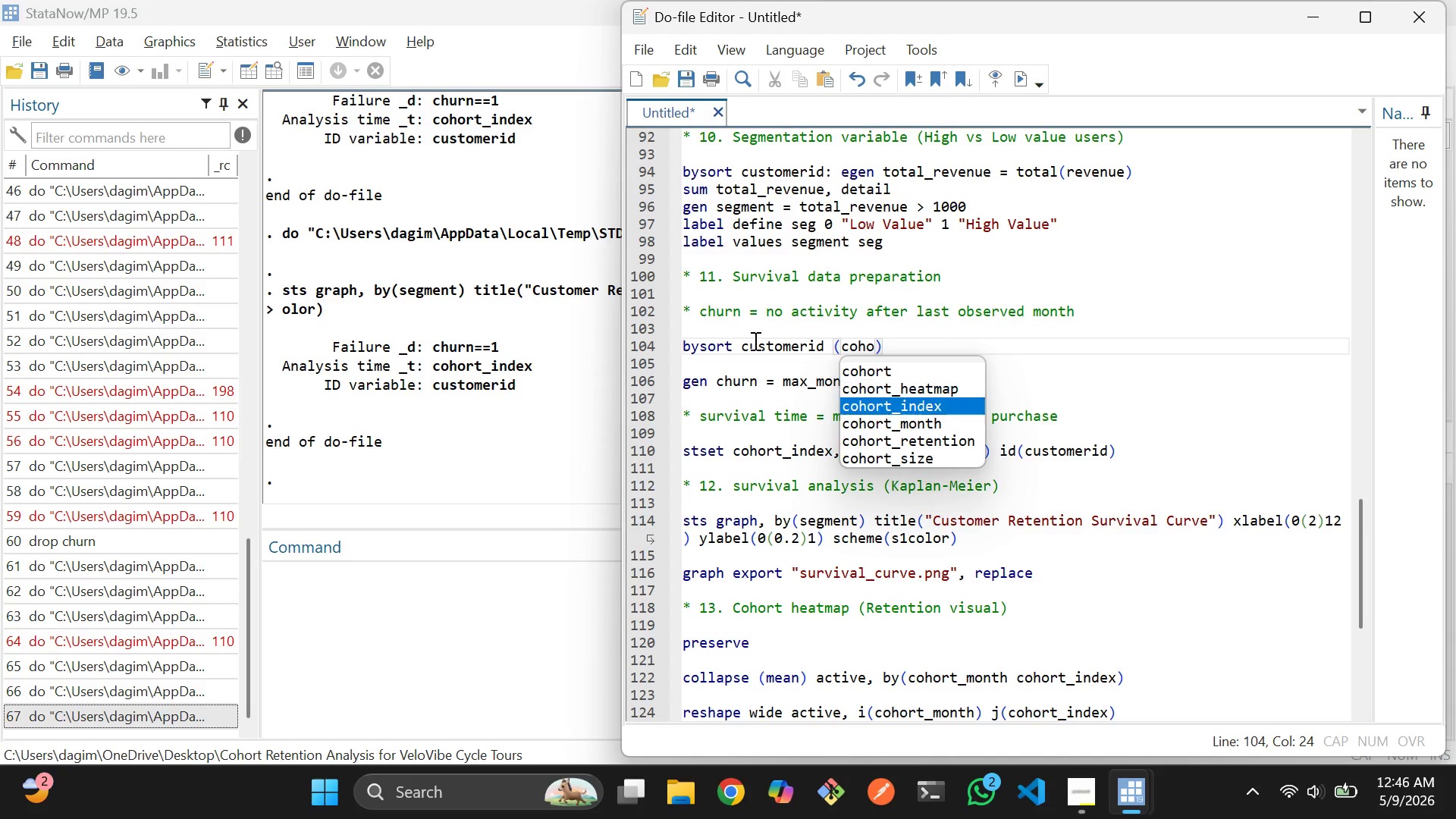 
key(ArrowDown)
 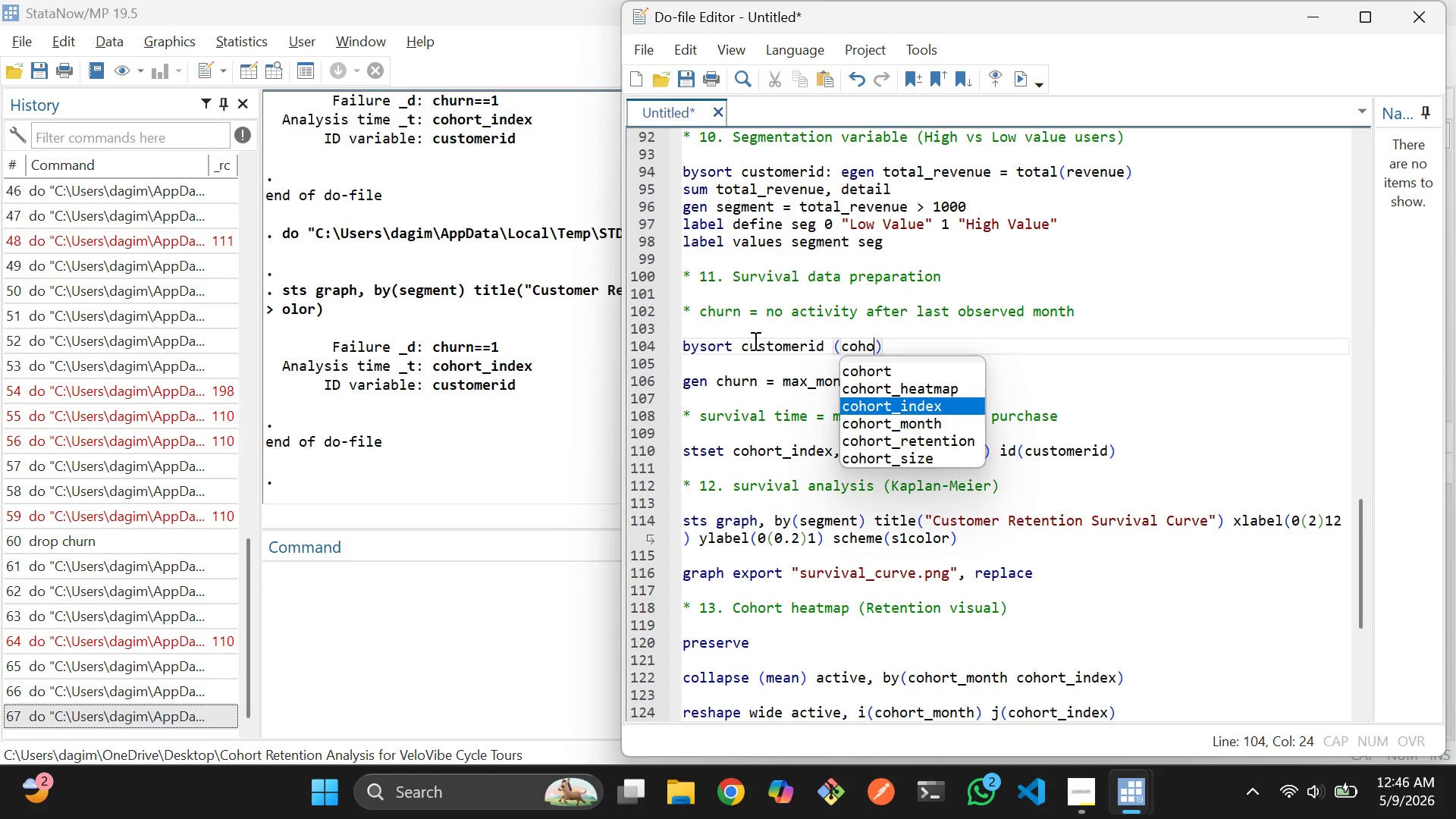 
key(Enter)
 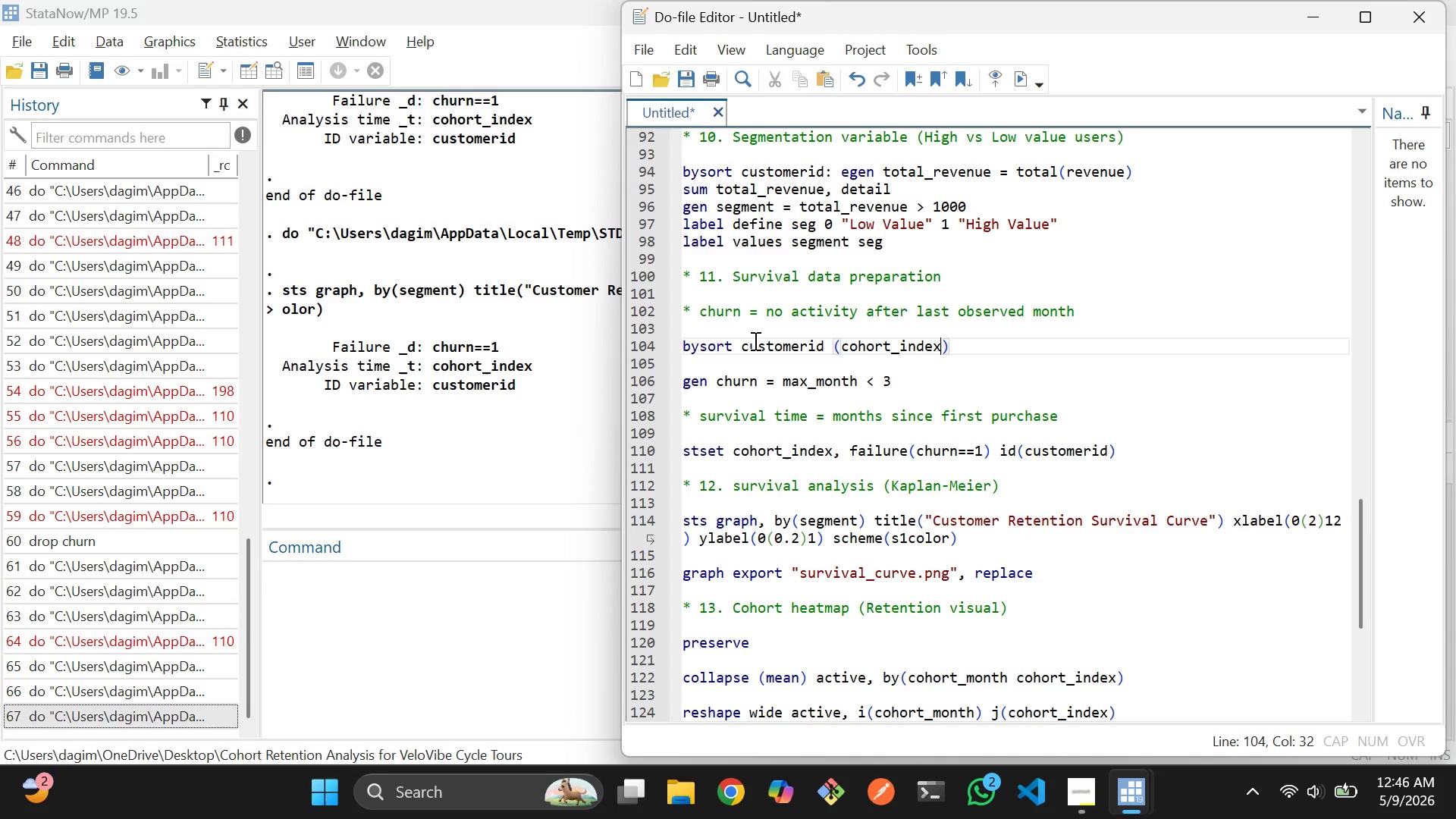 
key(ArrowRight)
 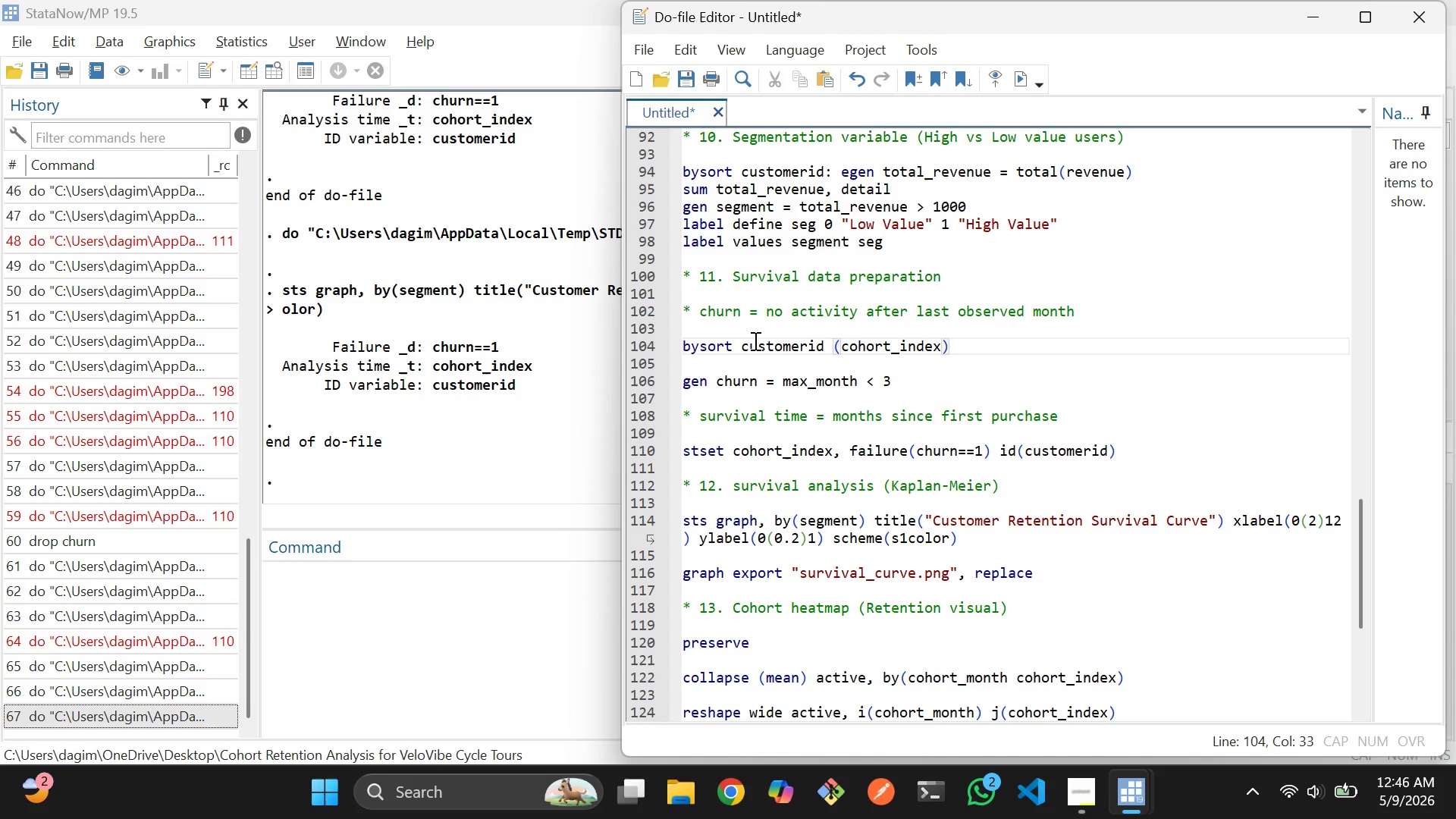 
type(: gen next_month = coho)
 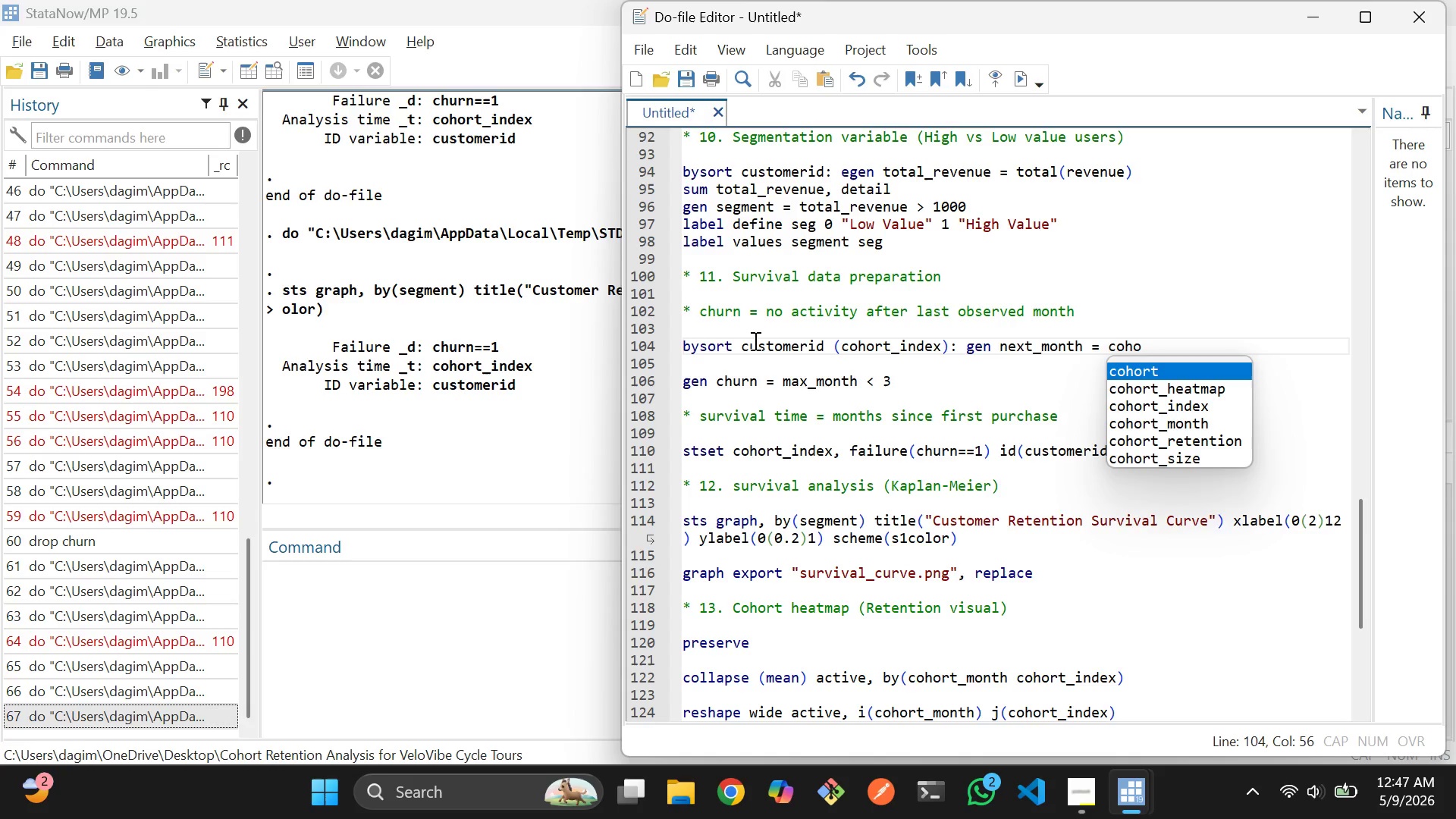 
key(ArrowDown)
 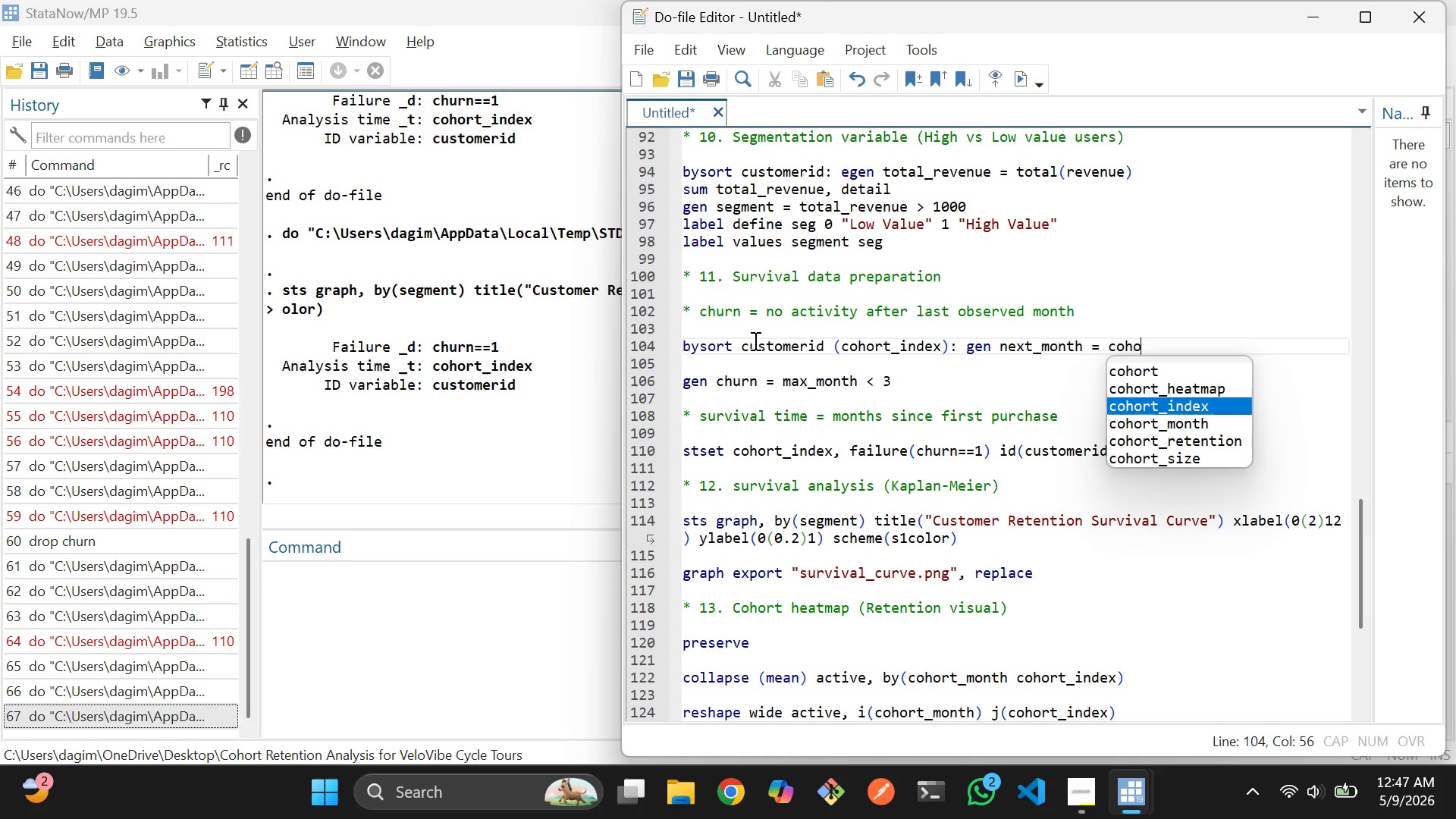 
key(ArrowDown)
 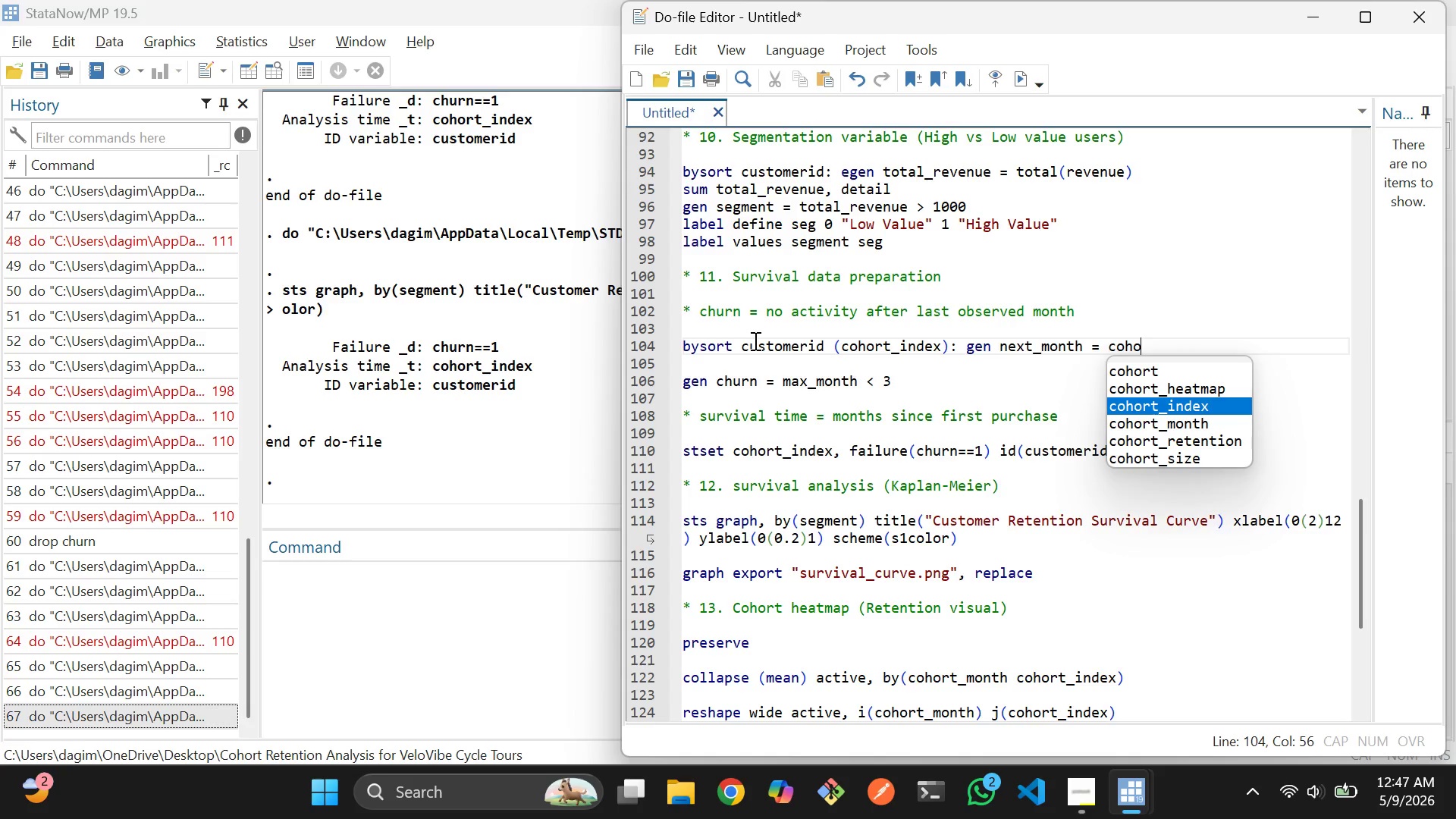 
key(Enter)
 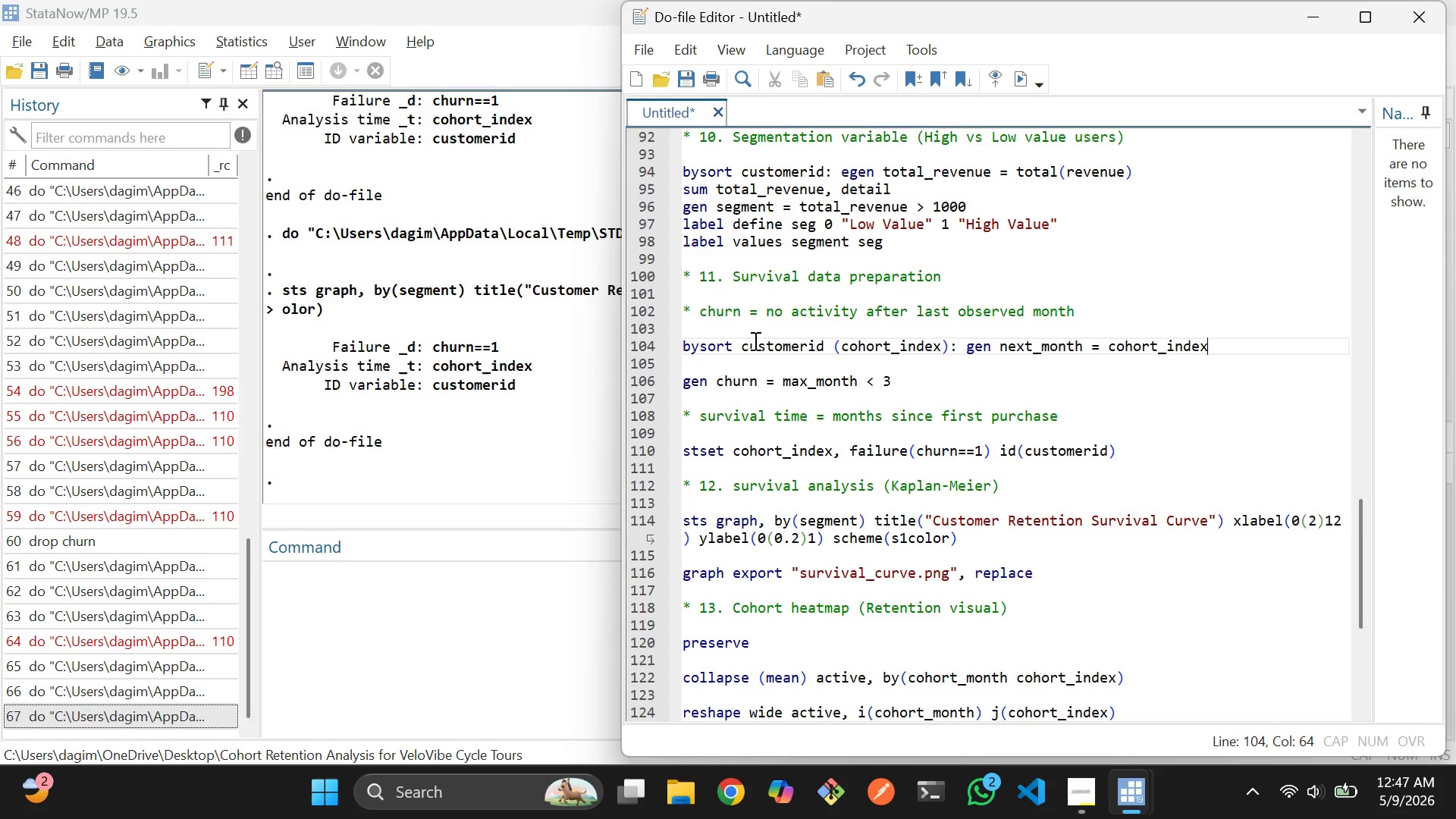 
key(BracketLeft)
 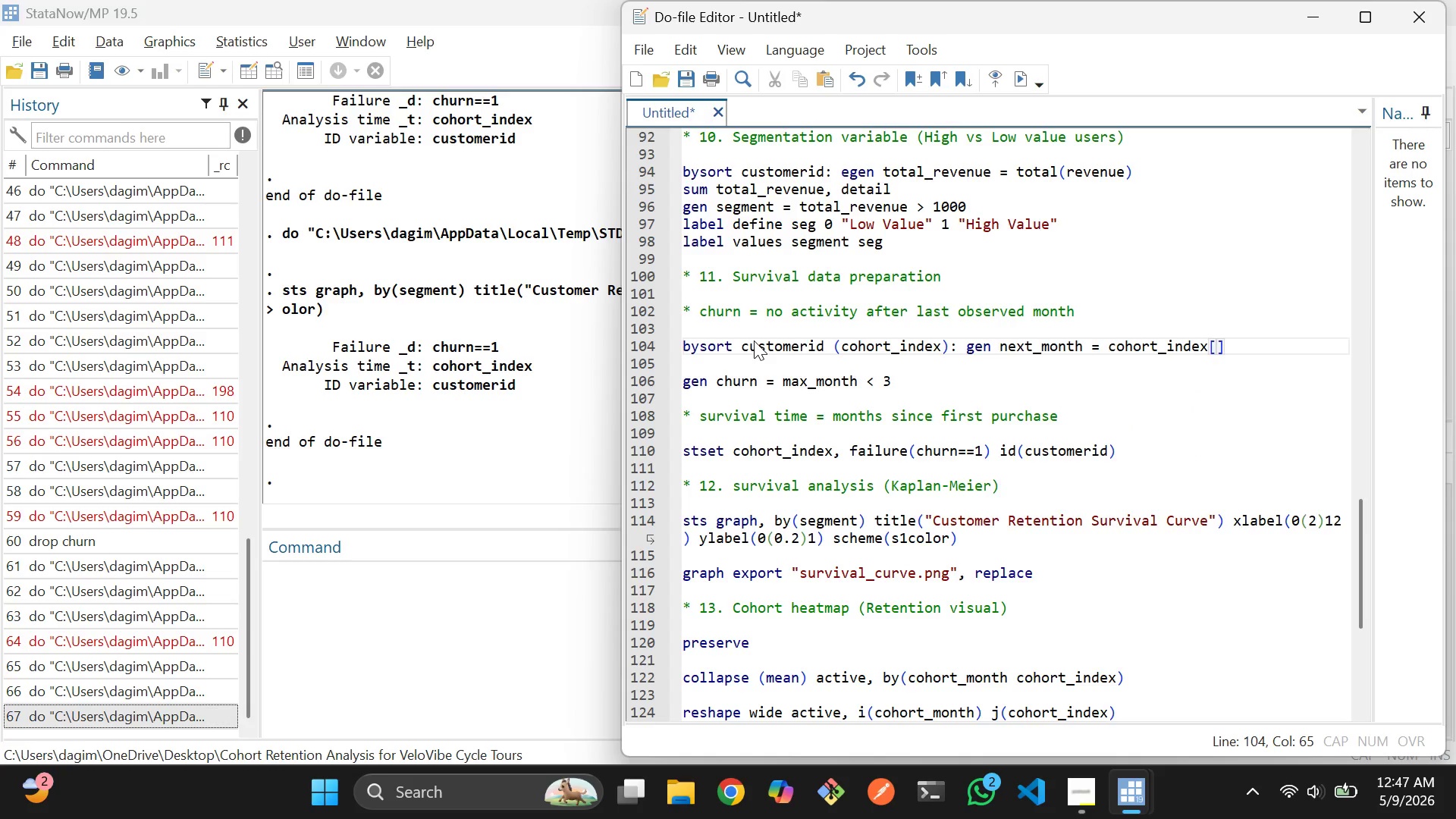 
key(Shift+Minus)
 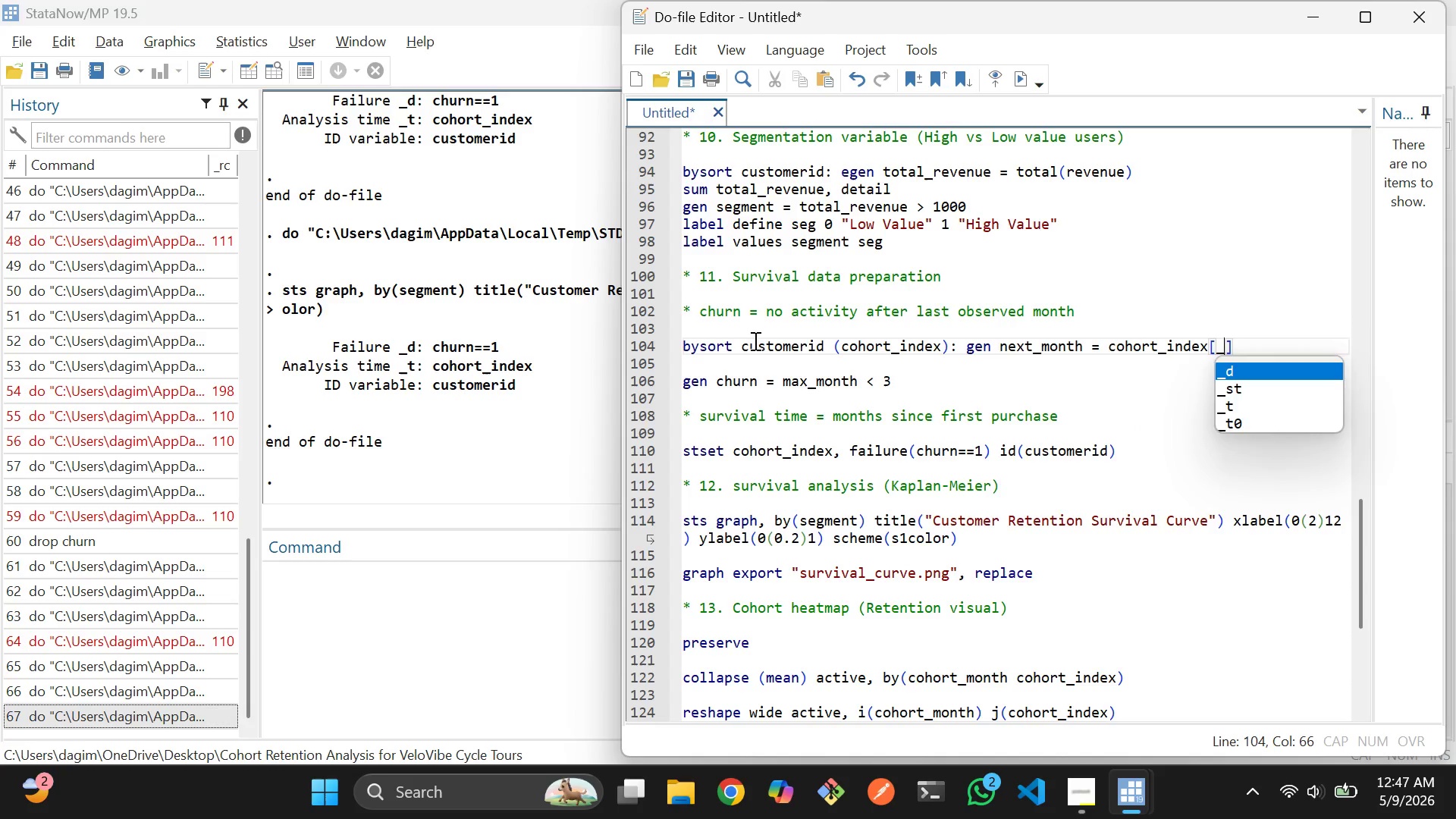 
key(N)
 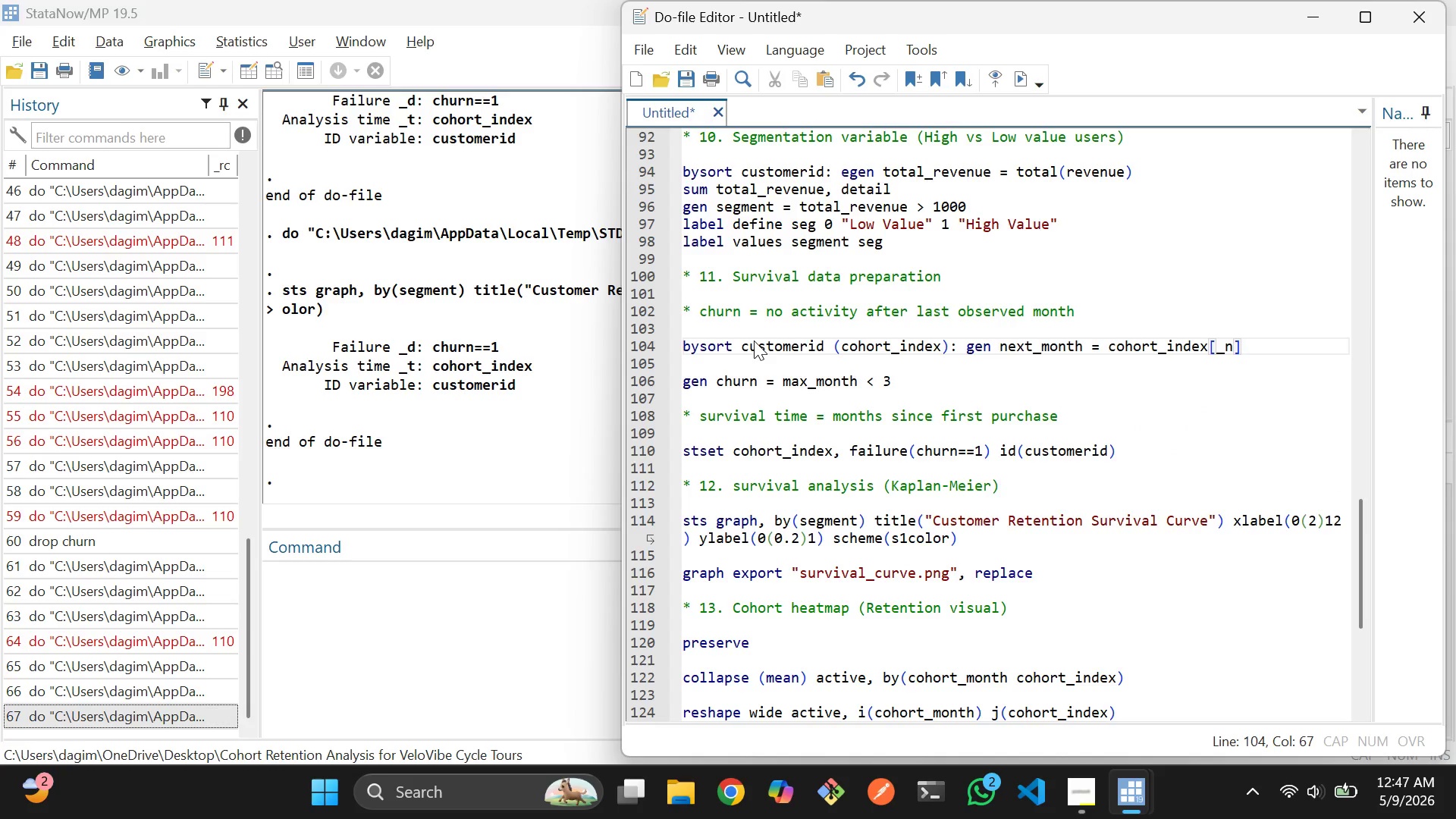 
key(Shift+ShiftLeft)
 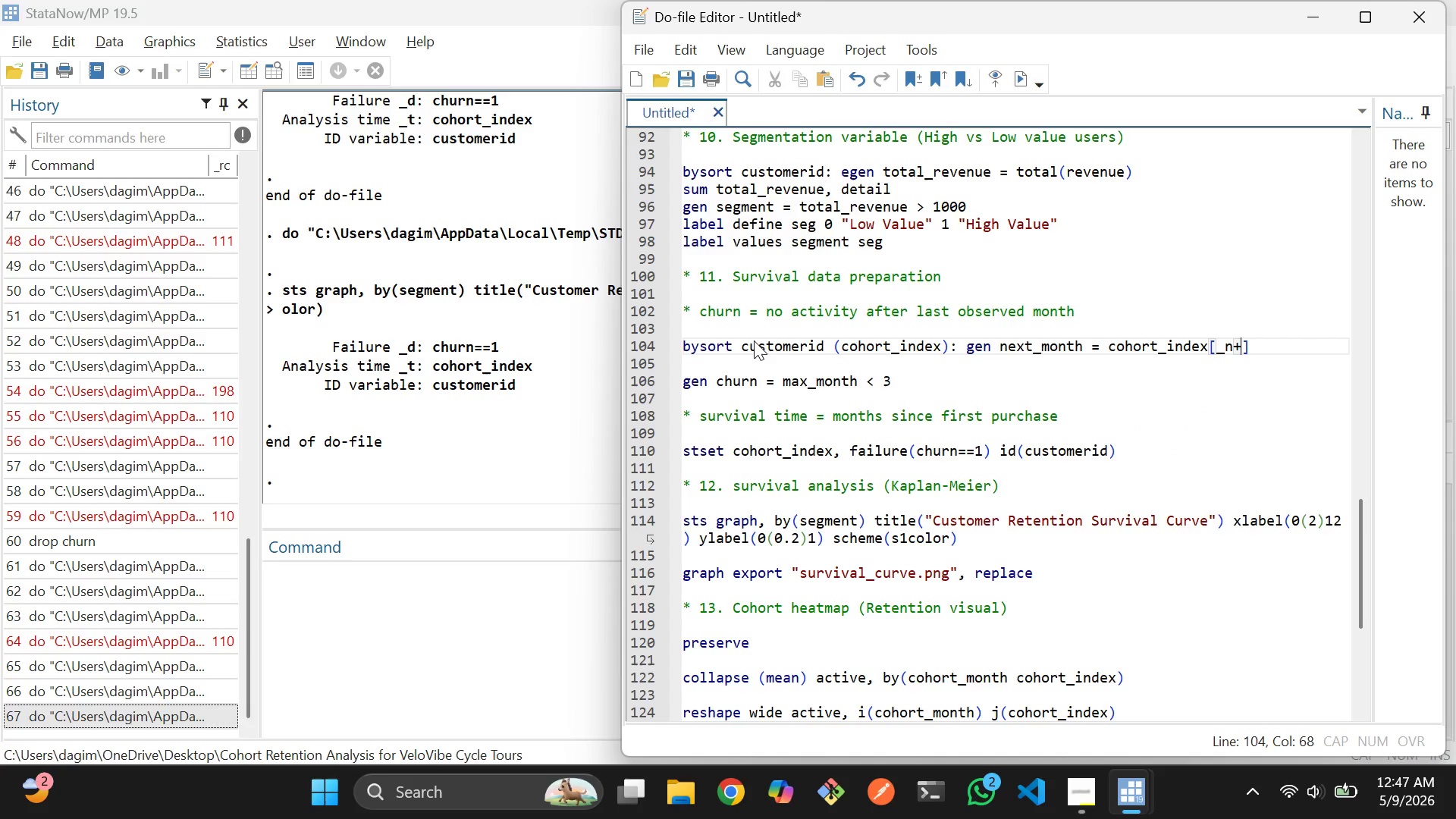 
key(Shift+Equal)
 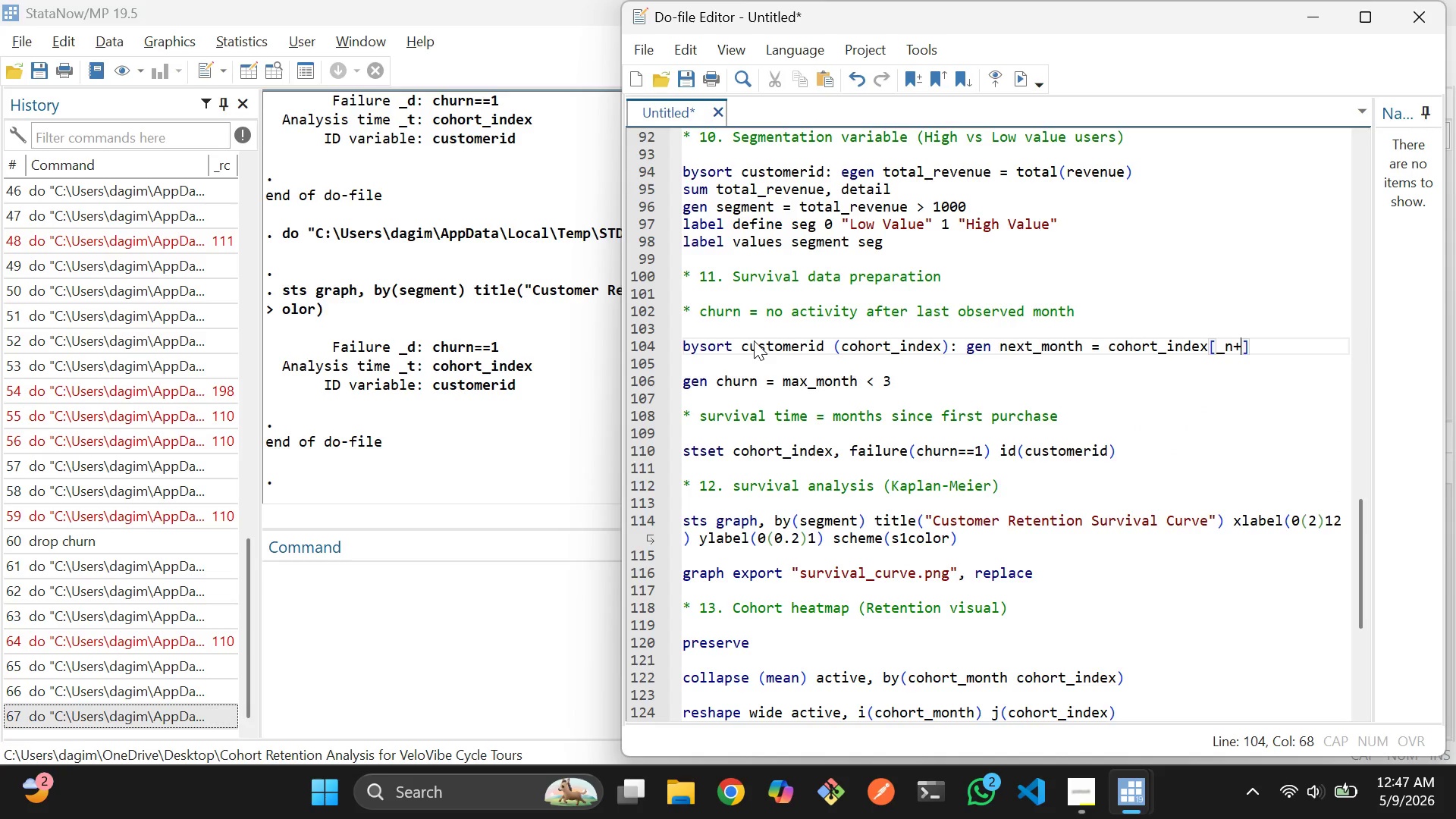 
key(1)
 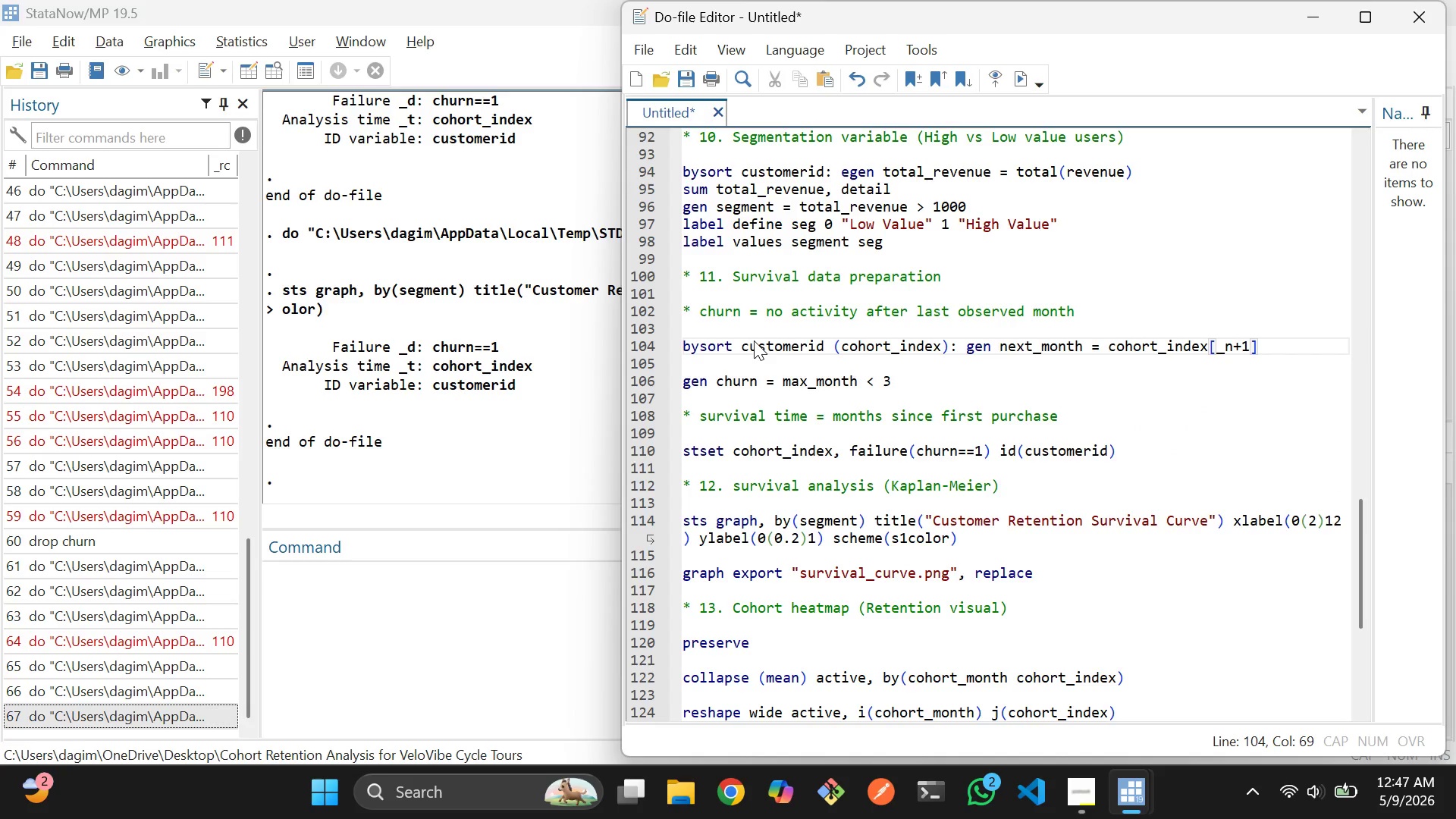 
key(ArrowDown)
 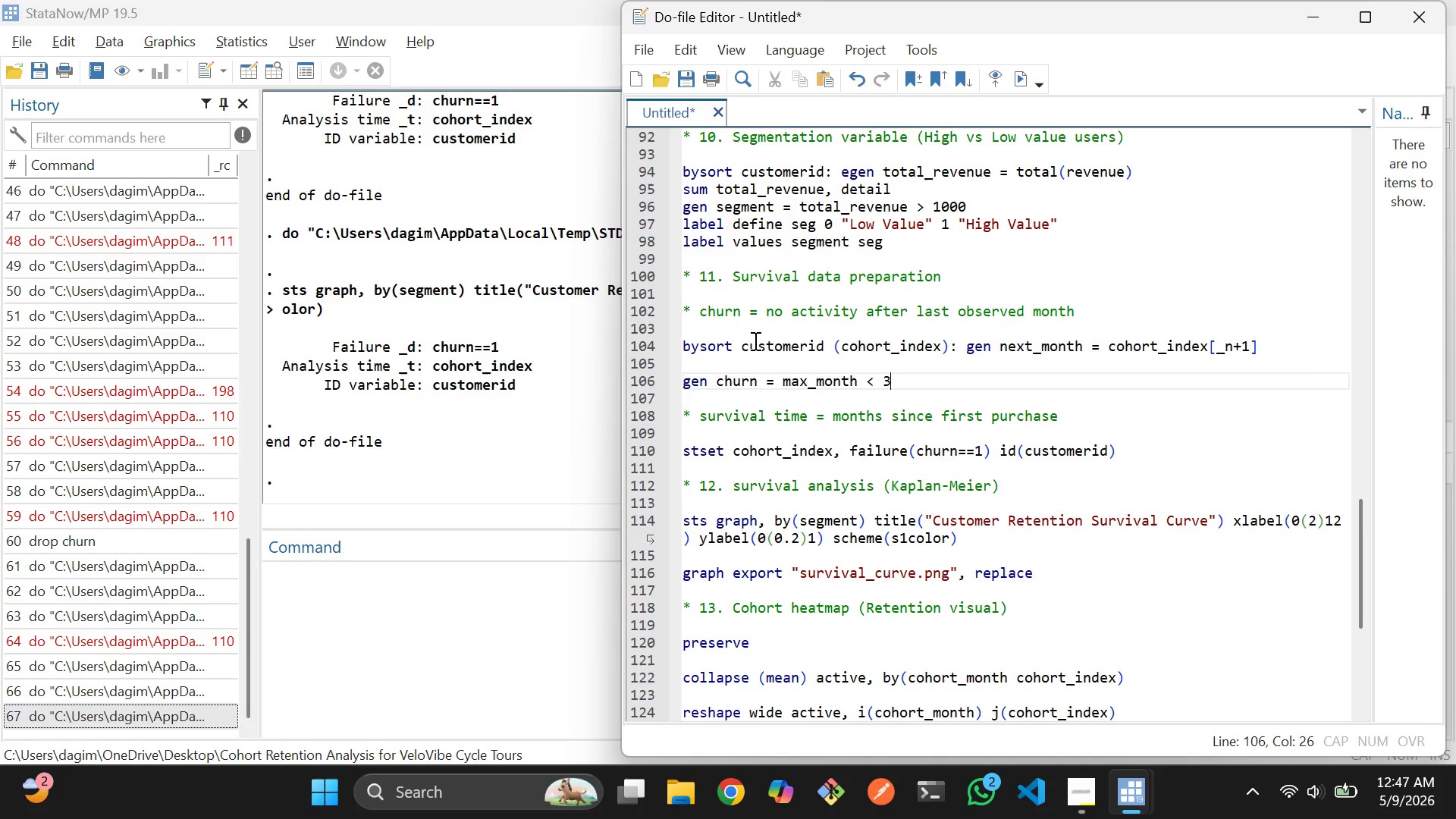 
key(ArrowDown)
 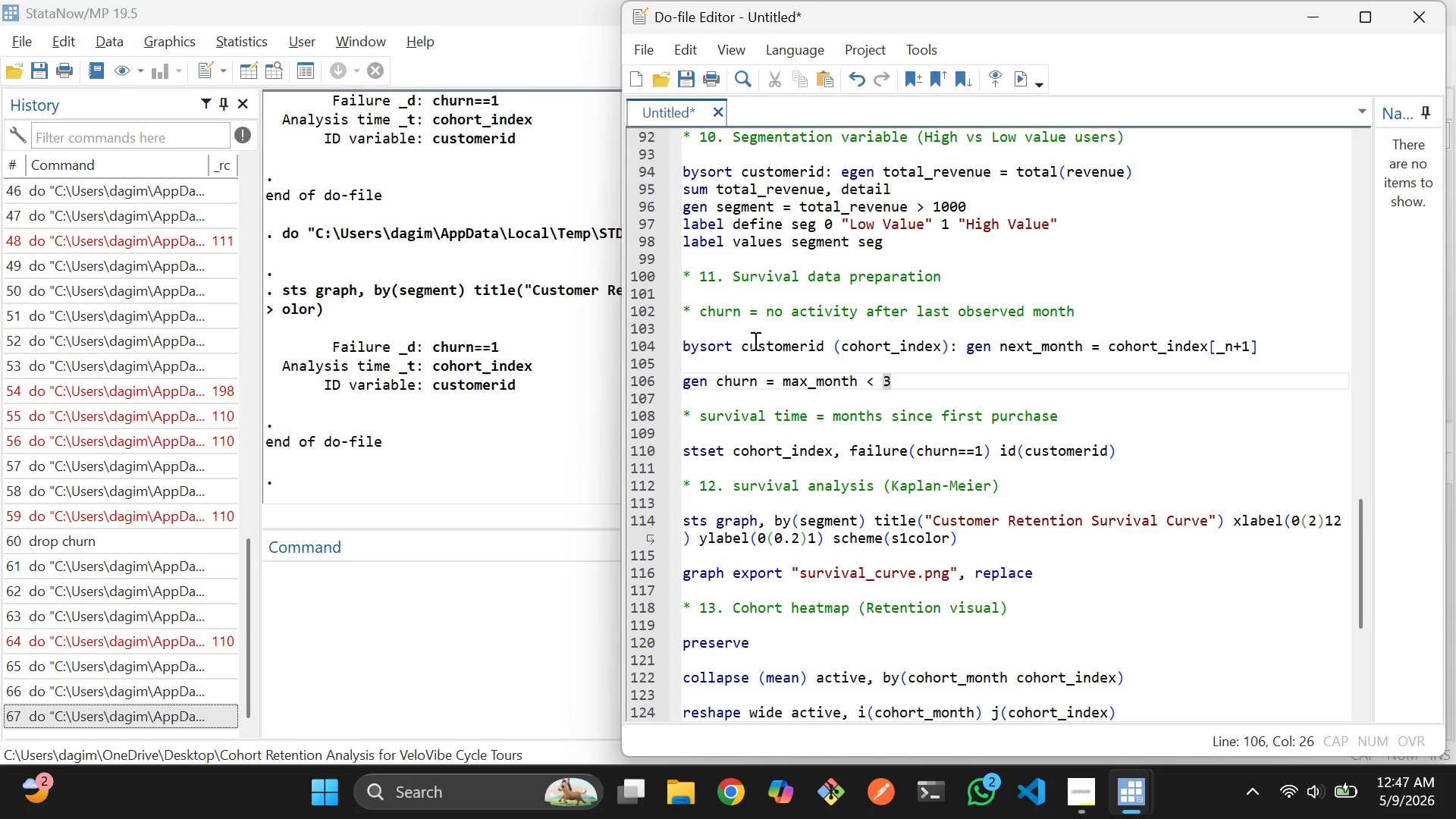 
wait(6.78)
 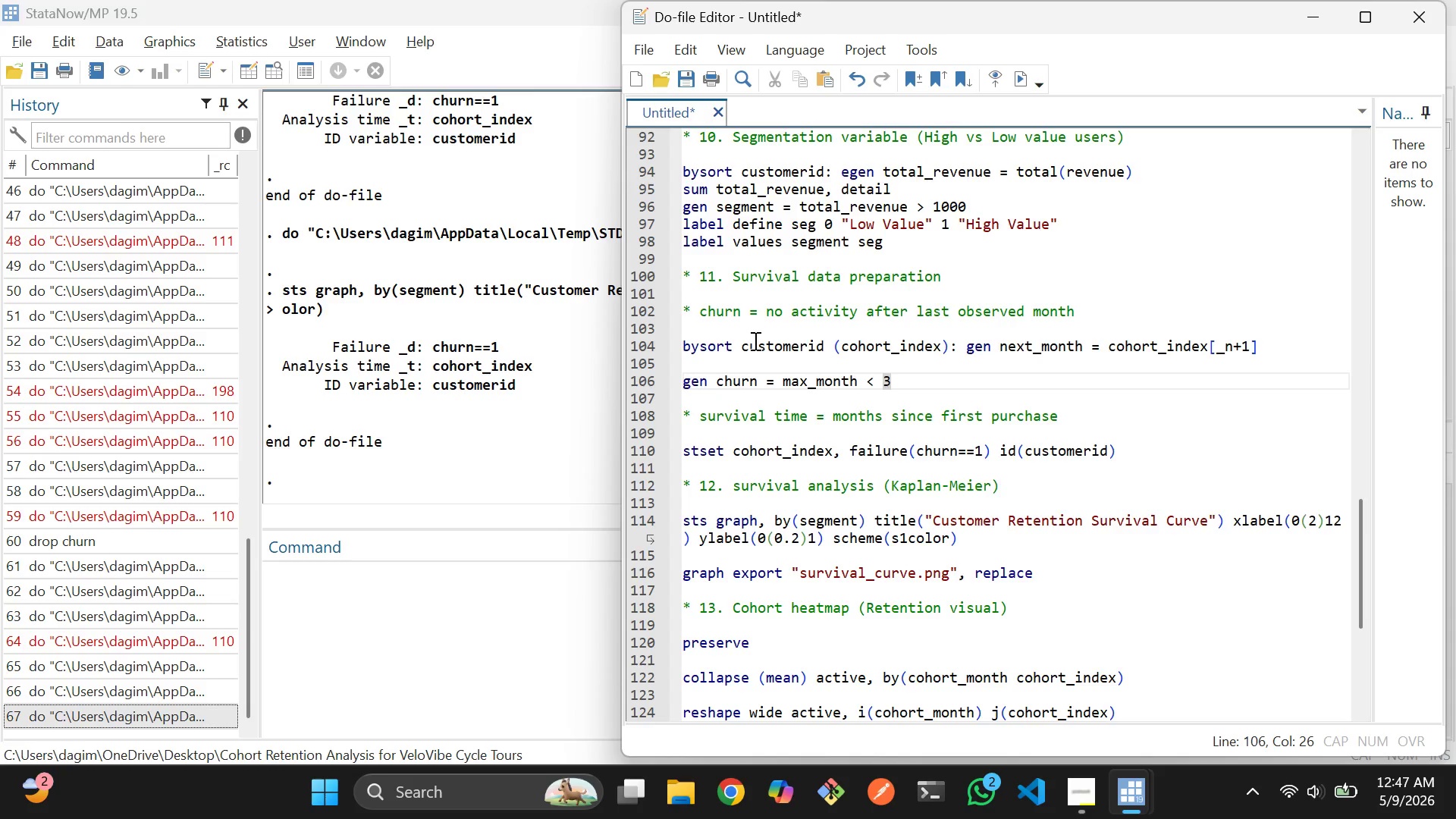 
hold_key(key=Backspace, duration=0.81)
 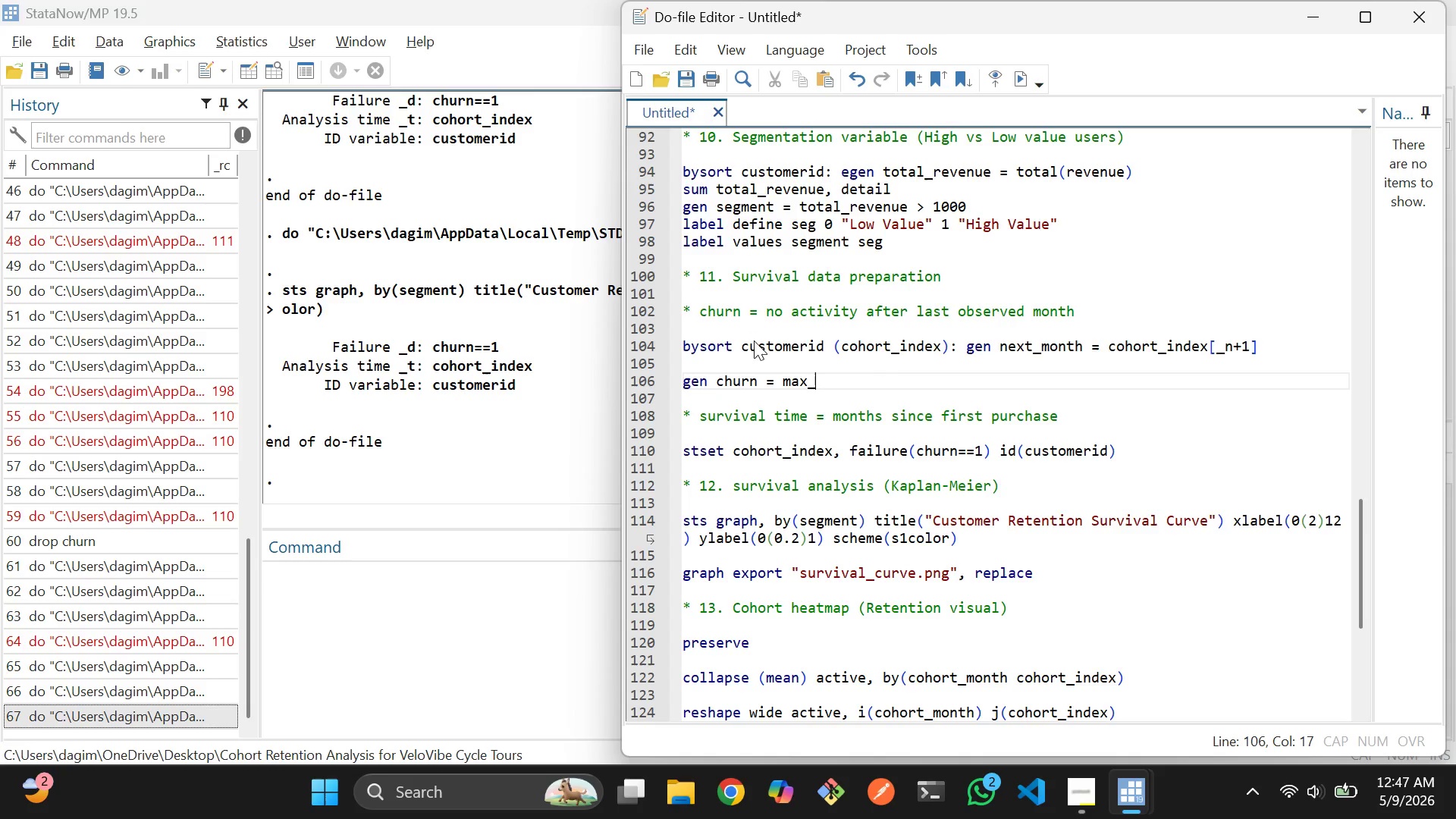 
key(Backspace)
key(Backspace)
key(Backspace)
key(Backspace)
type(iss)
key(Tab)
type((nex)
key(Tab)
 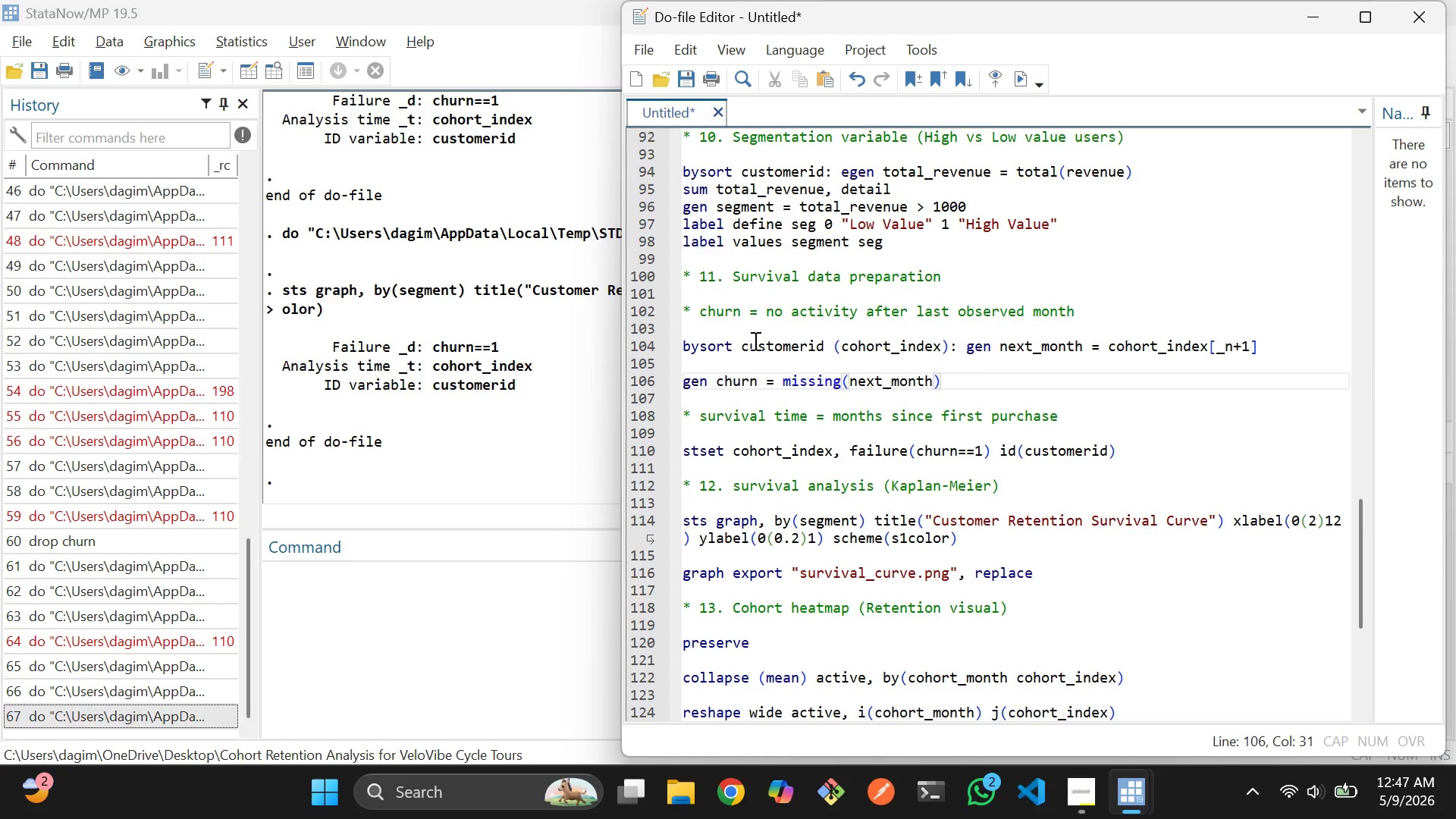 
wait(95.45)
 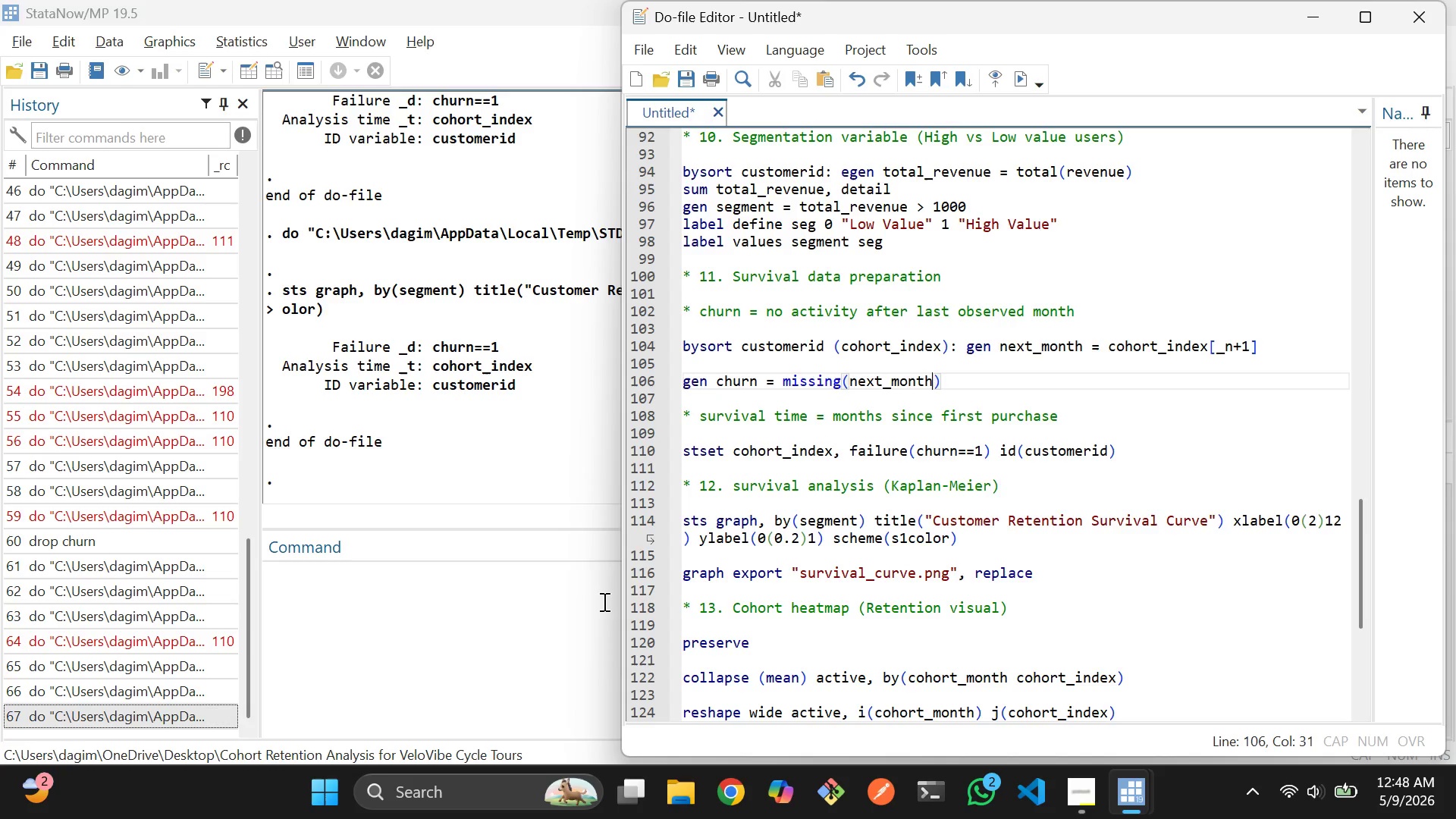 
left_click_drag(start_coordinate=[833, 346], to_coordinate=[937, 375])
 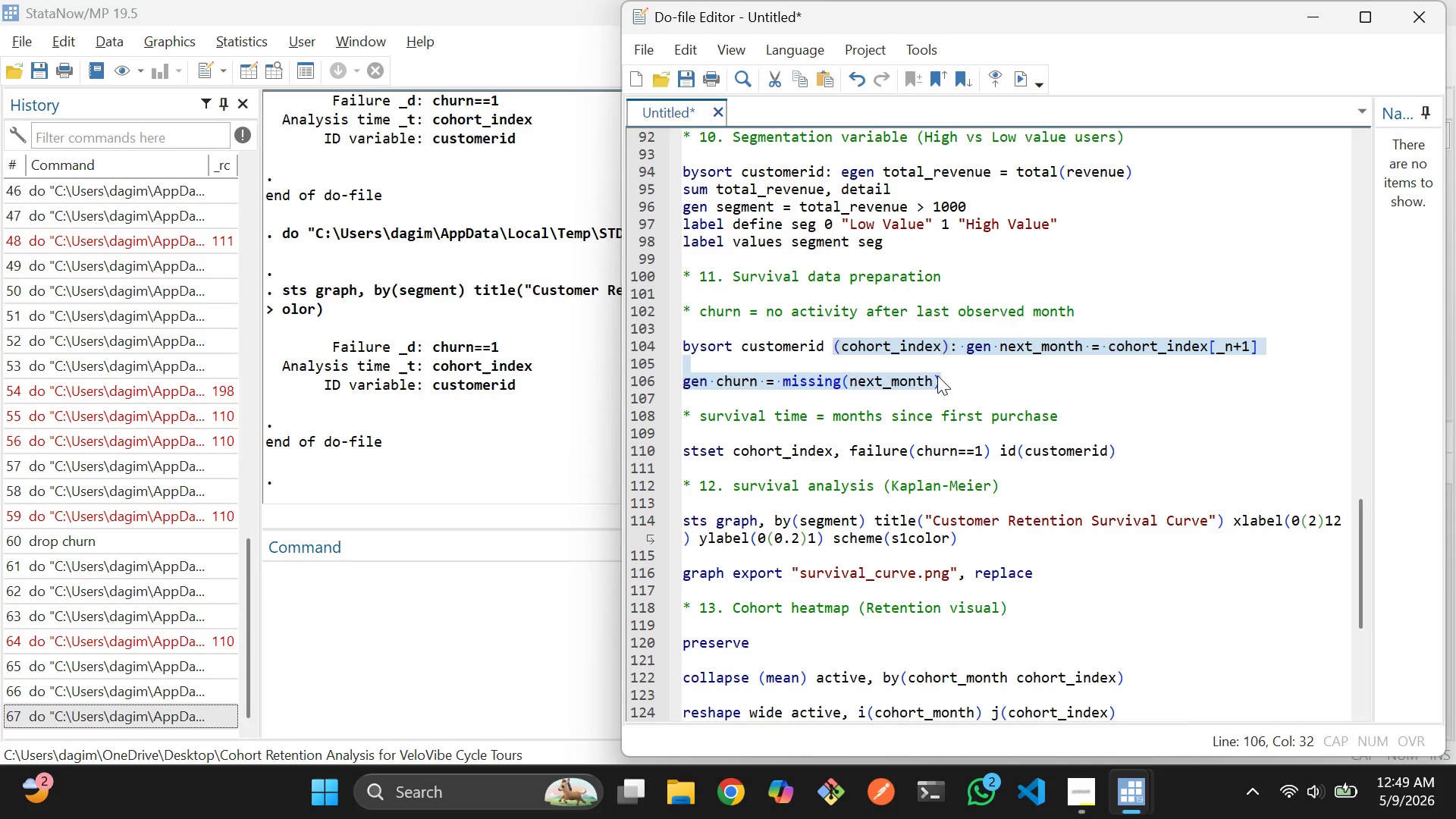 
key(Backspace)
 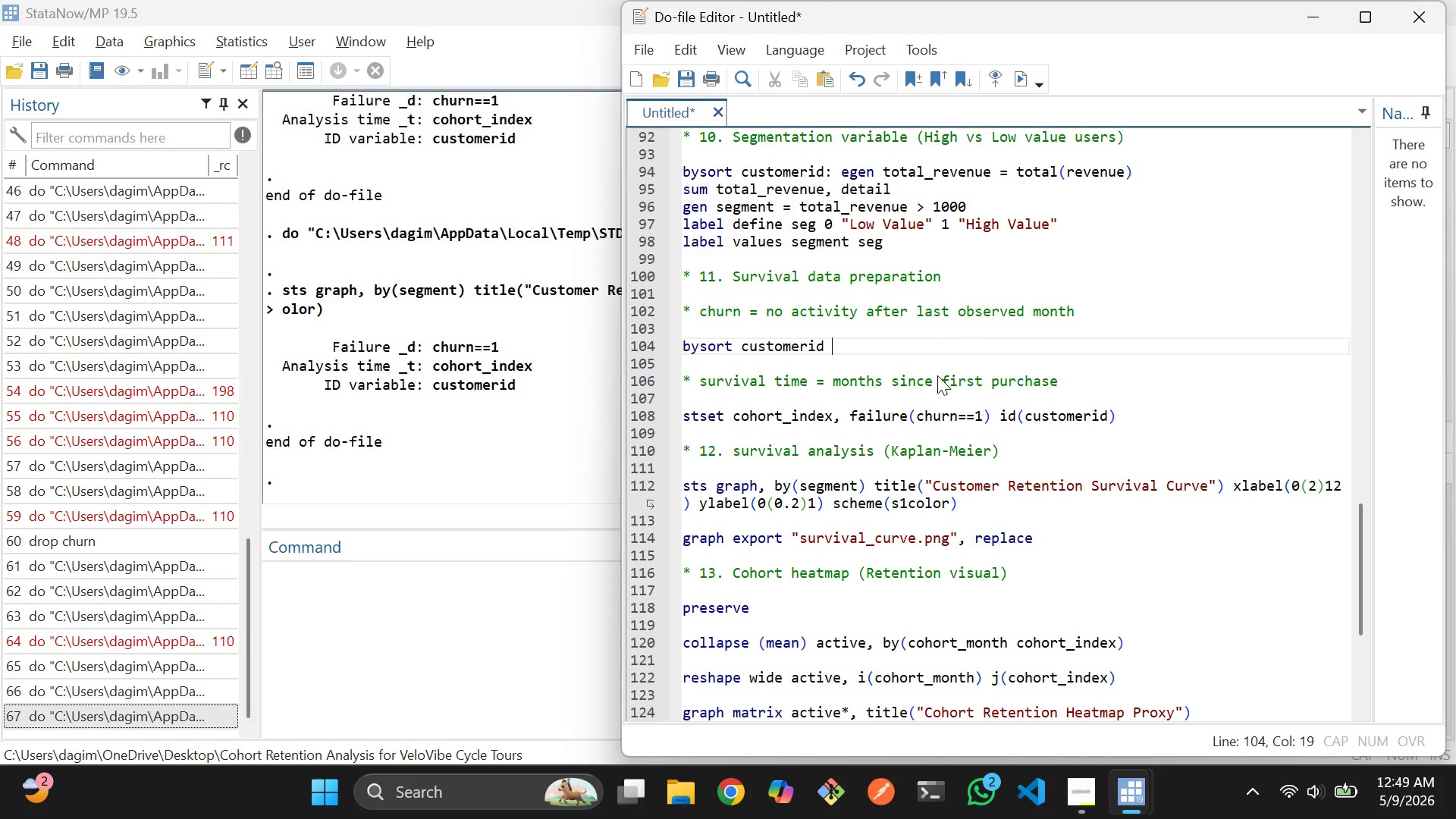 
type(: ee)
key(Backspace)
type(gen end_time = am)
key(Backspace)
key(Backspace)
type(max*)
key(Backspace)
type((co)
 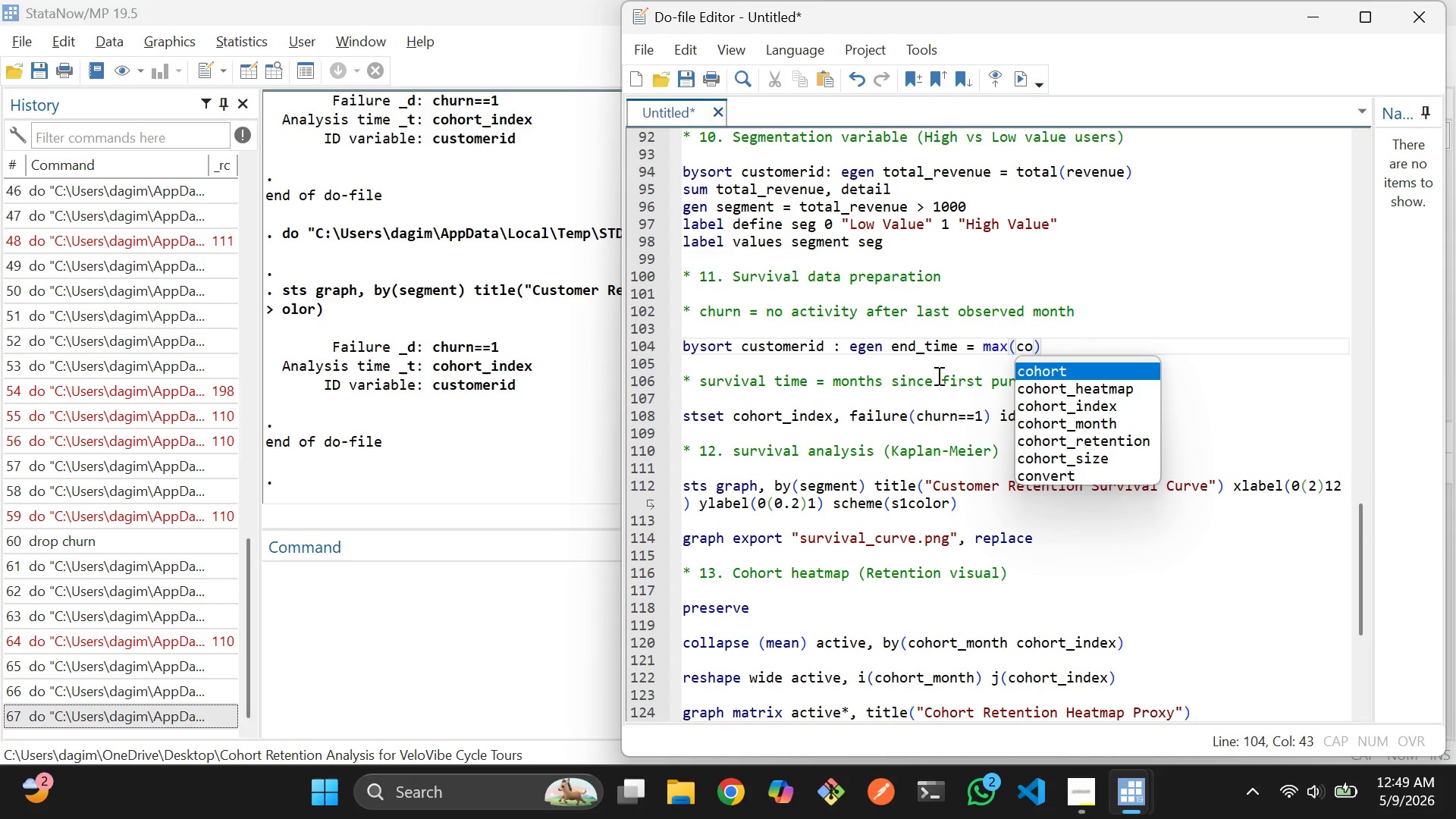 
key(ArrowDown)
 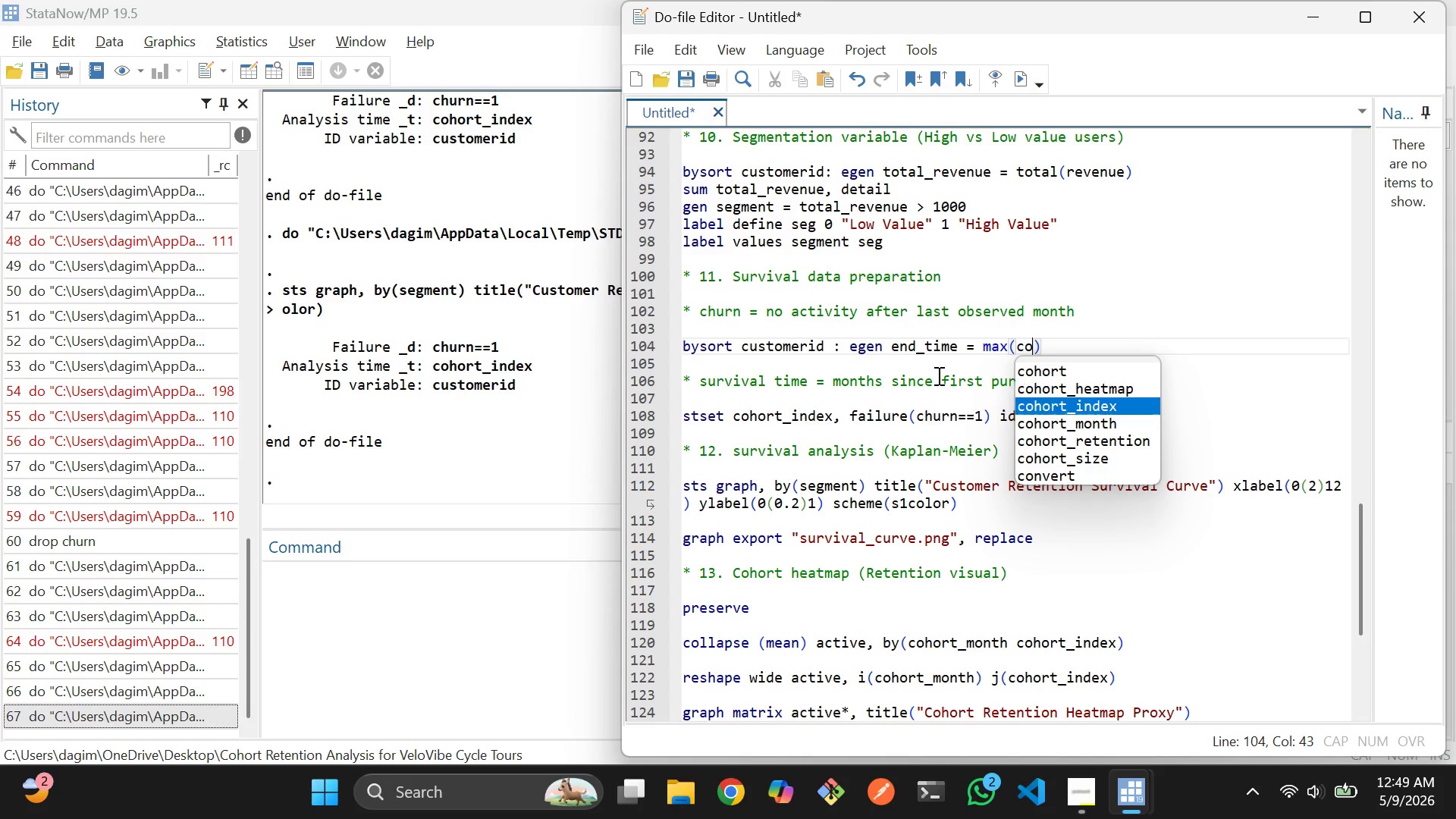 
key(ArrowDown)
 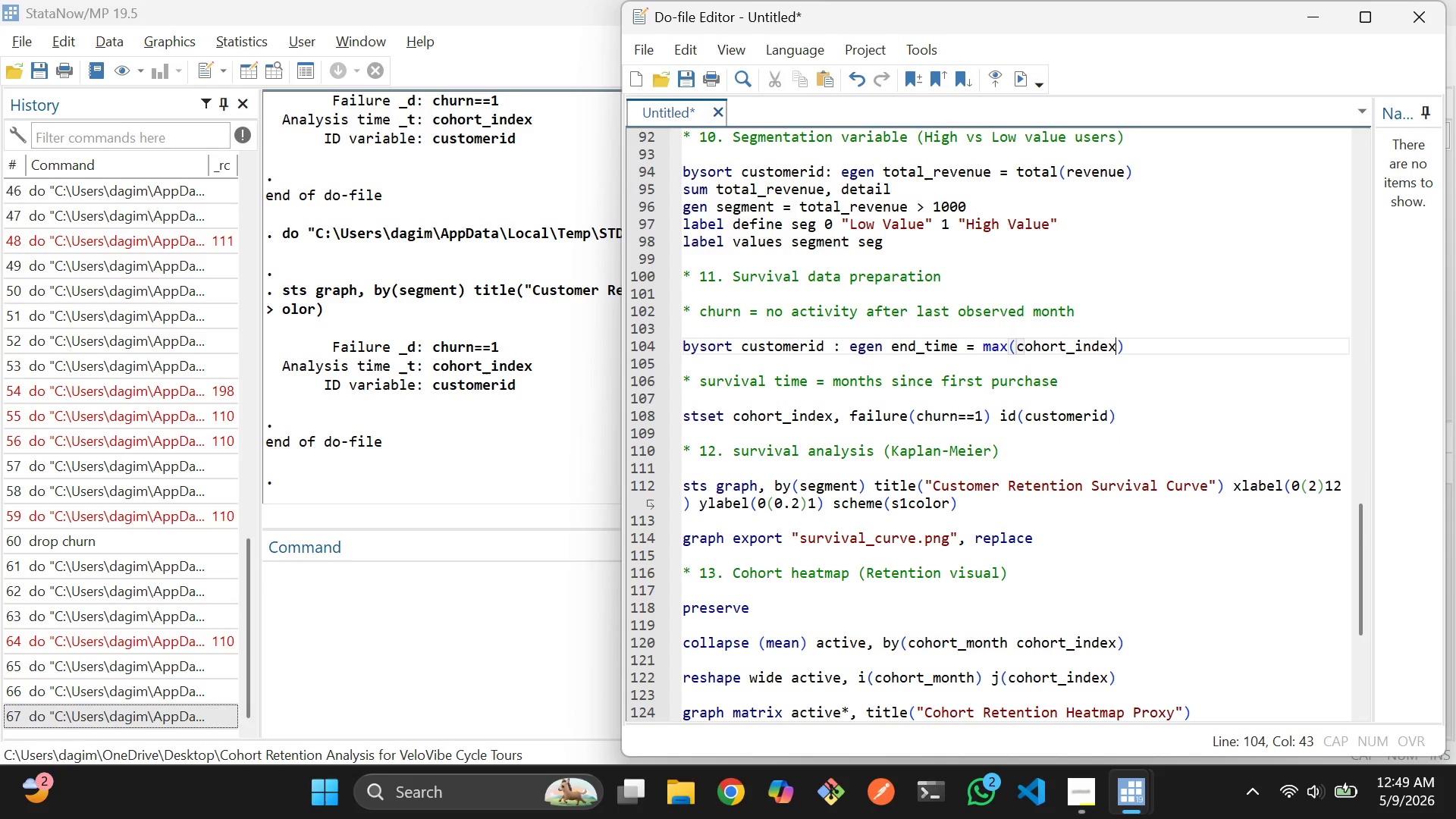 
key(Enter)
 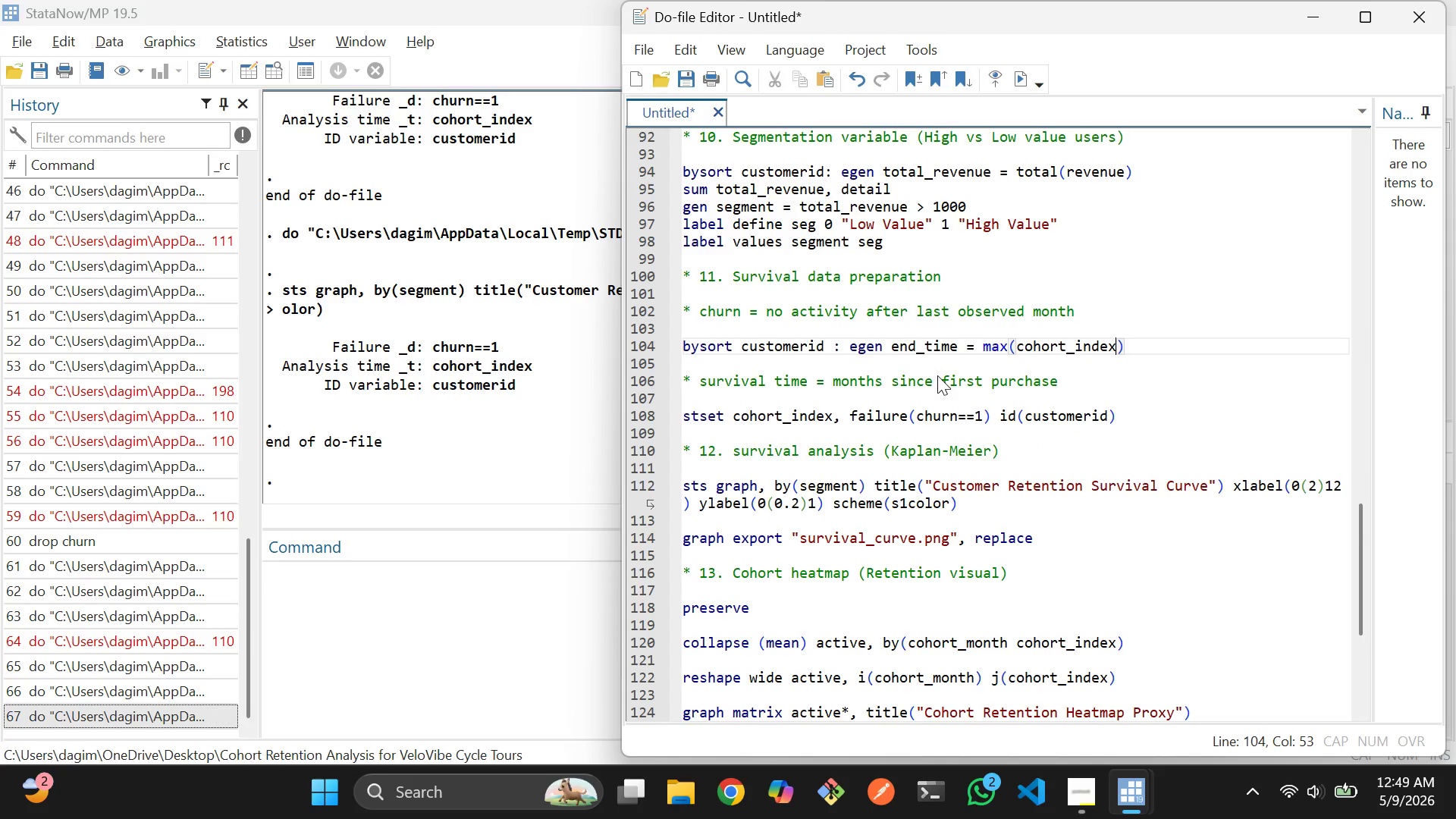 
key(ArrowRight)
 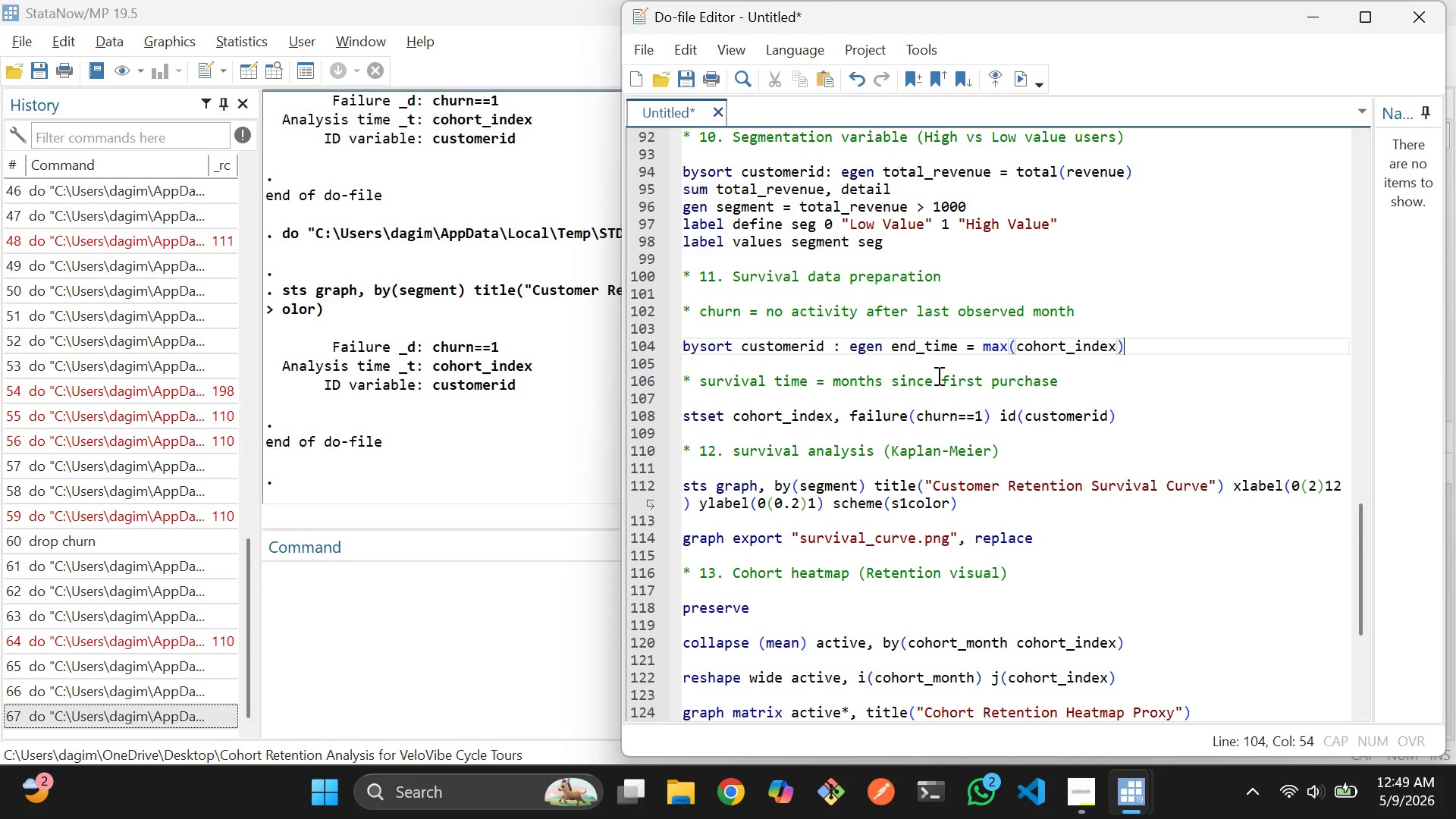 
key(Enter)
 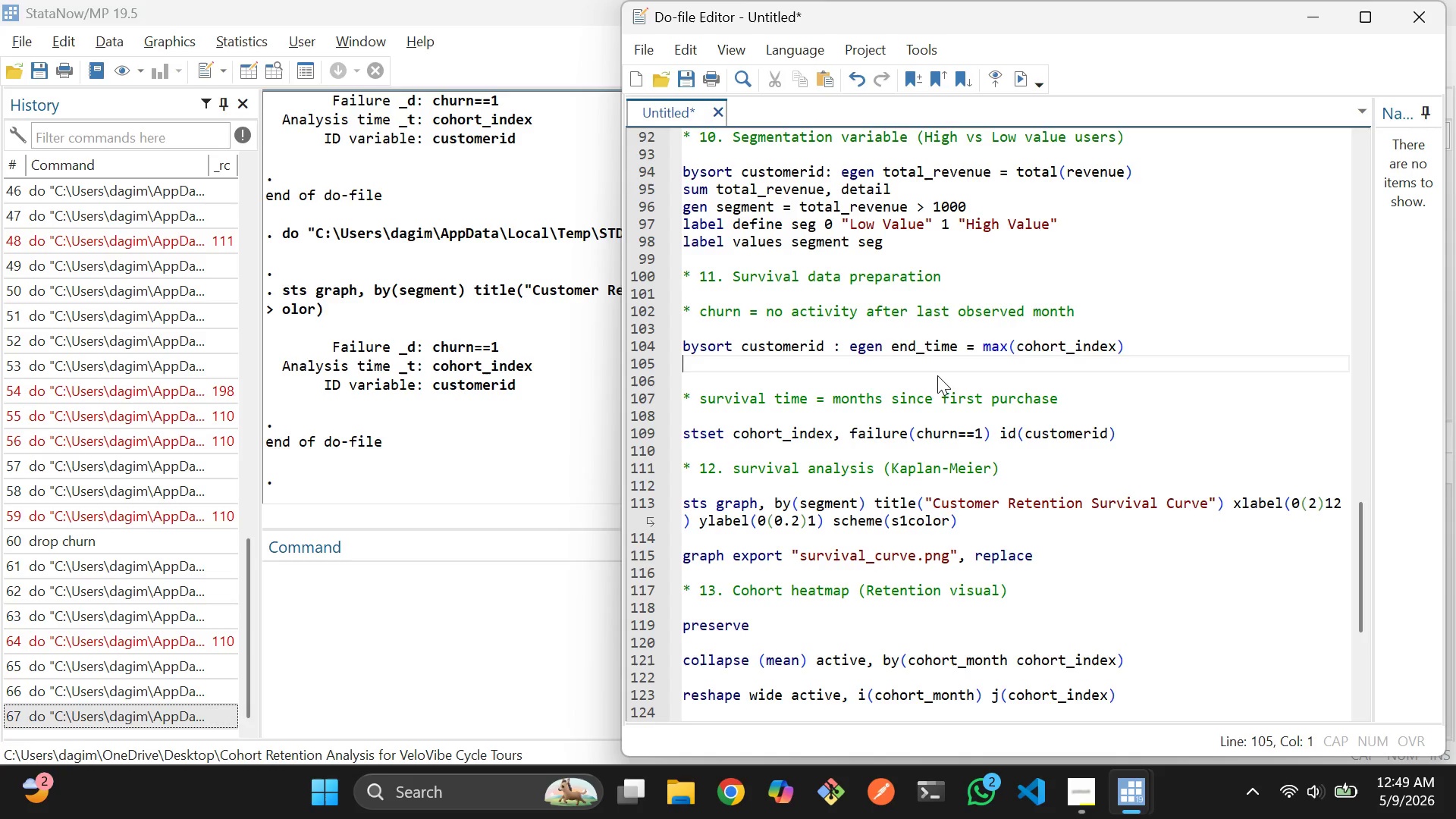 
key(Enter)
 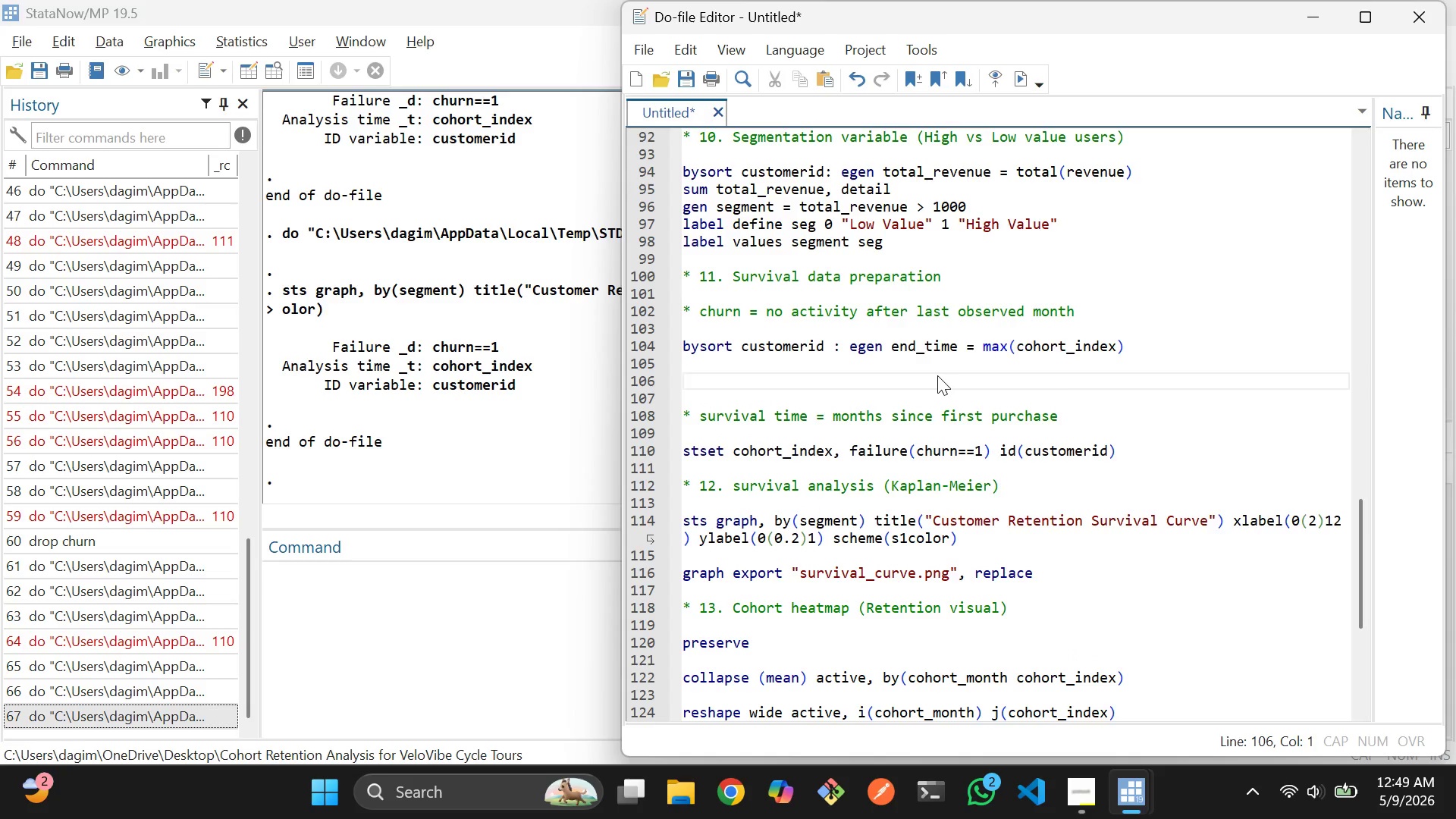 
type(bys)
 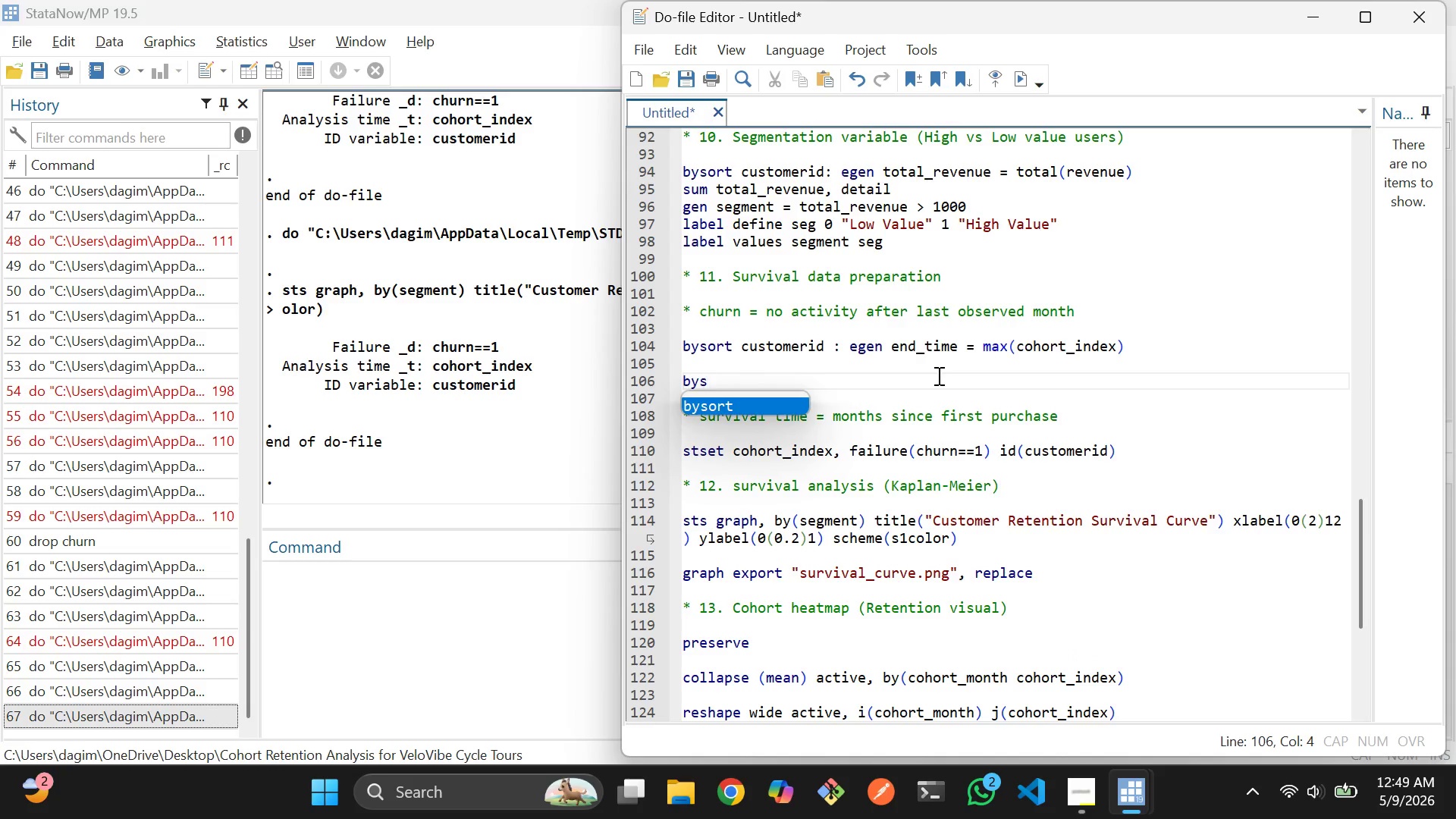 
key(Enter)
 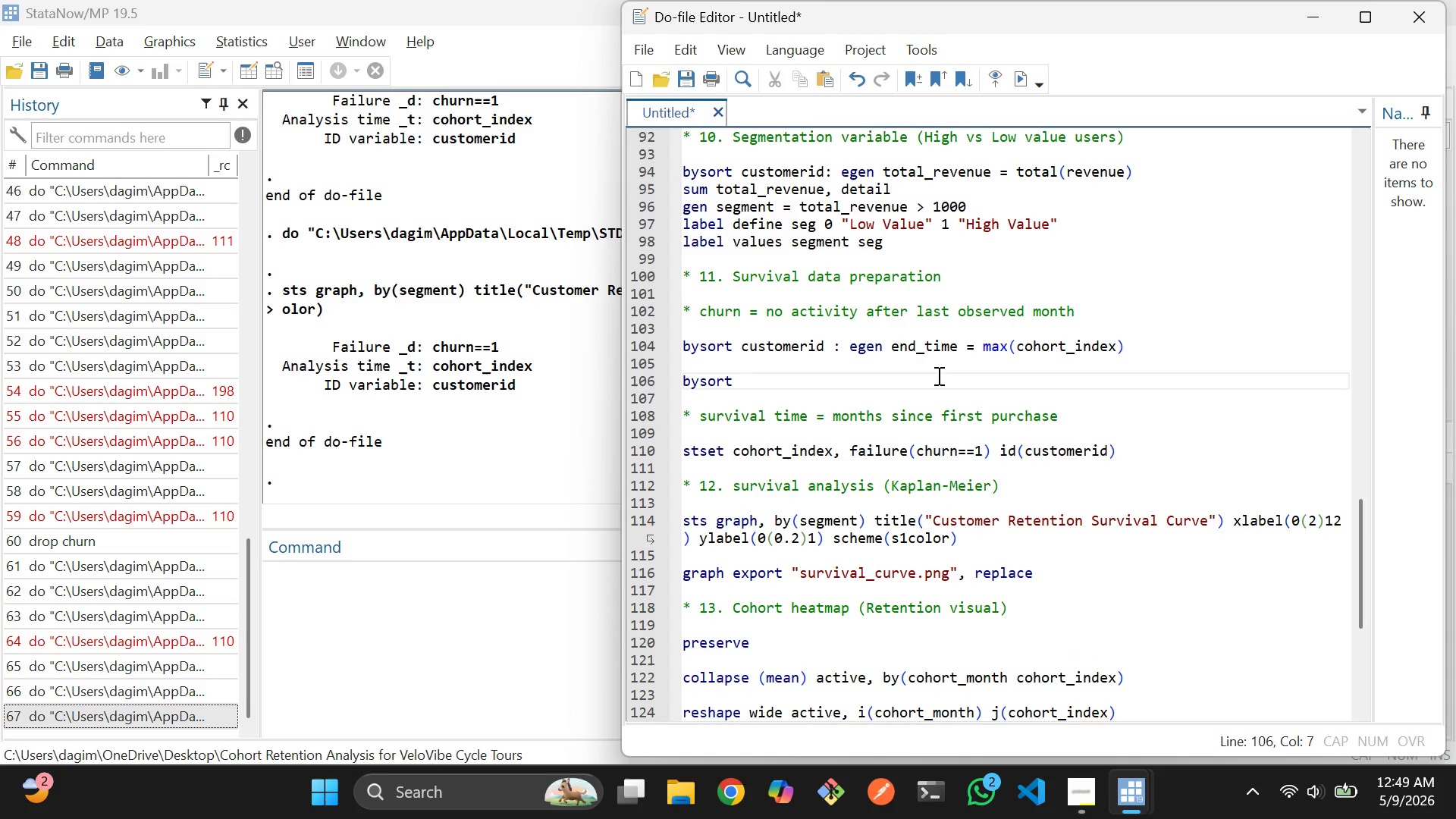 
type( ci)
key(Backspace)
type(ustom)
 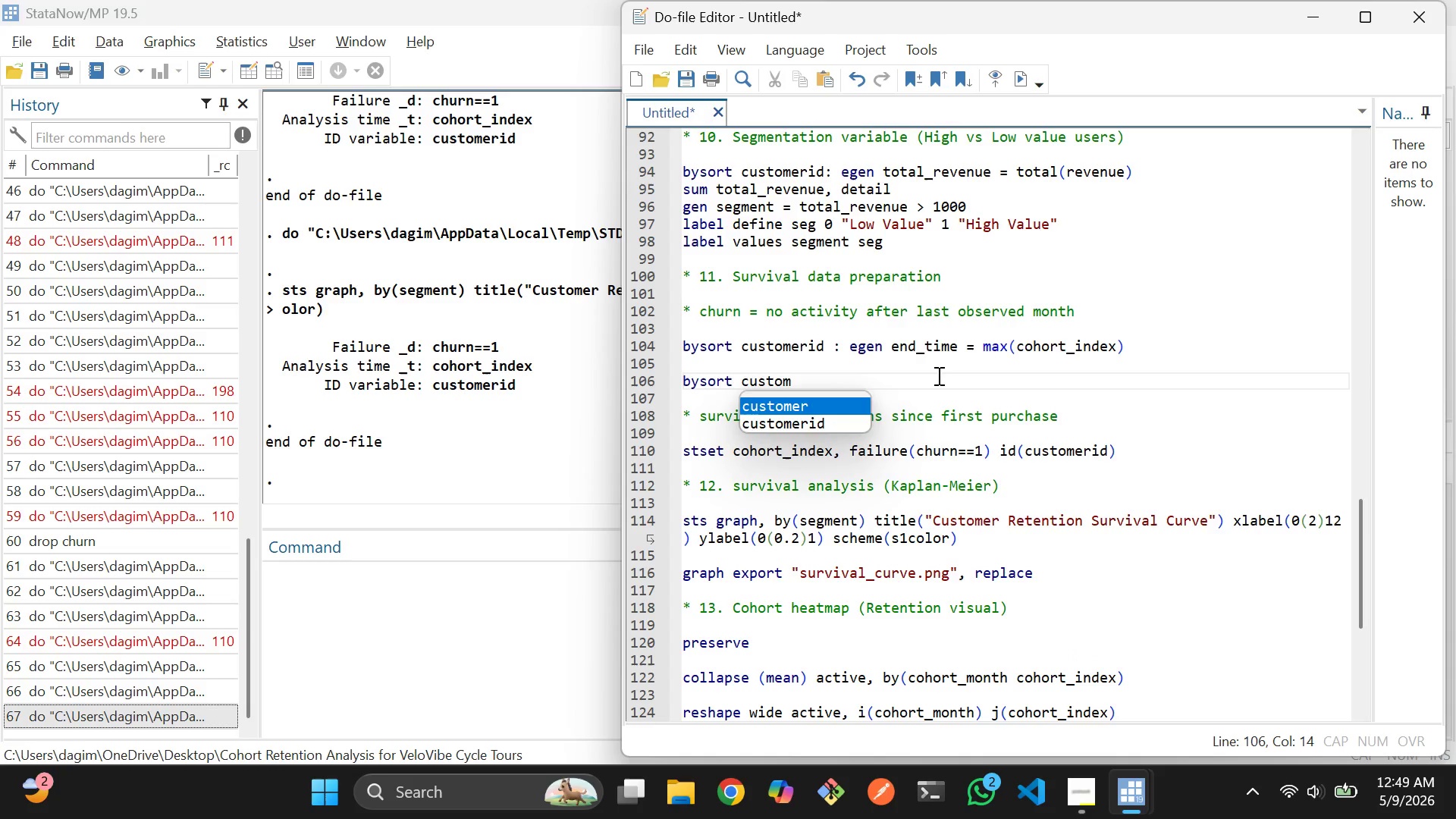 
key(ArrowDown)
 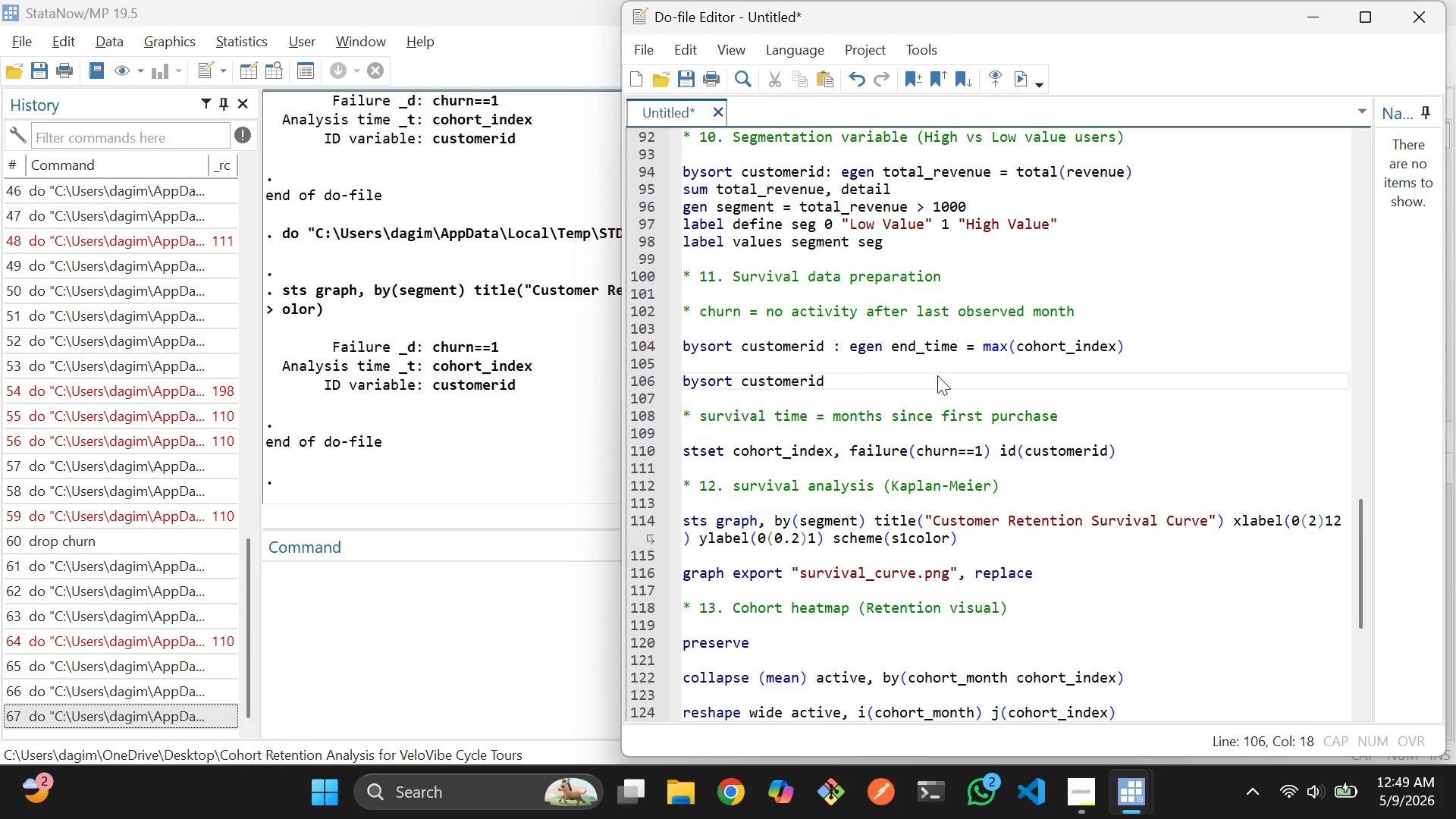 
key(Enter)
 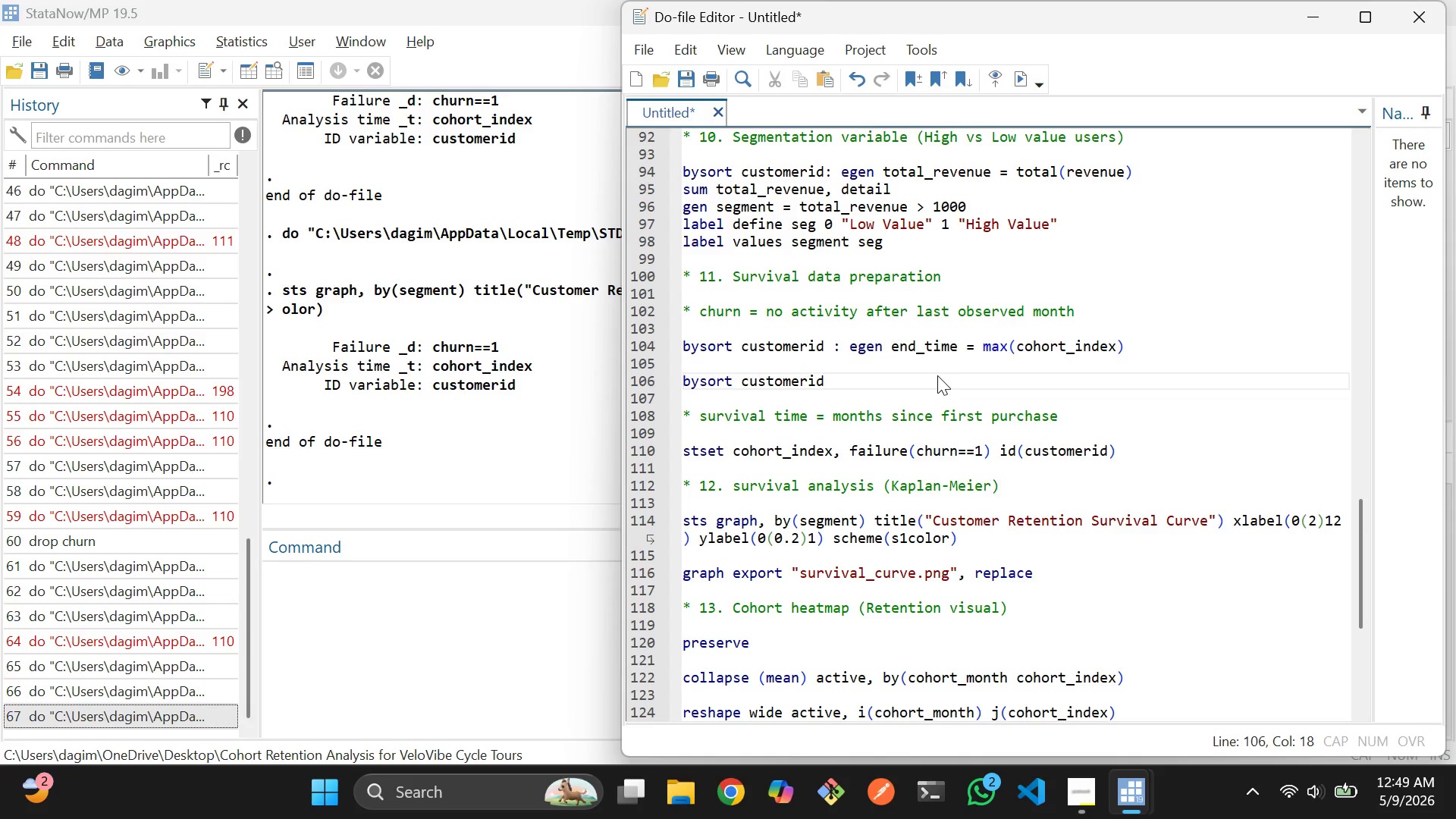 
type(: gen last_record = _n == _N)
 